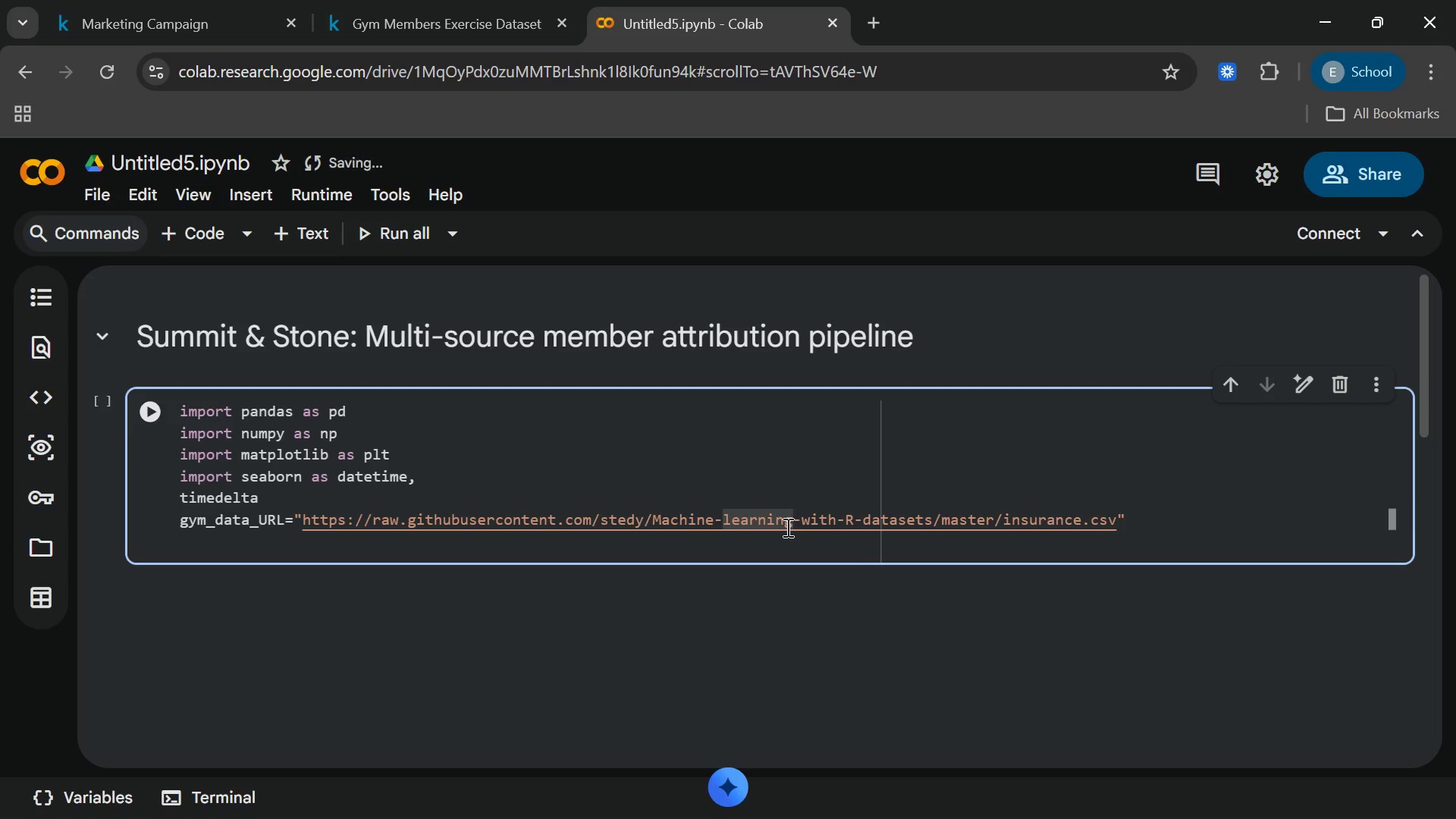 
key(Backspace)
 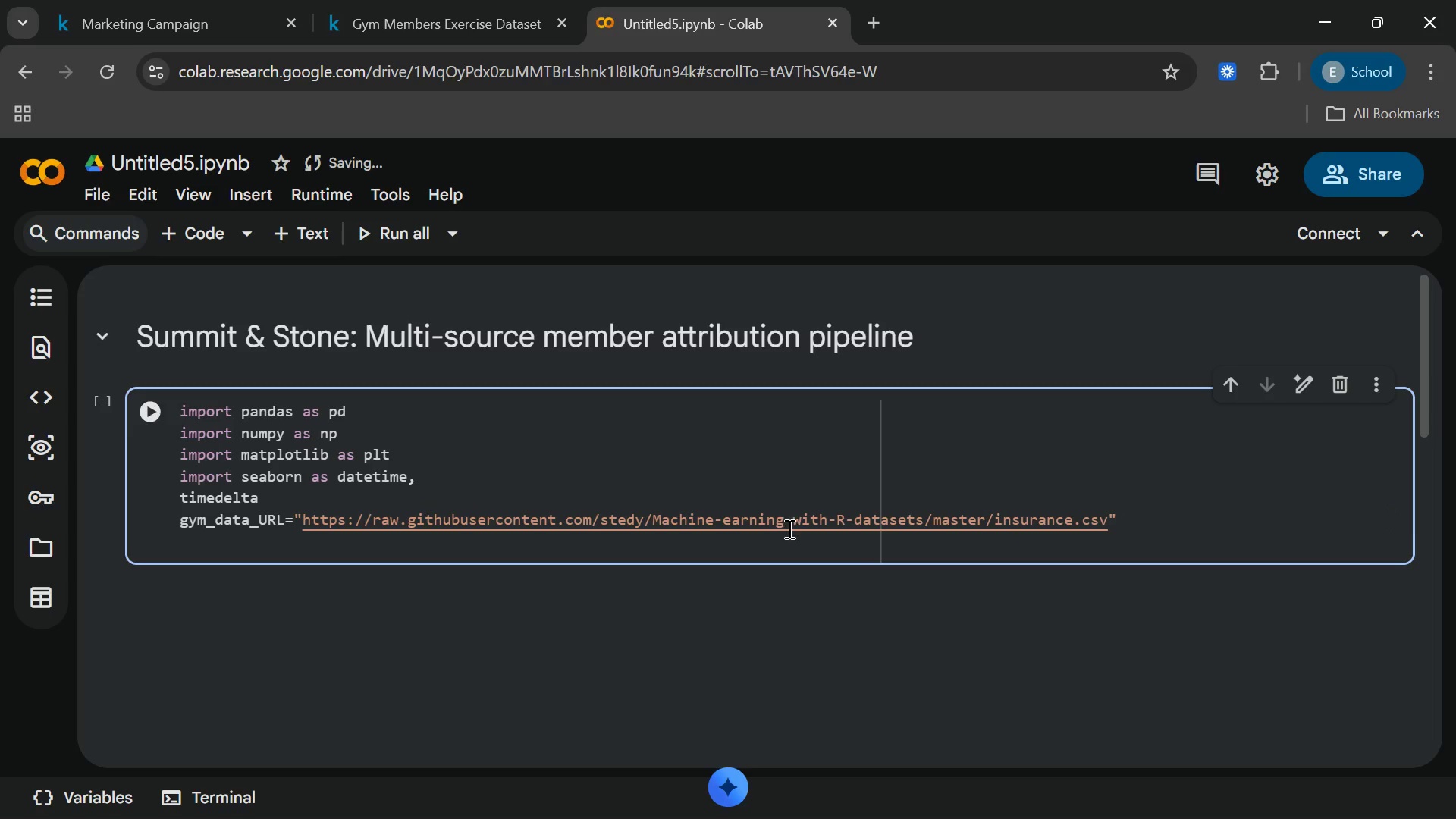 
key(Shift+L)
 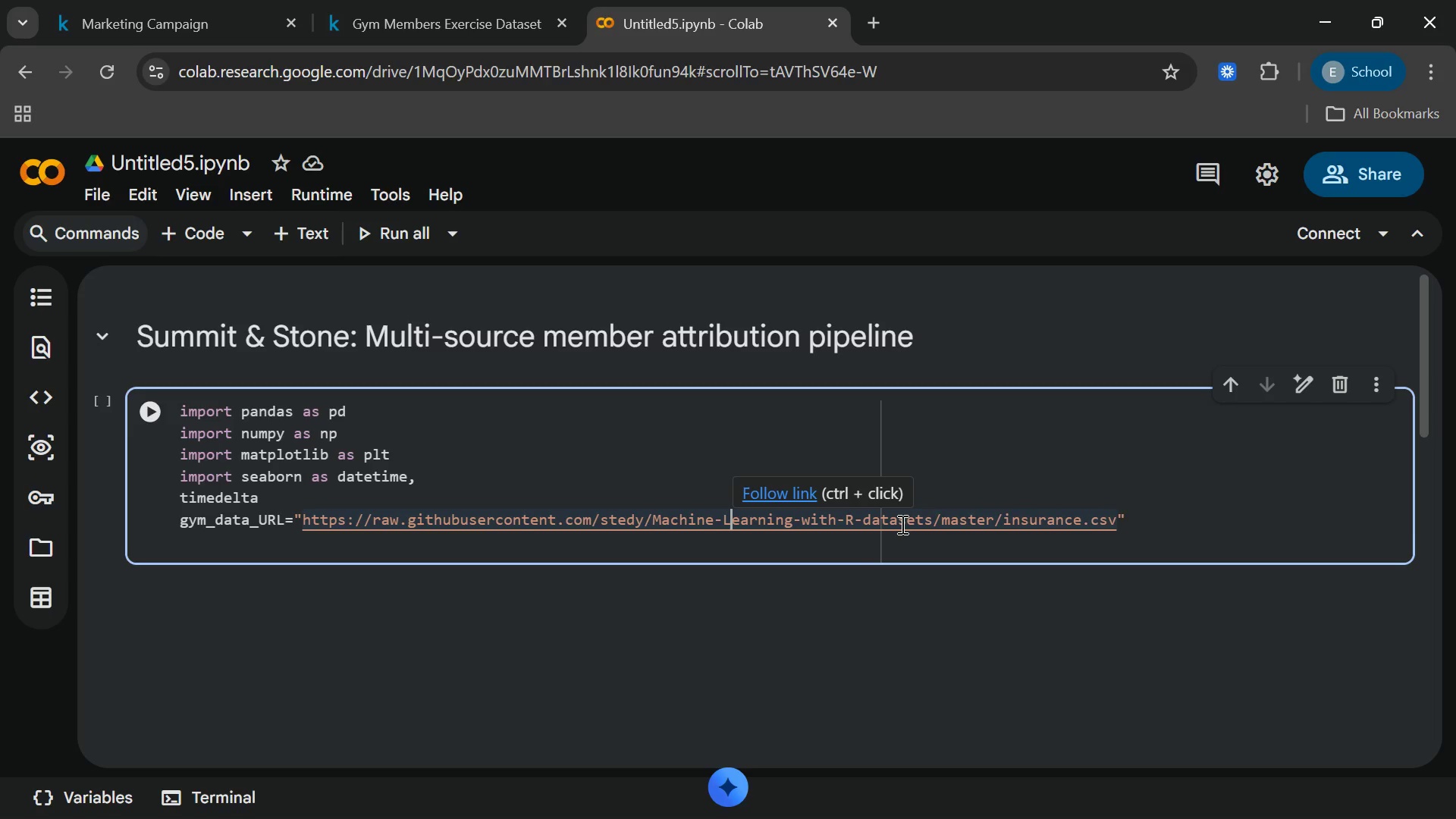 
wait(9.92)
 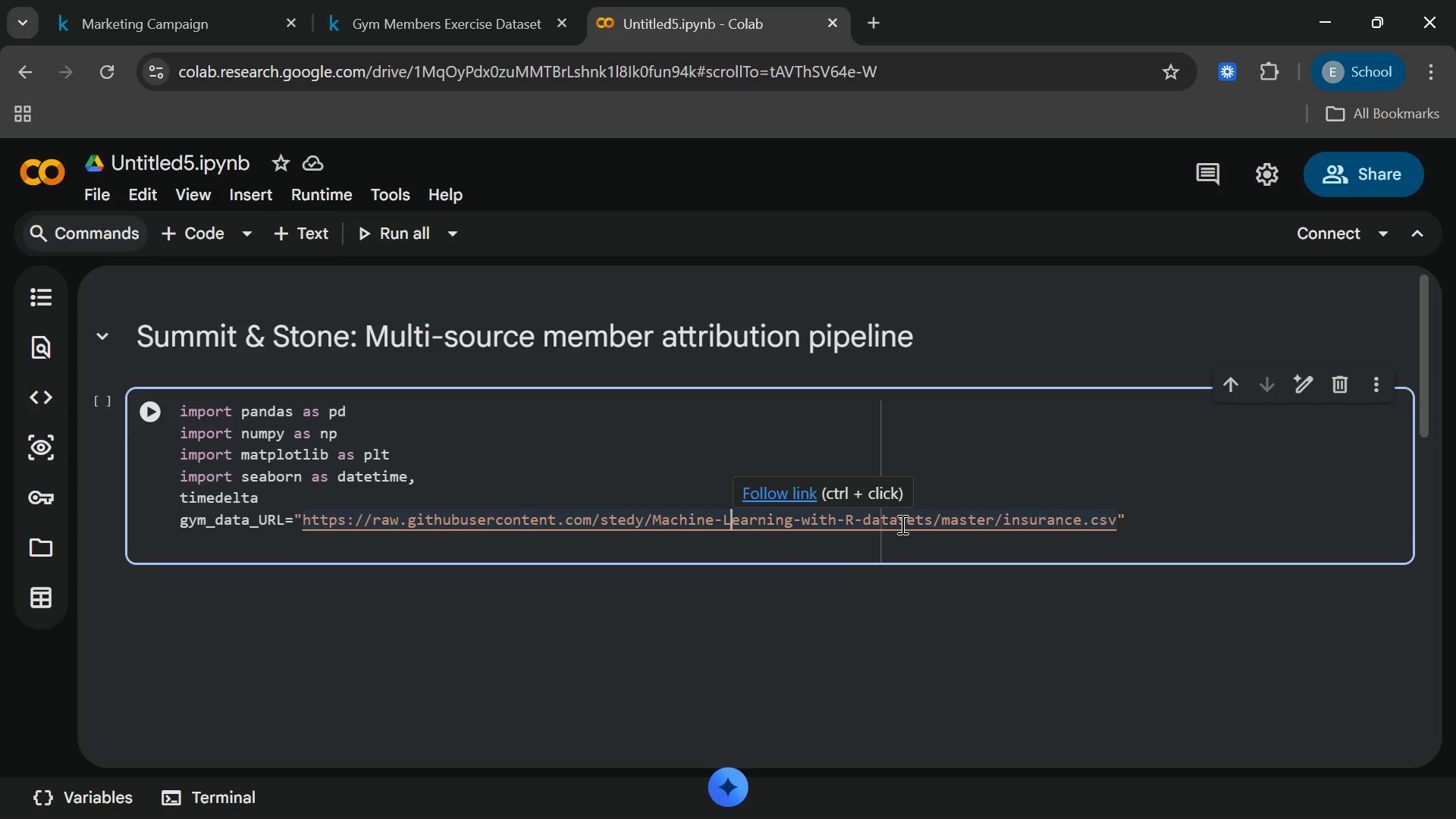 
key(Enter)
 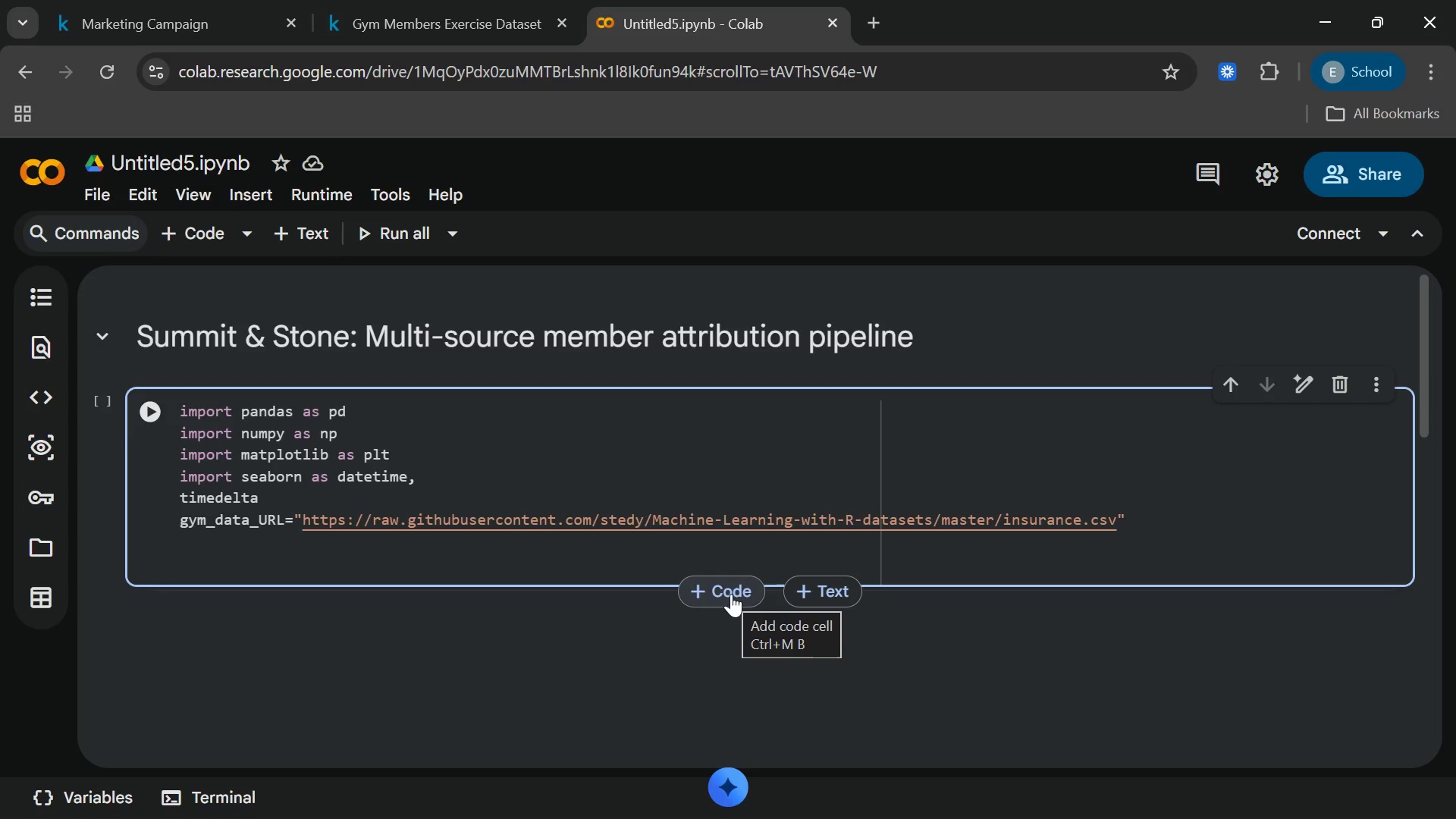 
wait(7.16)
 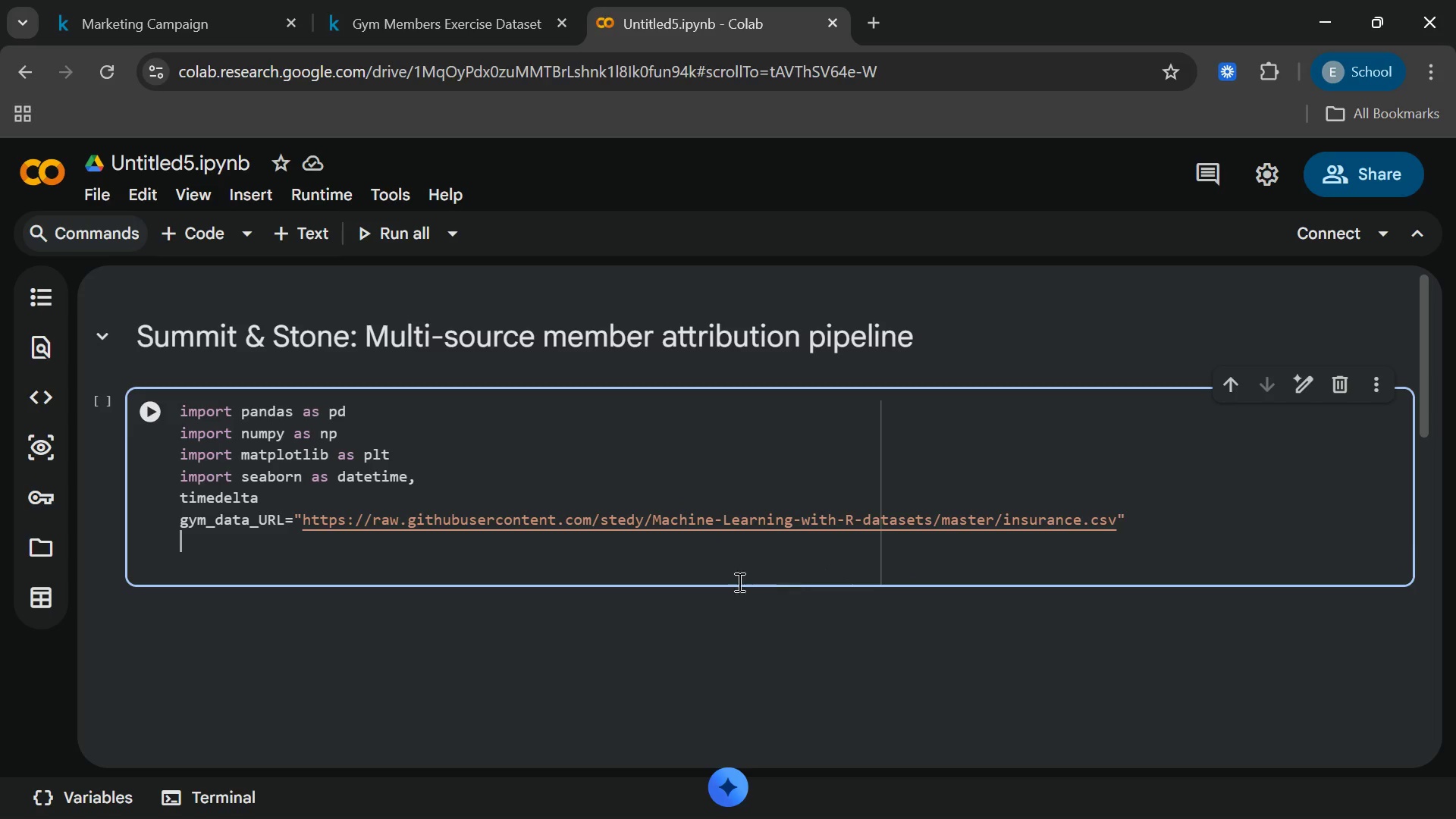 
type(gy)
 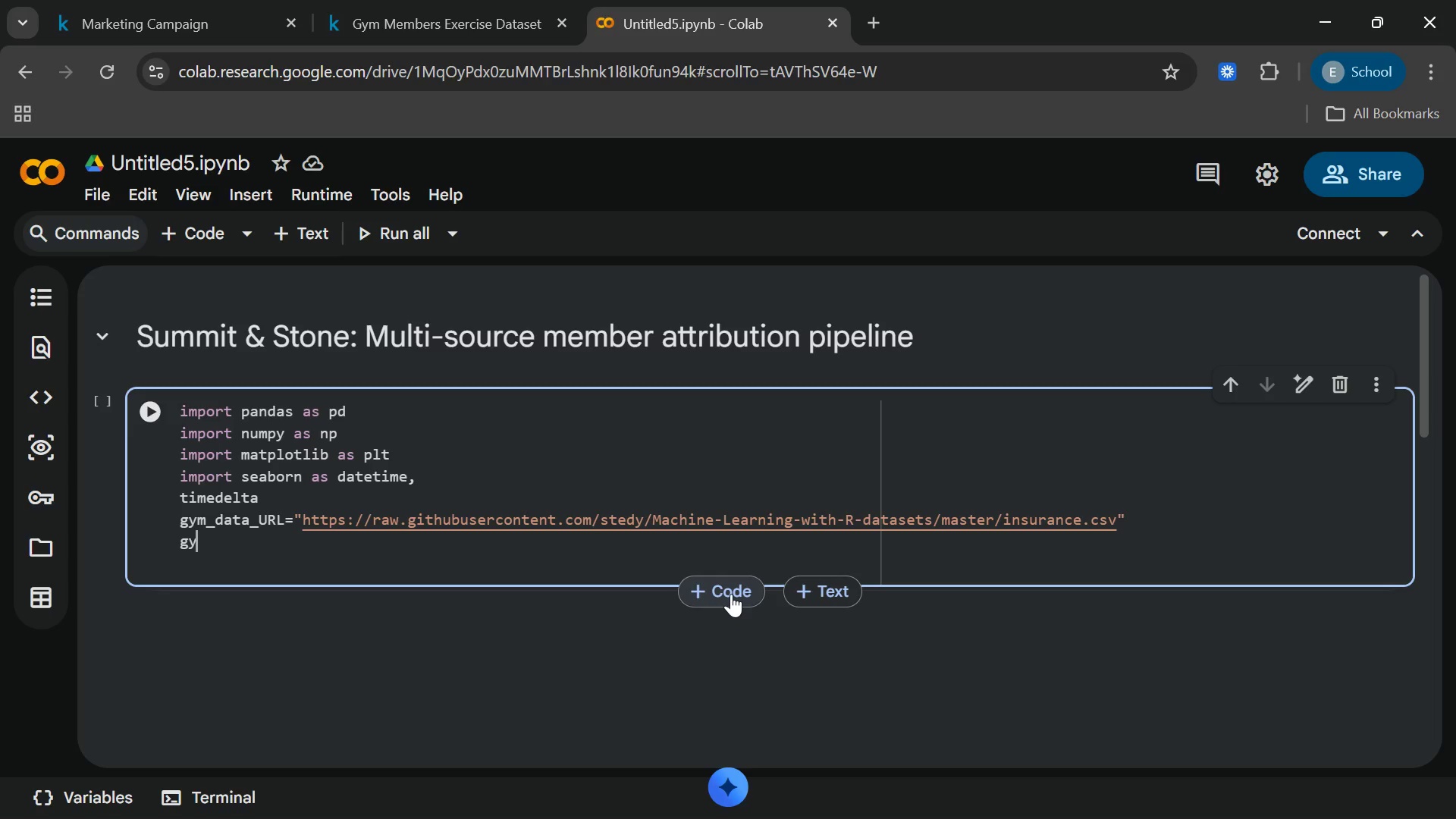 
type(m_url)
 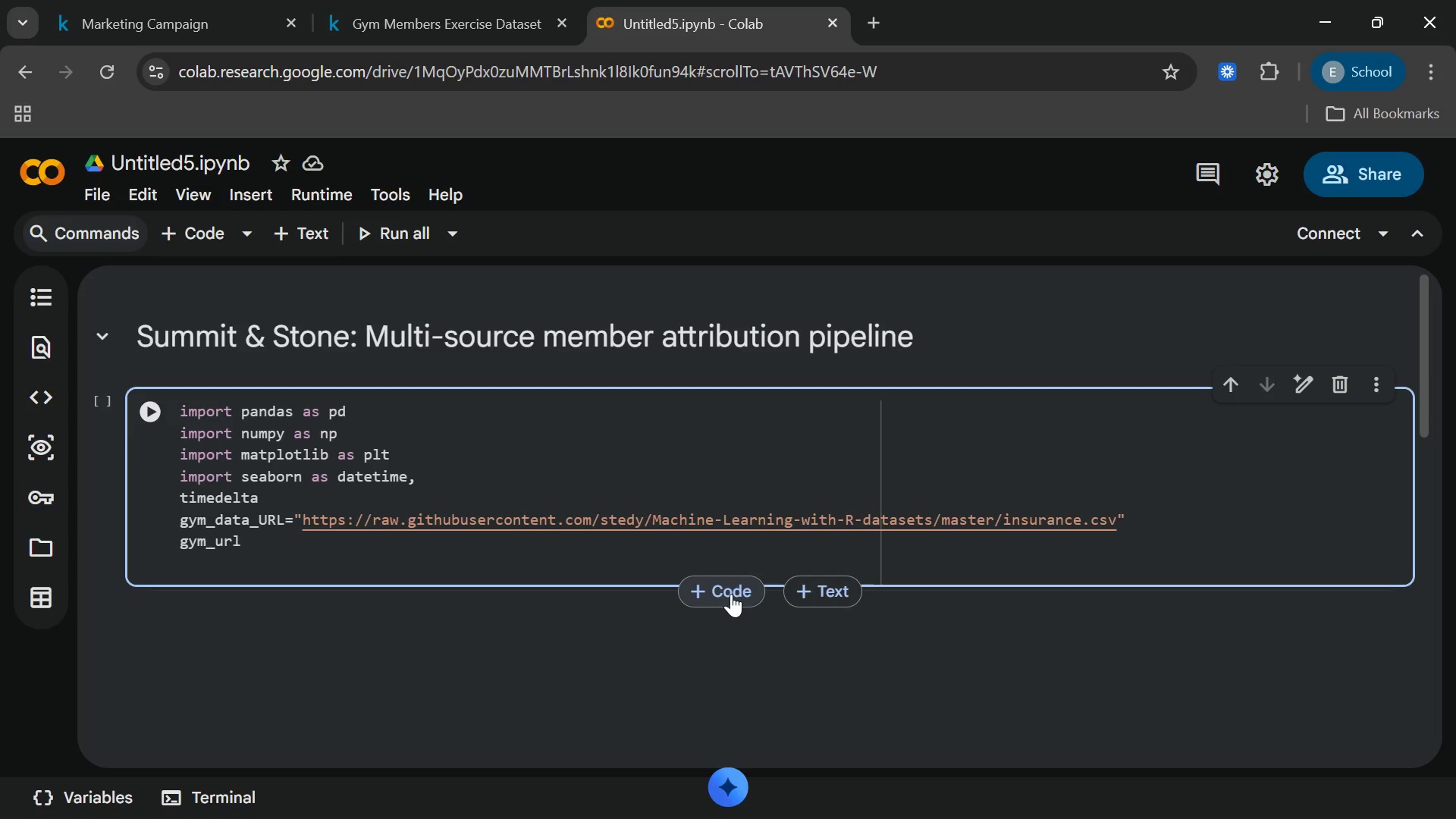 
wait(5.92)
 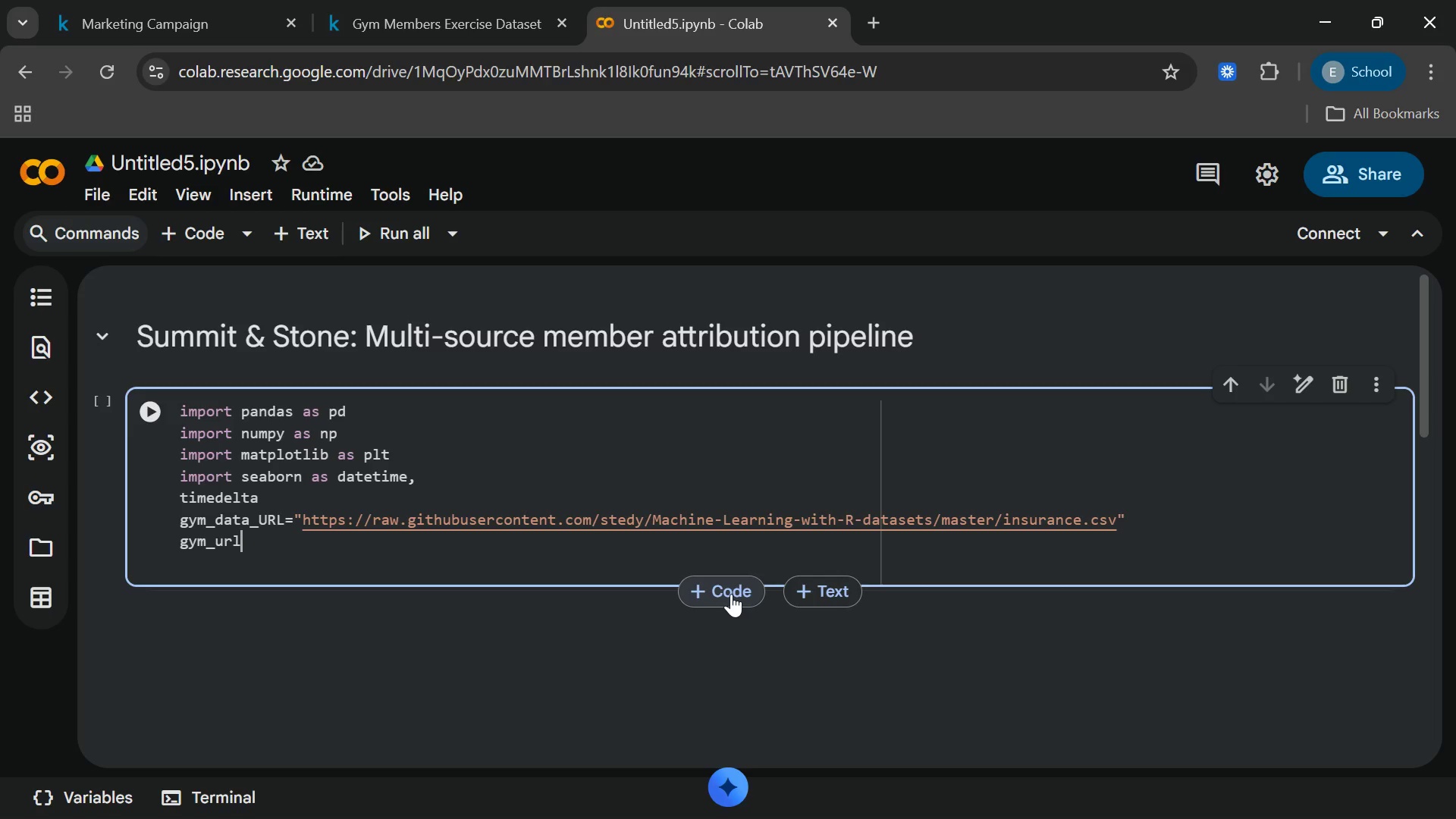 
type(http)
key(Backspace)
key(Backspace)
key(Backspace)
key(Backspace)
key(Backspace)
type(l="http)
 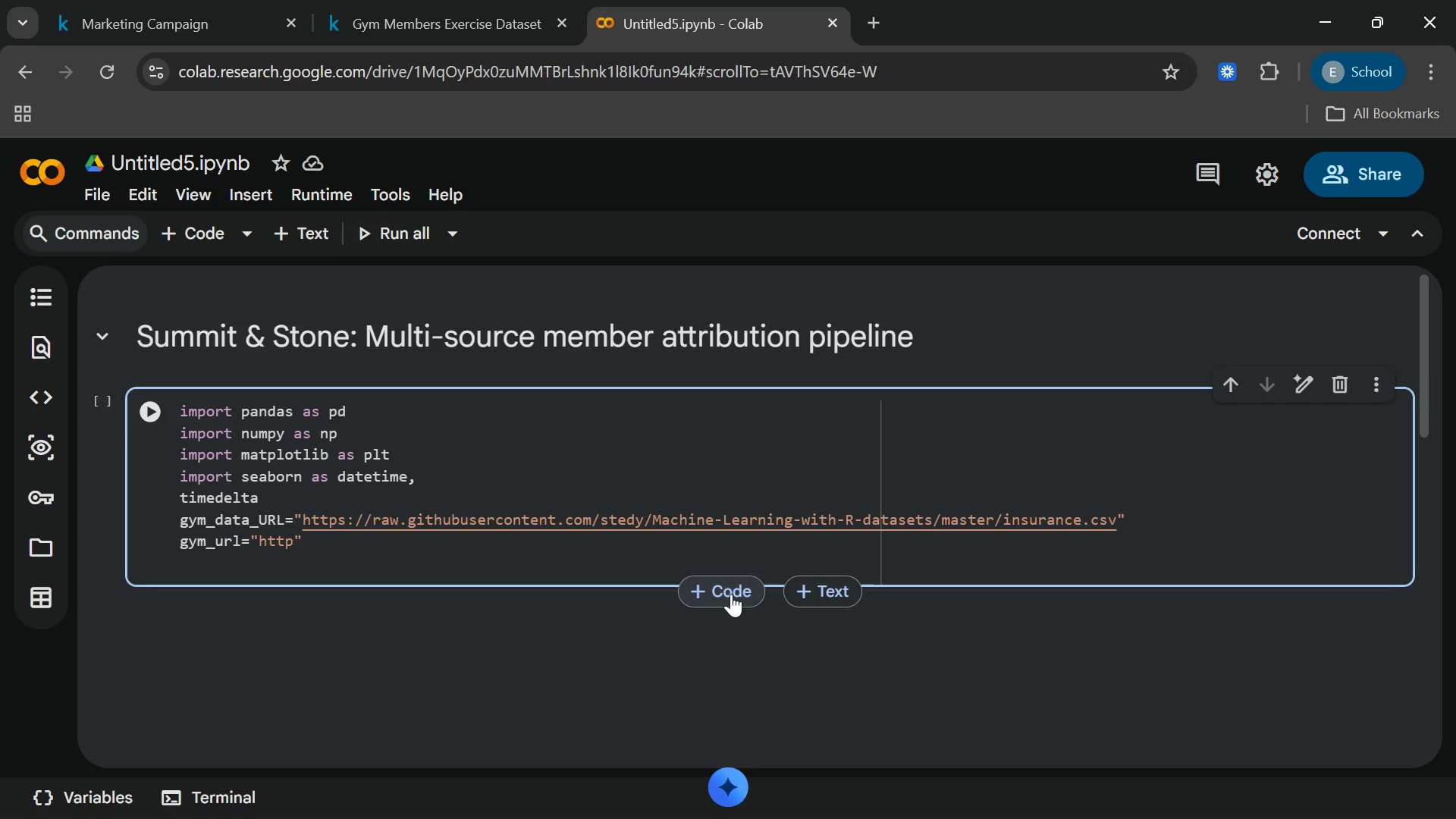 
wait(6.36)
 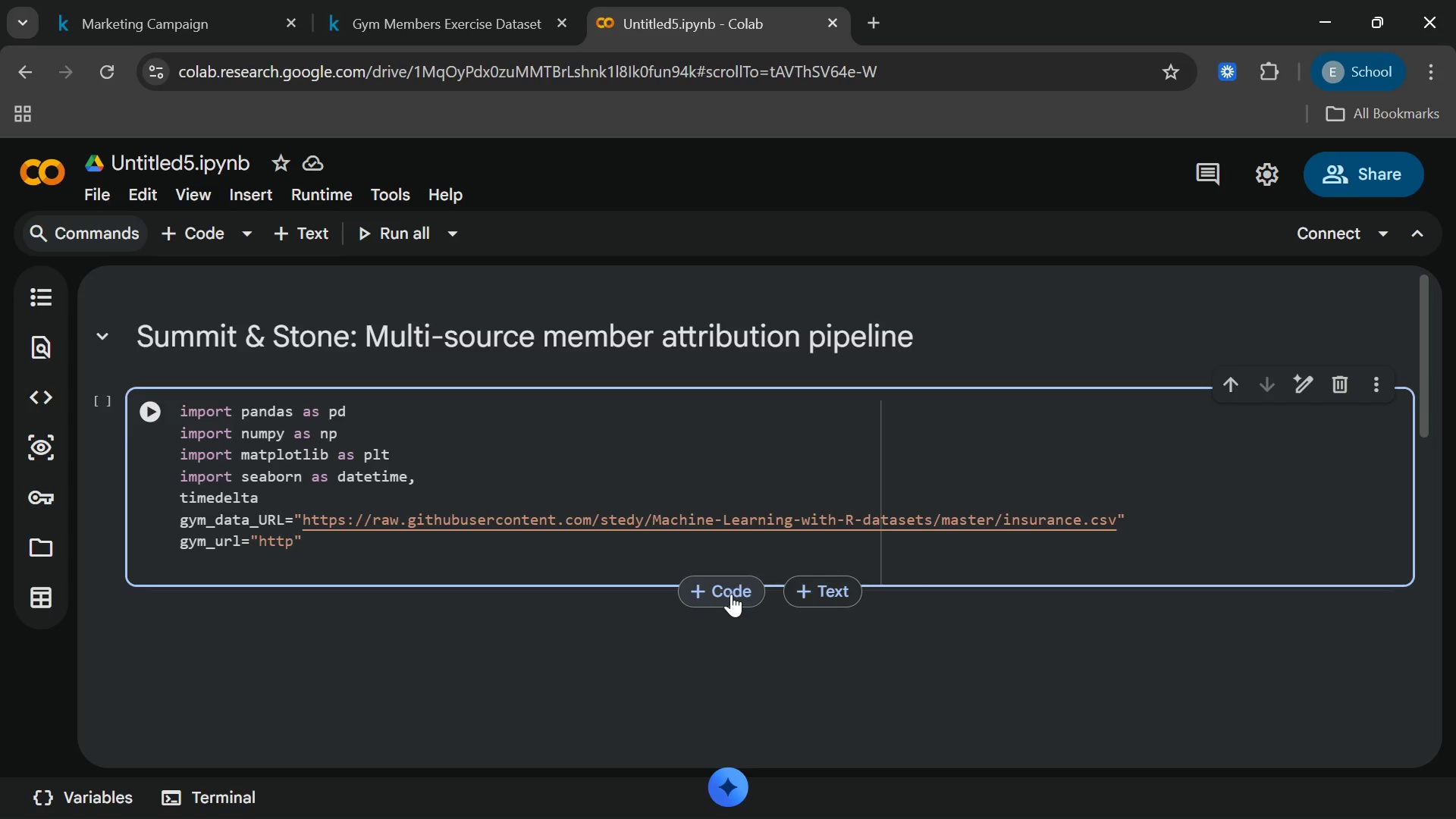 
left_click([390, 7])
 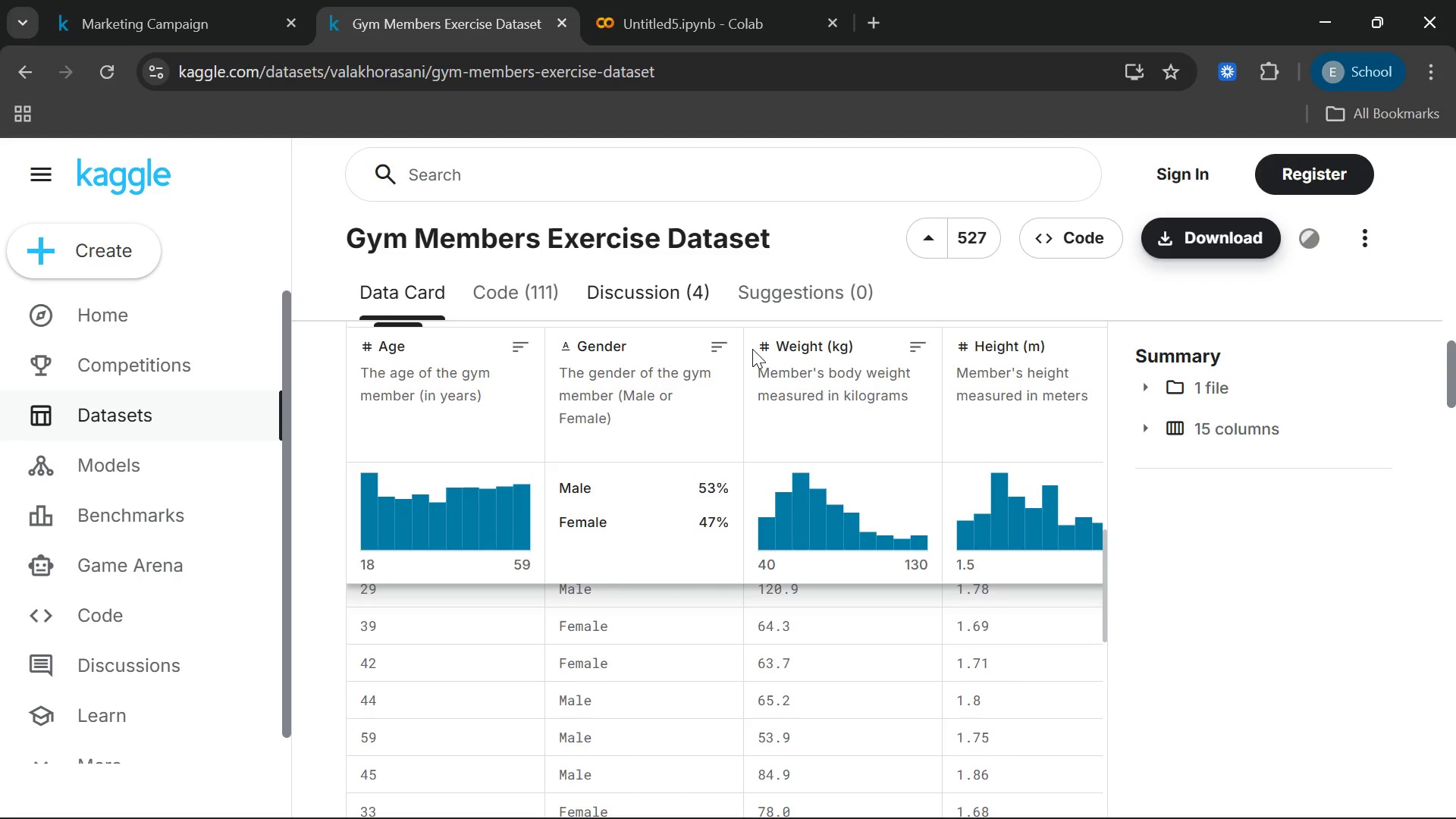 
scroll: coordinate [855, 386], scroll_direction: up, amount: 8.0
 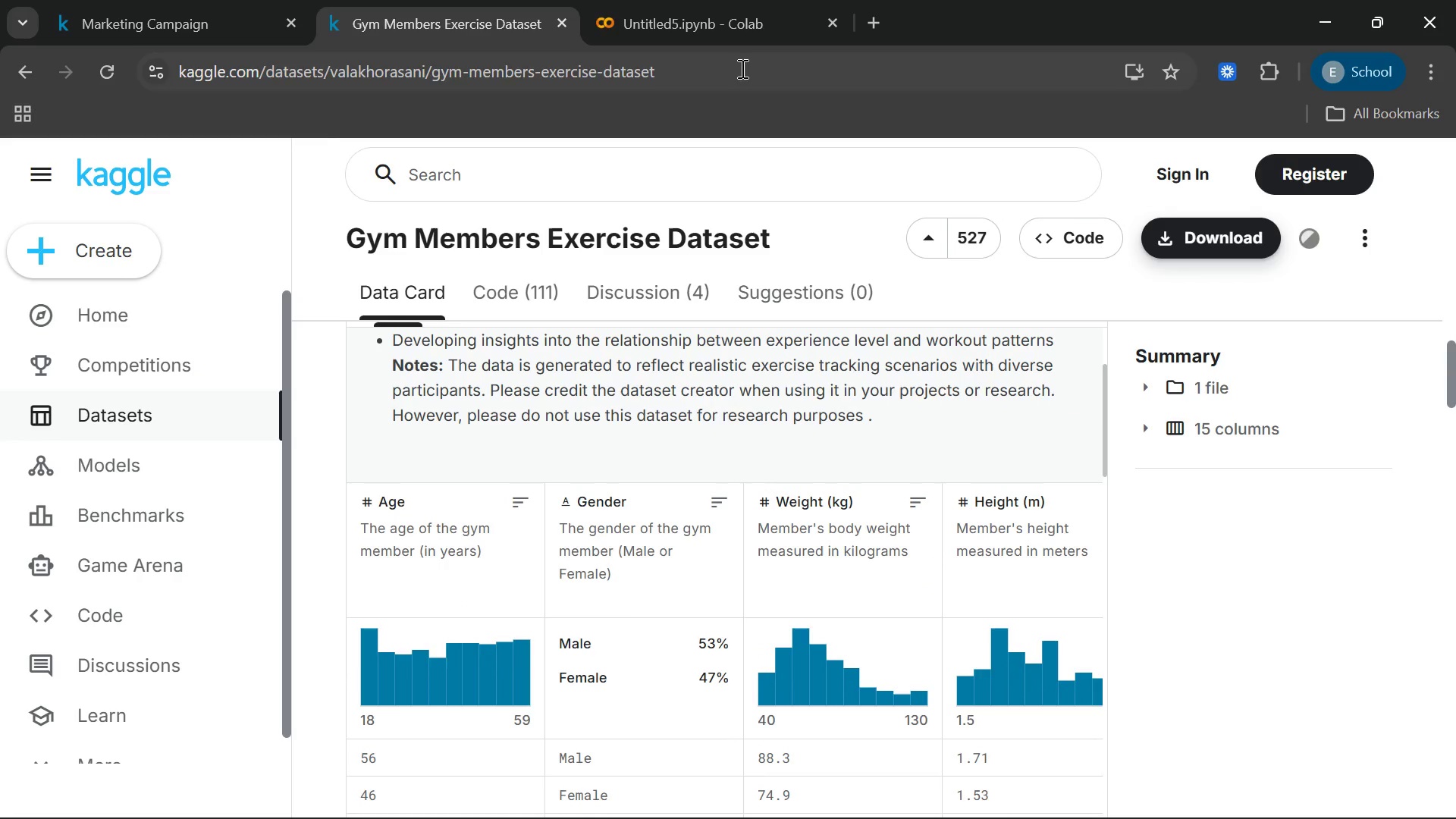 
left_click([730, 70])
 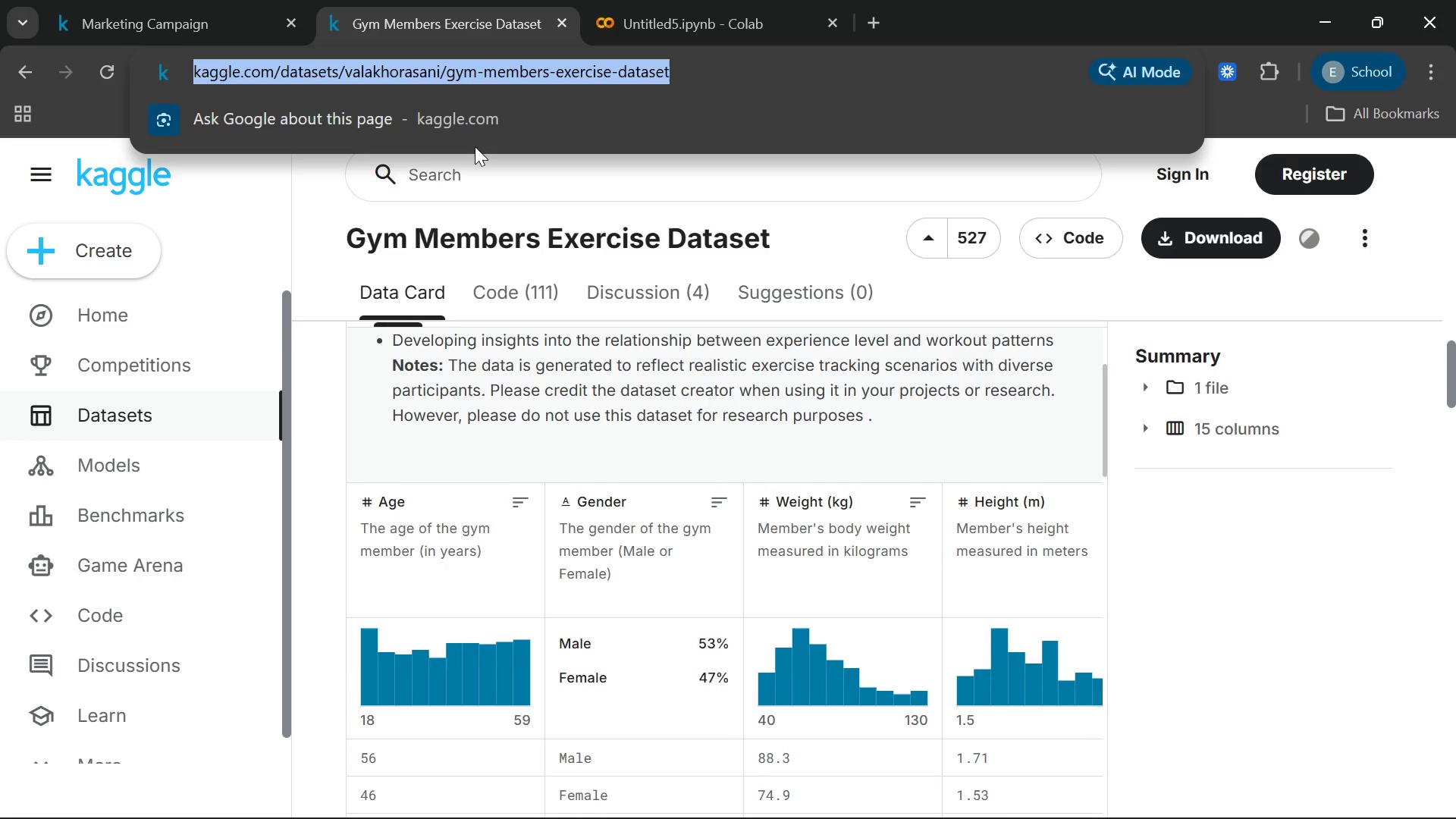 
wait(12.64)
 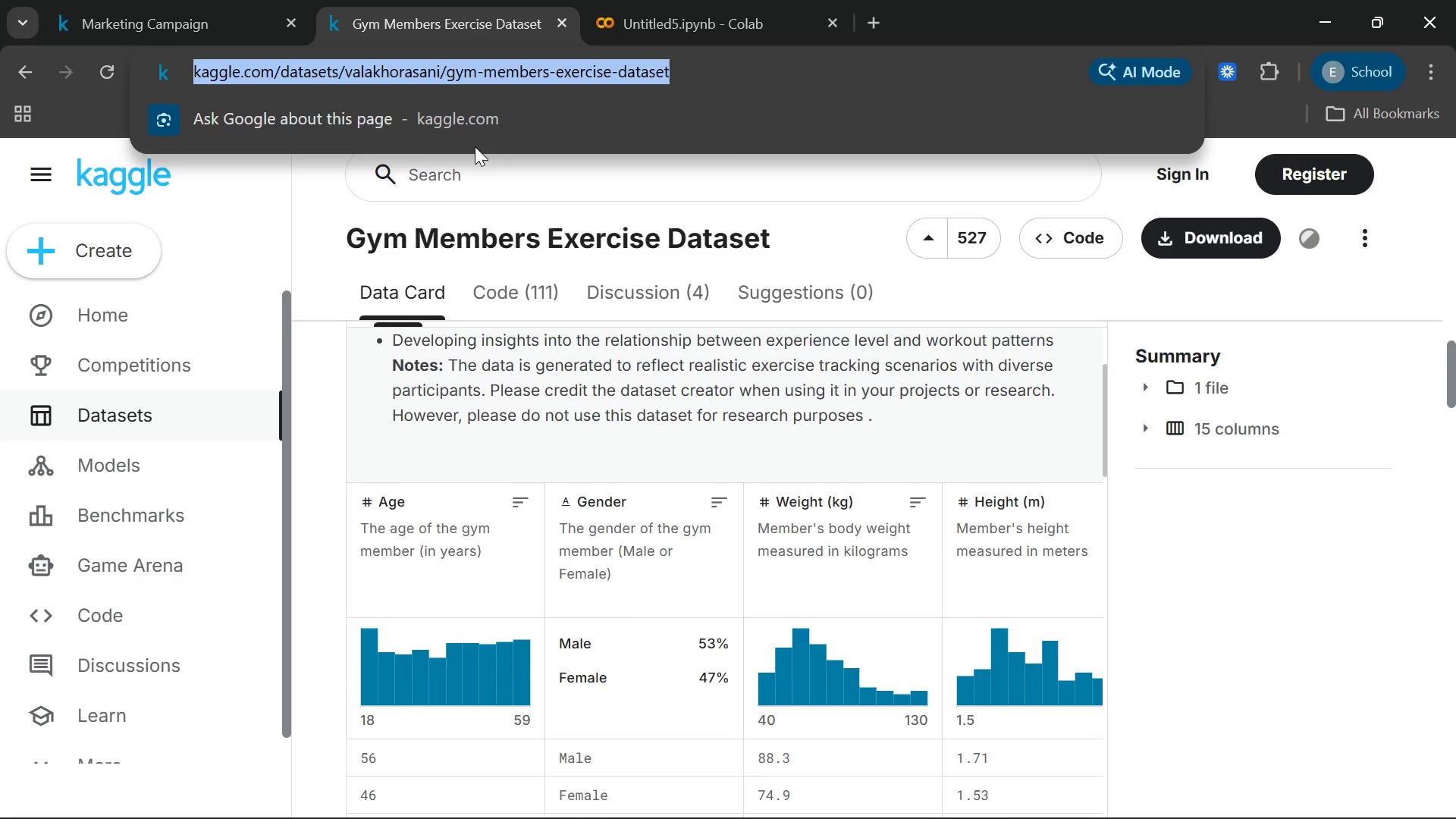 
scroll: coordinate [1249, 610], scroll_direction: up, amount: 13.0
 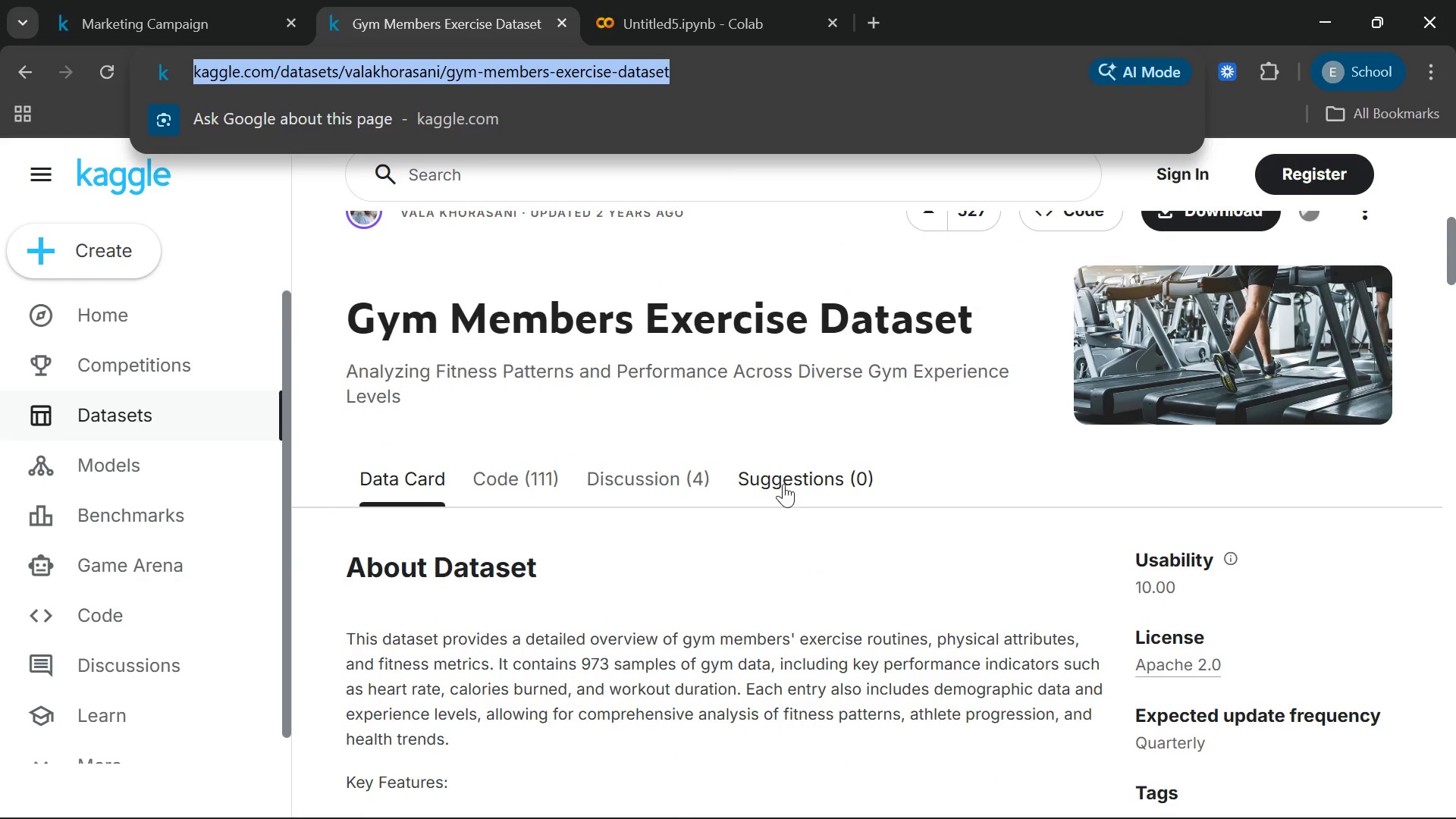 
scroll: coordinate [1161, 449], scroll_direction: down, amount: 47.0
 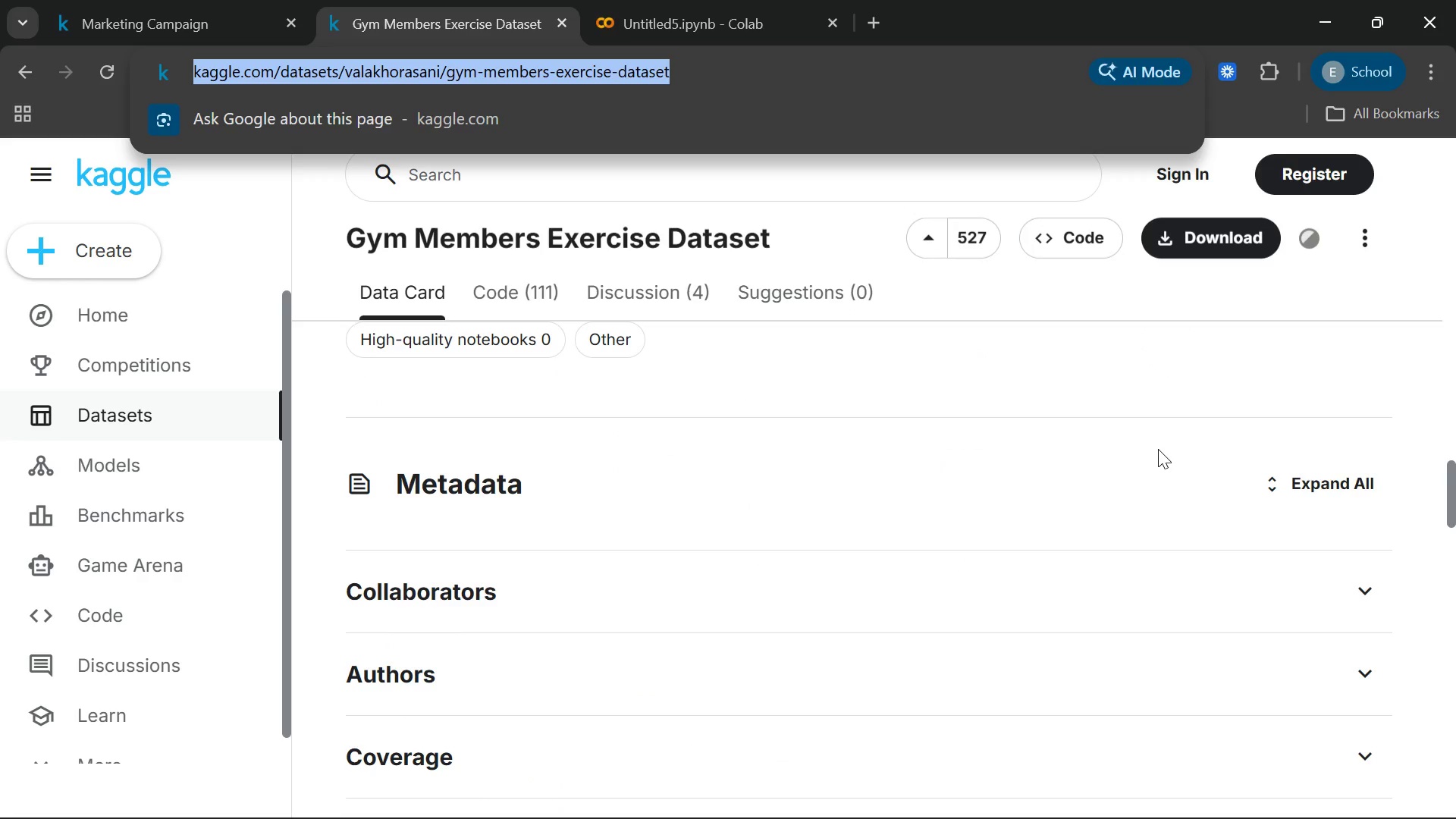 
scroll: coordinate [1129, 483], scroll_direction: up, amount: 11.0
 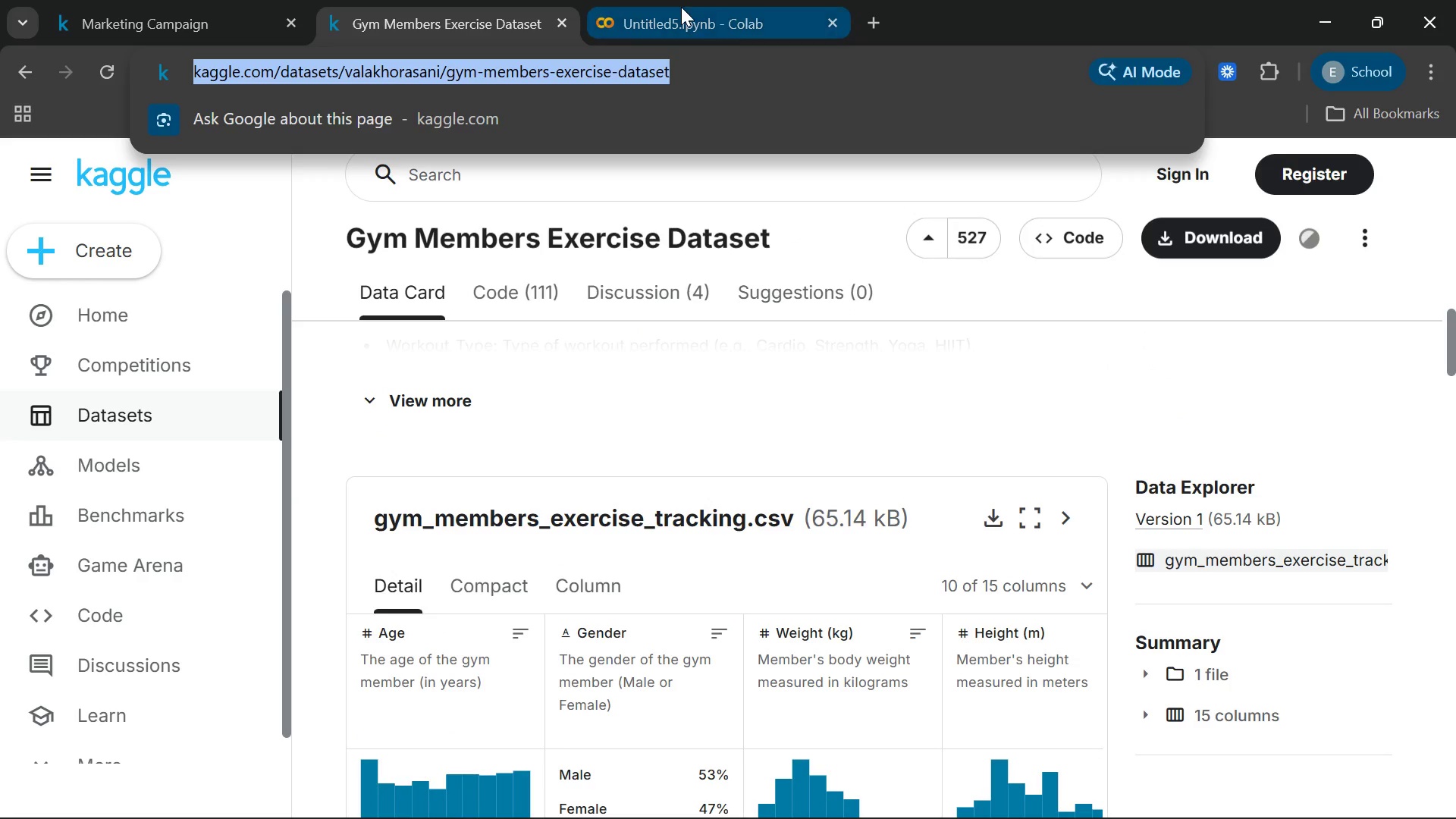 
left_click([681, 7])
 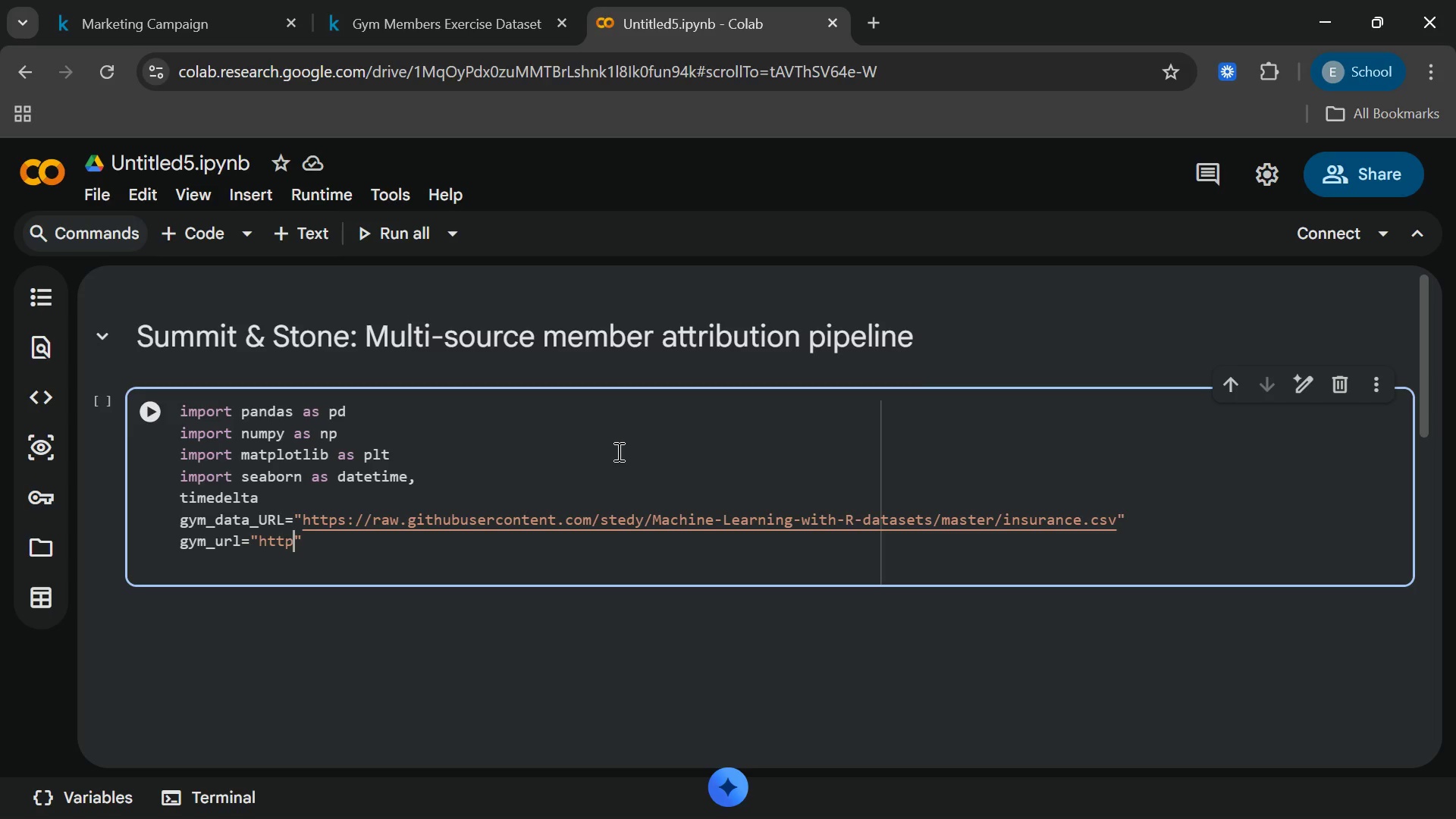 
wait(8.03)
 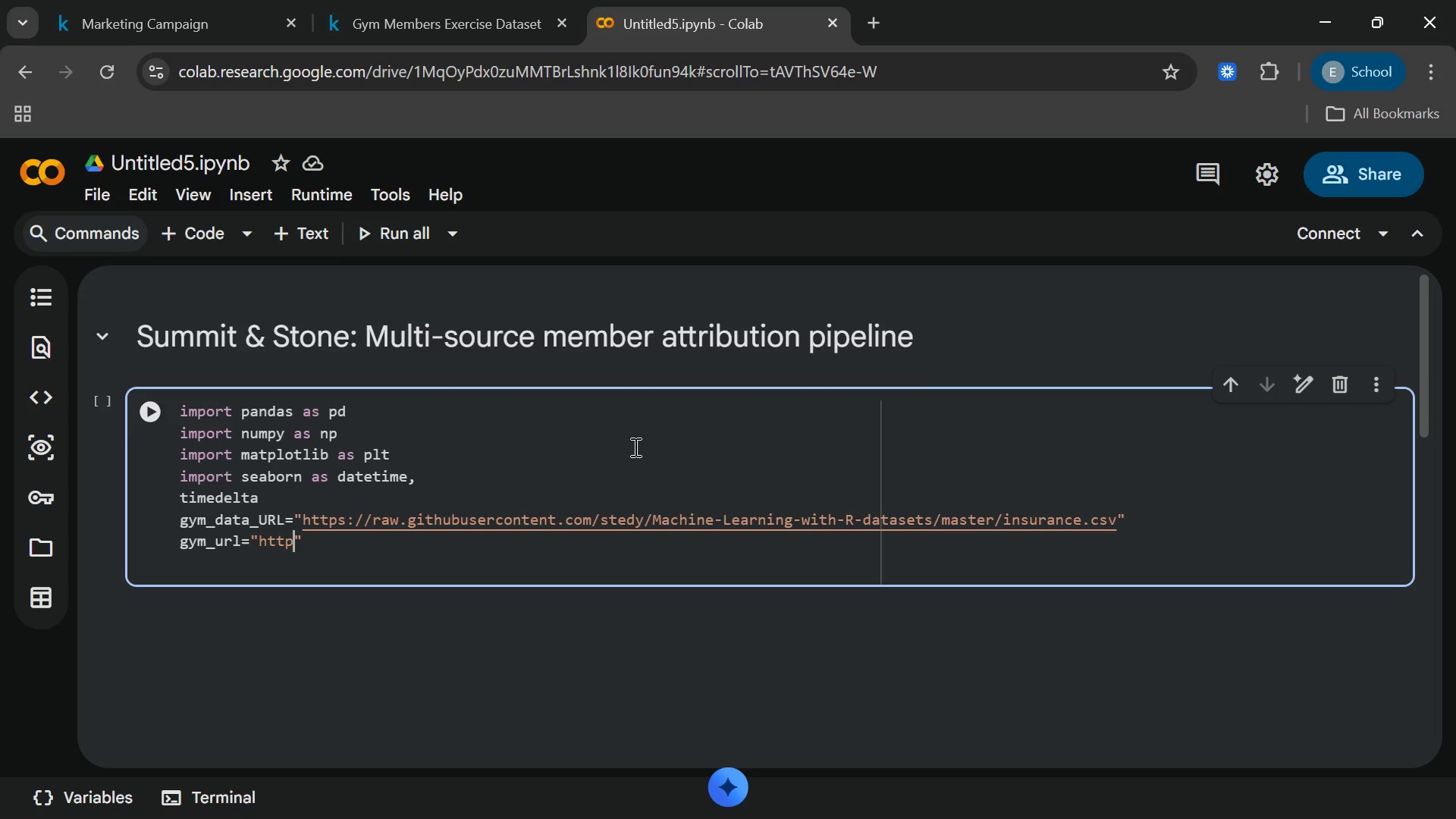 
type(:?)
key(Backspace)
type(//raw)
 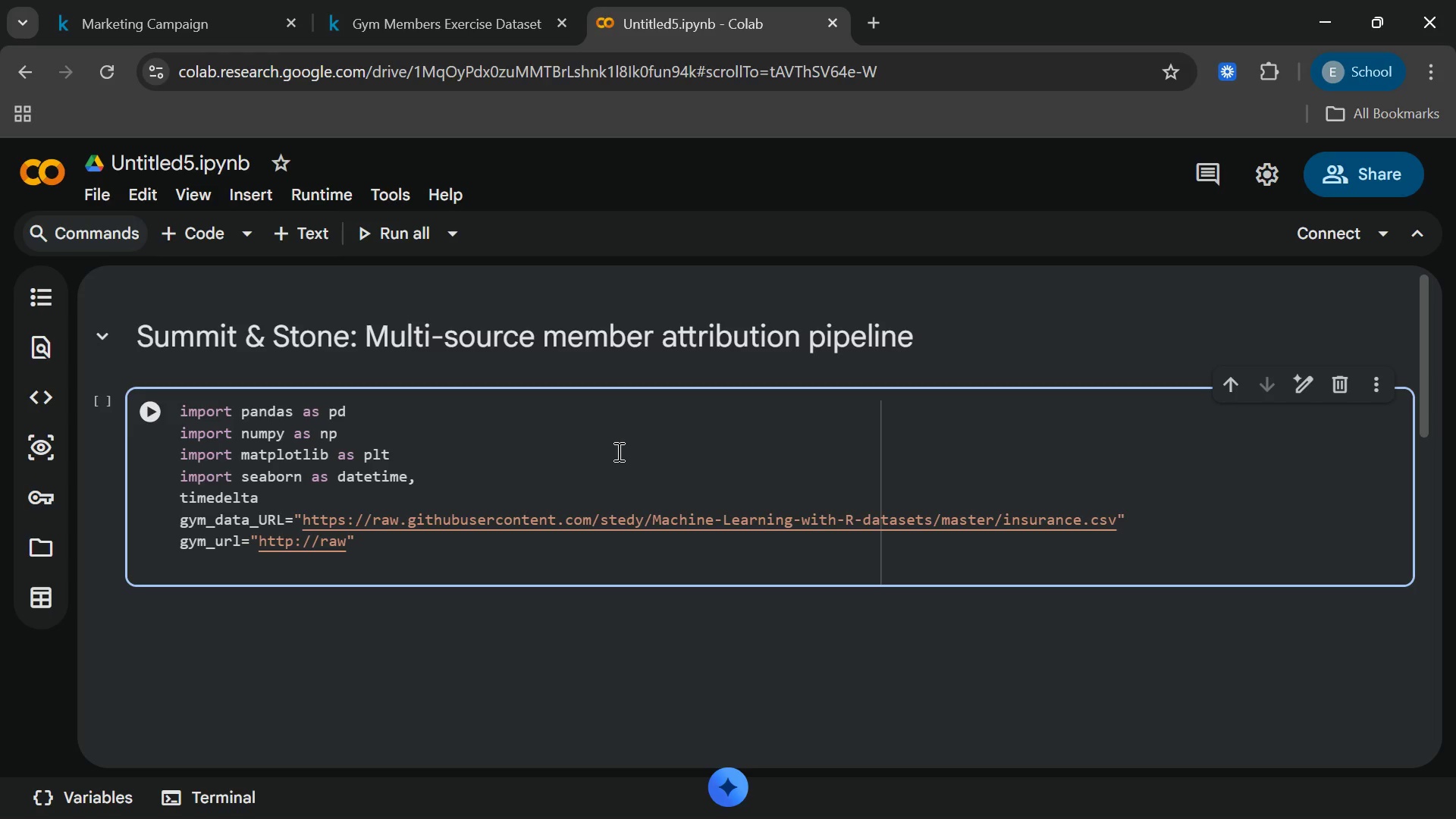 
type(.gitgu)
key(Backspace)
key(Backspace)
type(hub)
 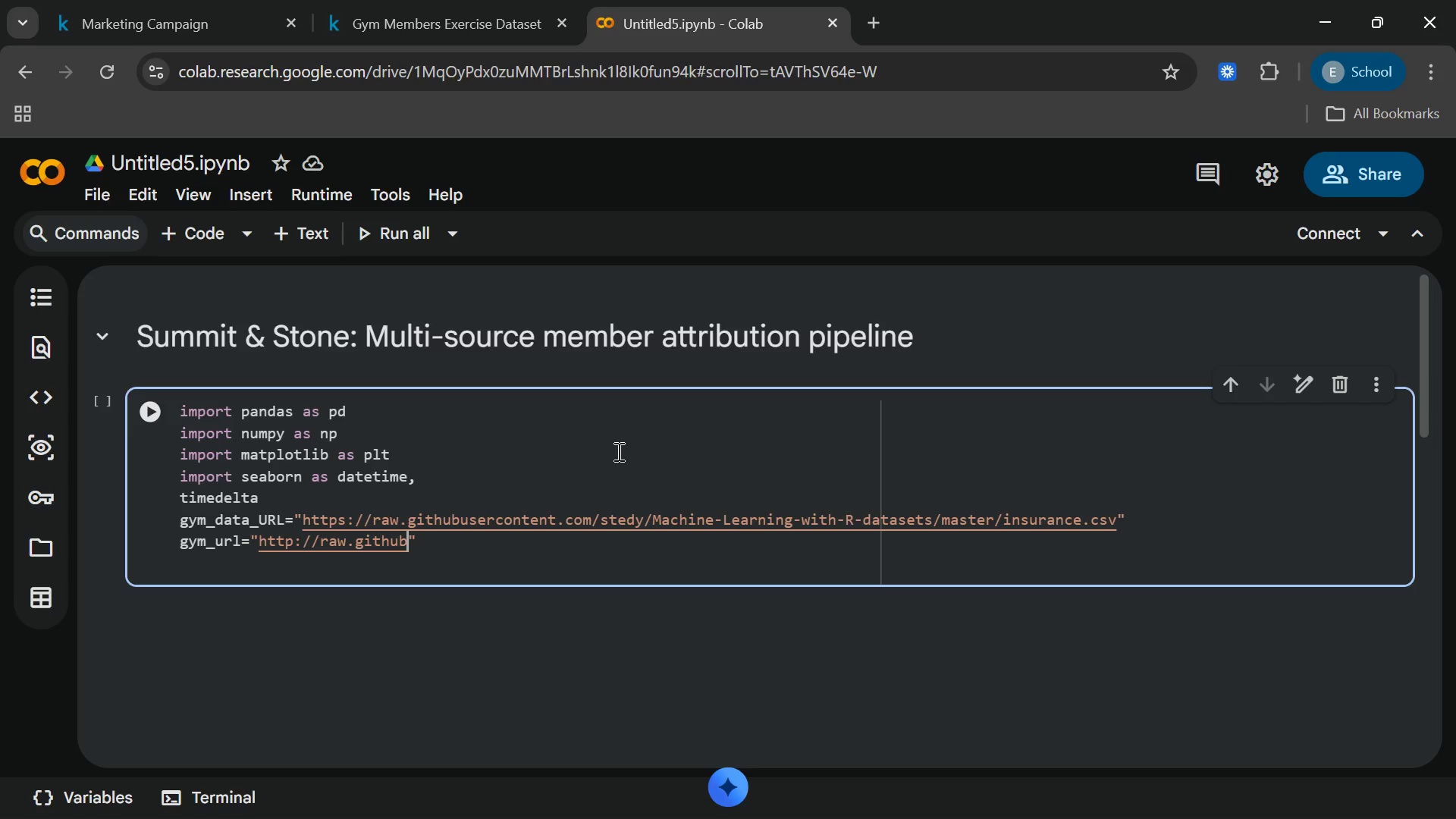 
wait(9.22)
 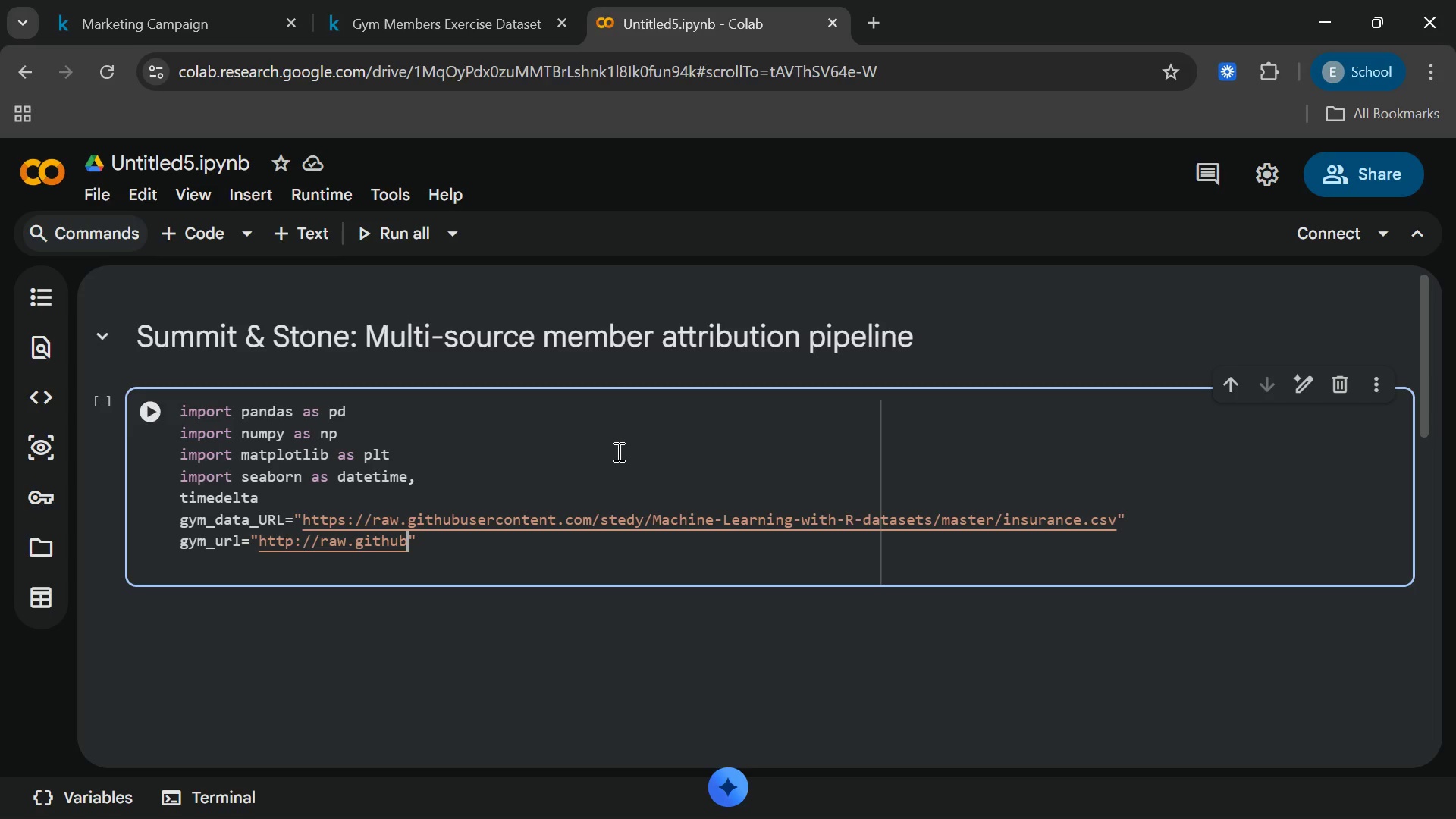 
type(usercontent.com/valakhorasani?)
key(Backspace)
type(/Gym-Member)
 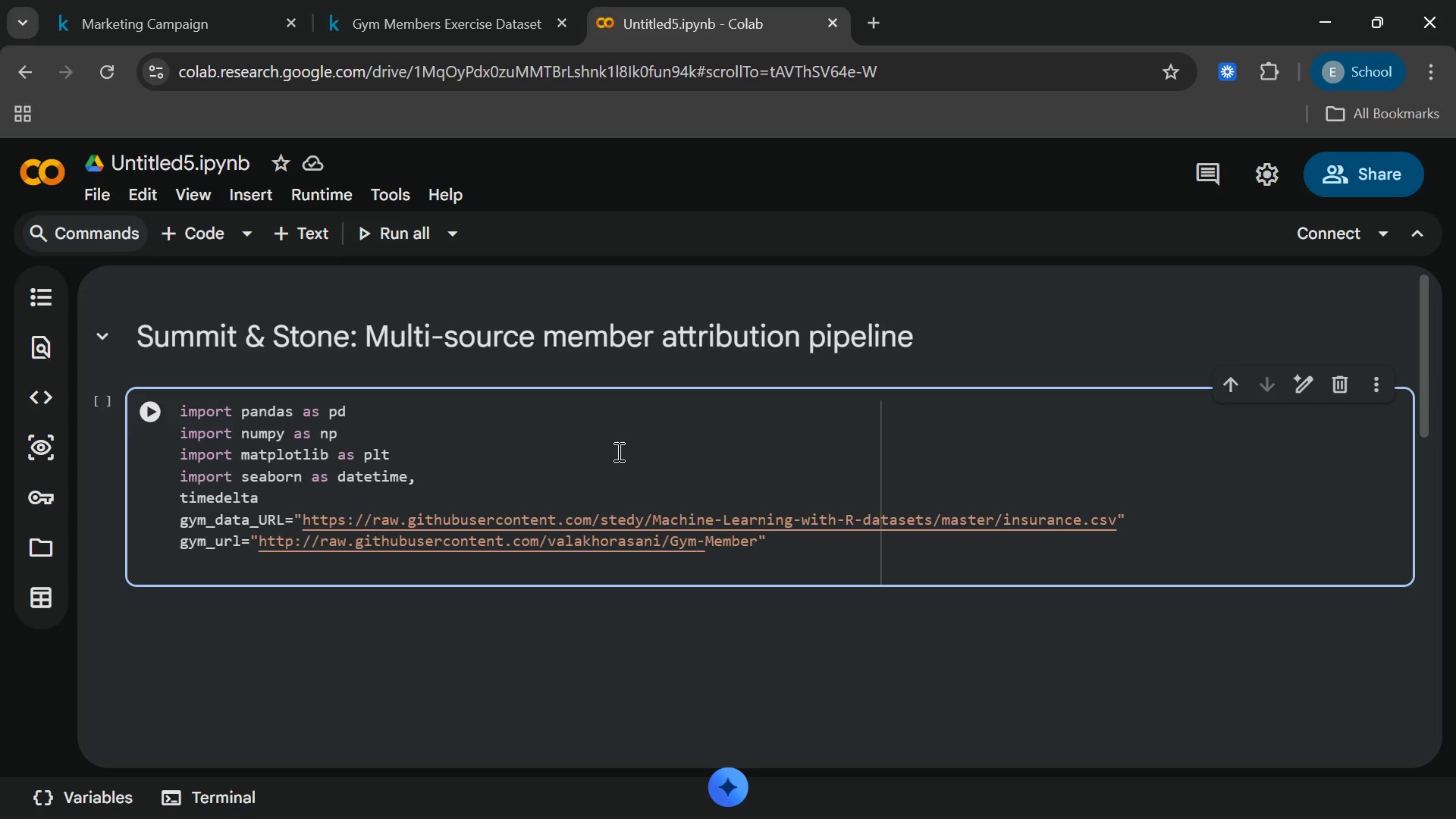 
type(s_E)
key(Backspace)
key(Backspace)
type(-Exercise-data)
key(Backspace)
key(Backspace)
key(Backspace)
key(Backspace)
type(Dataset)
 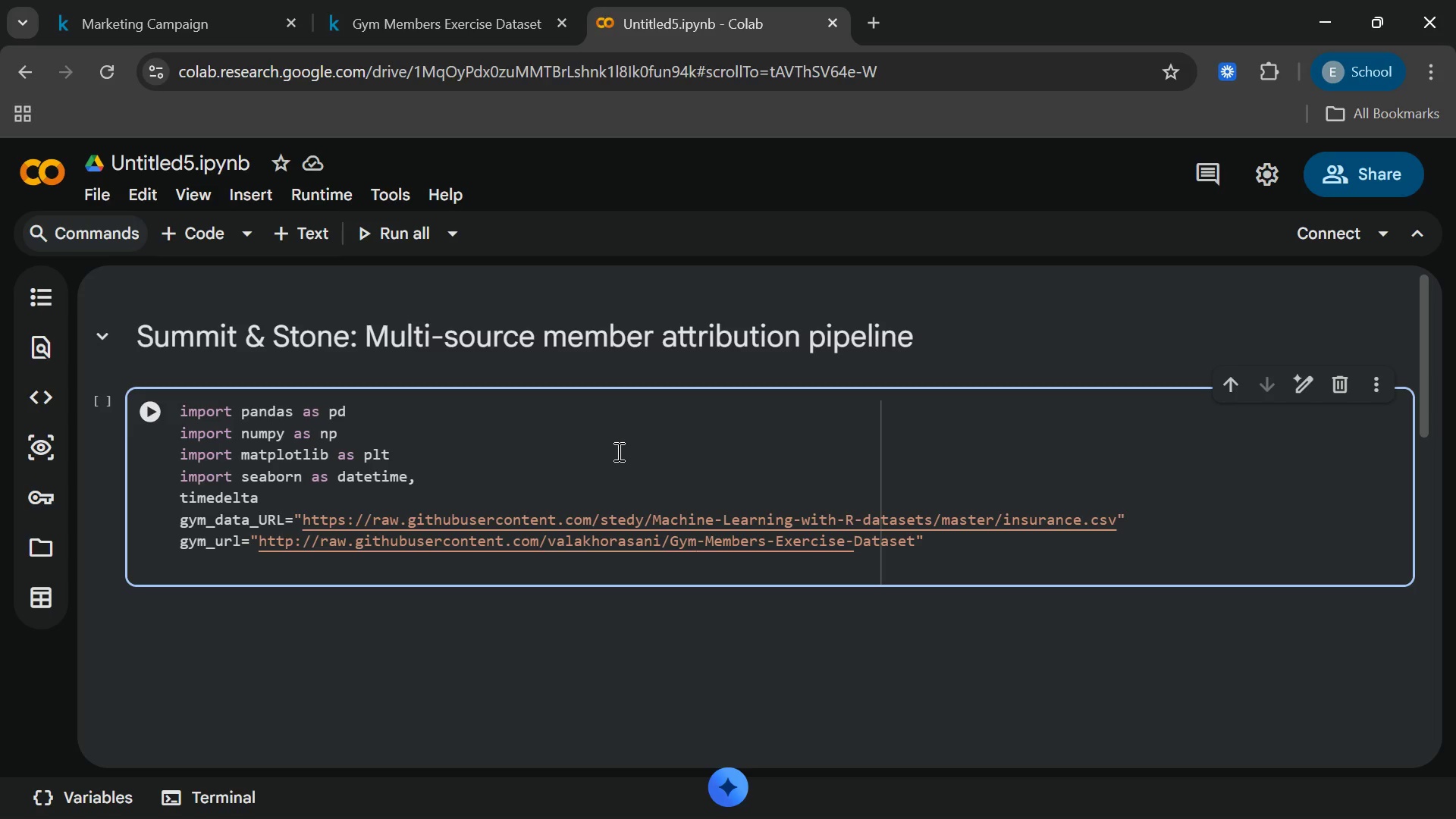 
type(/main/gym)
 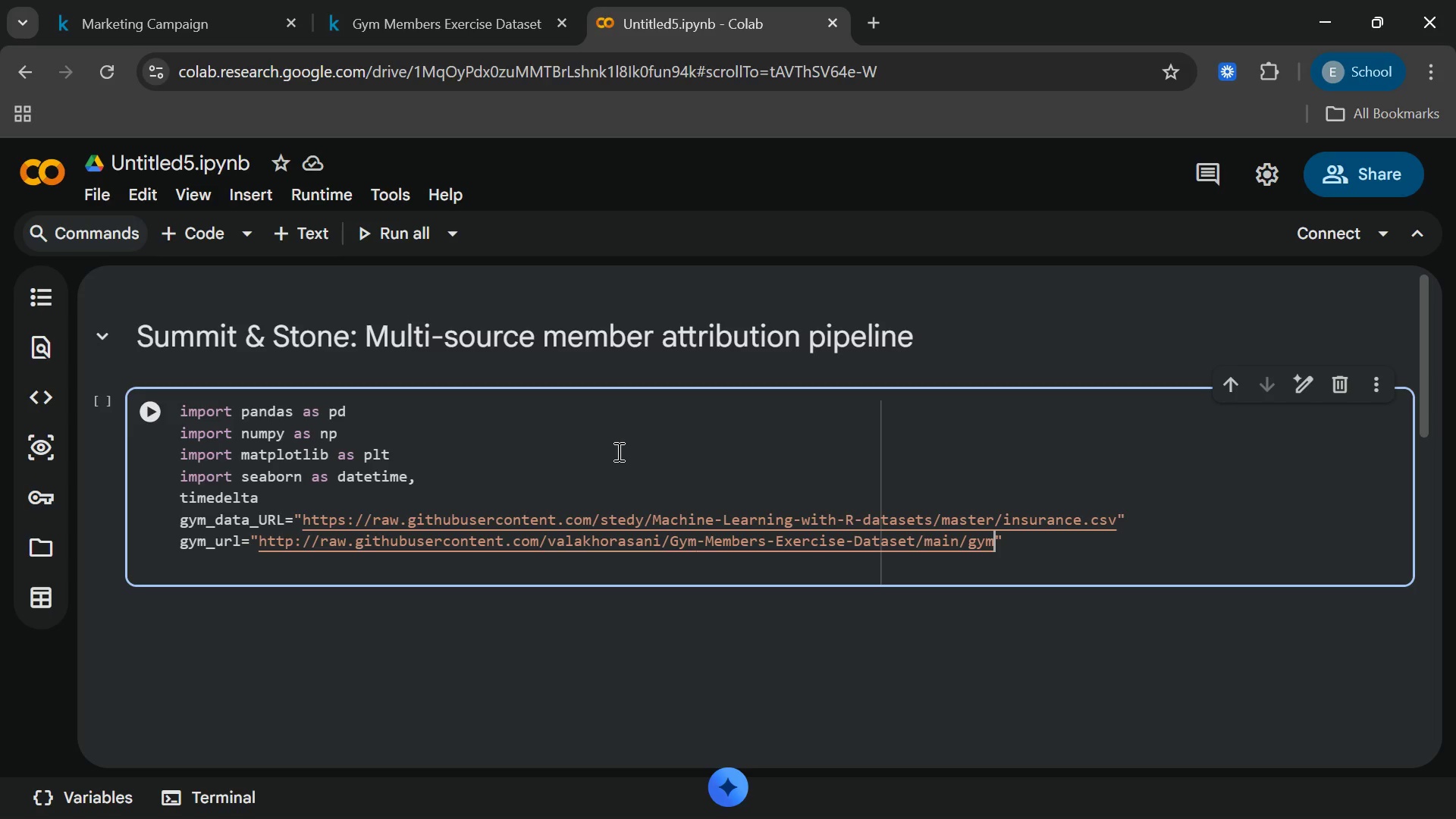 
wait(5.52)
 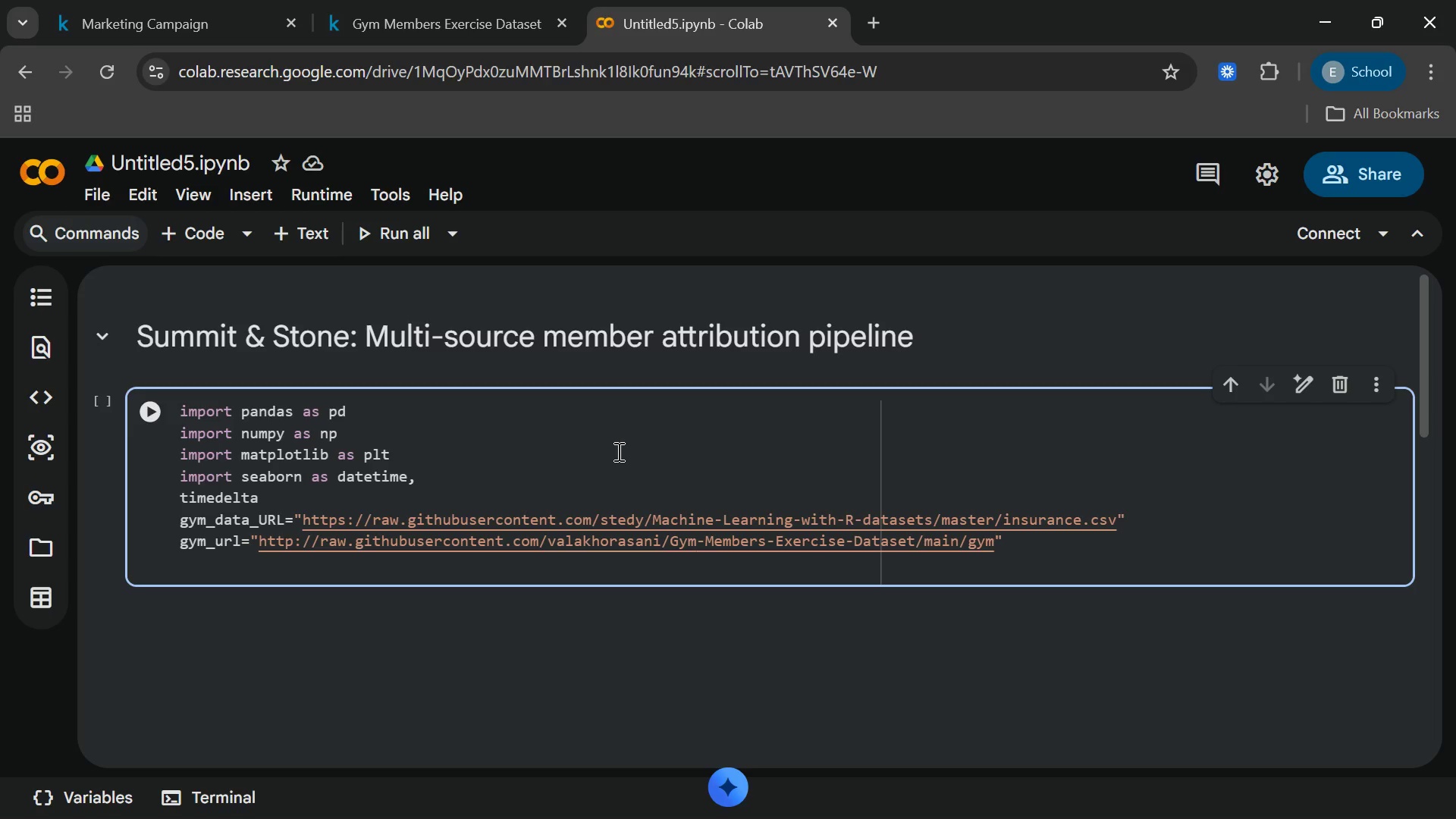 
key(Backspace)
type(m-)
key(Backspace)
type(_member-)
key(Backspace)
type(_exercise)
 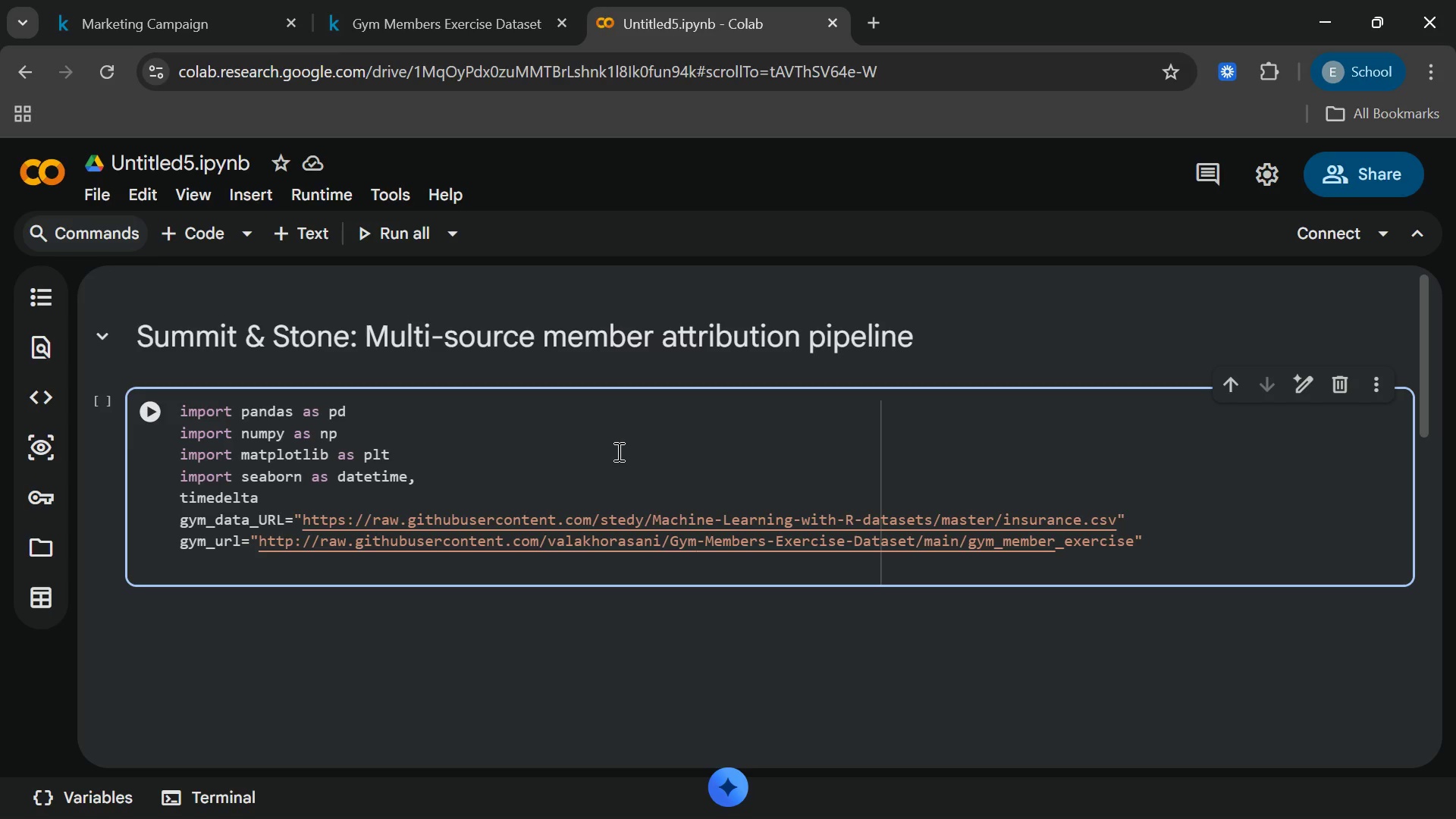 
type(-)
key(Backspace)
type(_datasets.csv)
 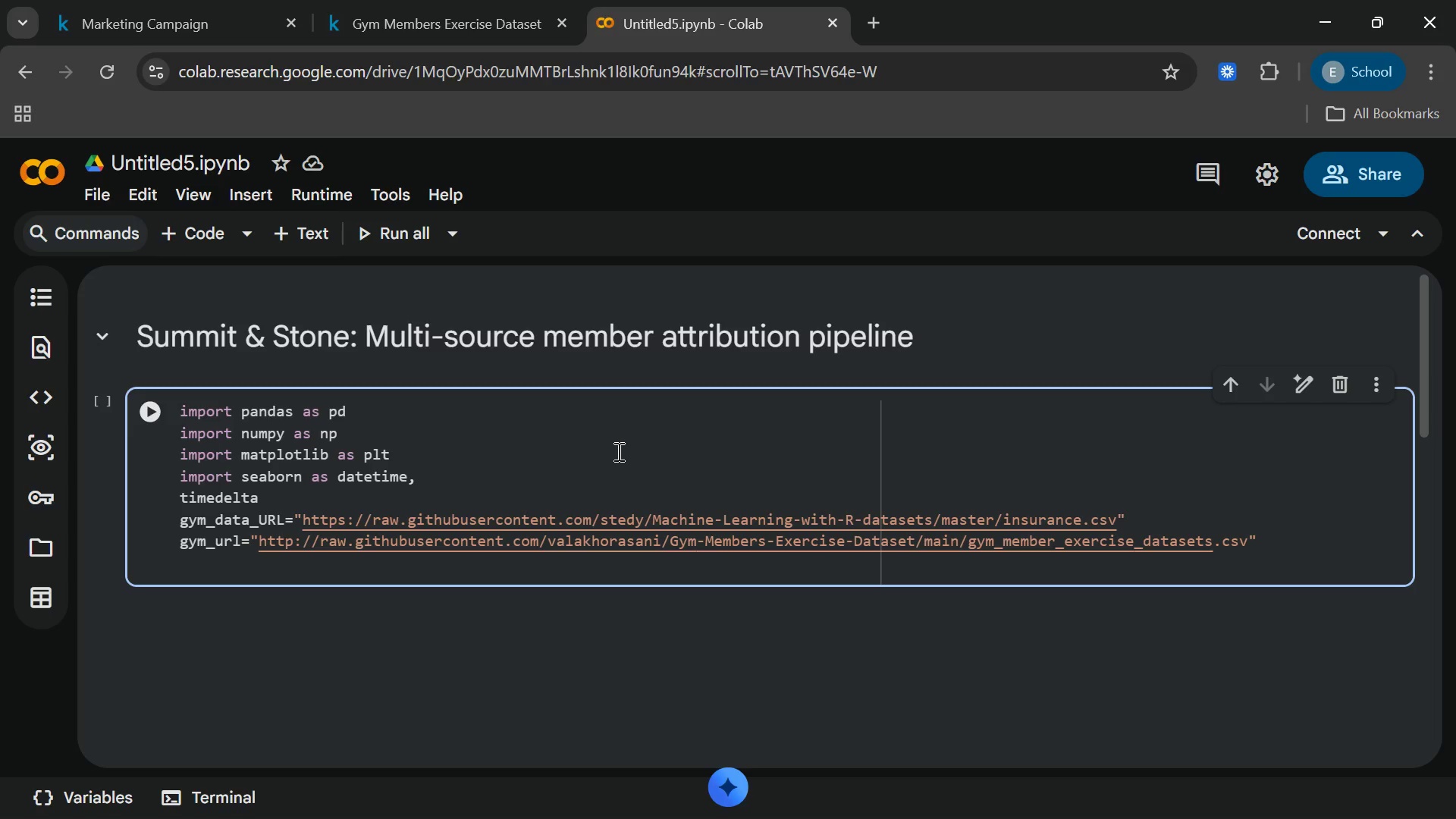 
scroll: coordinate [1000, 521], scroll_direction: up, amount: 1.0
 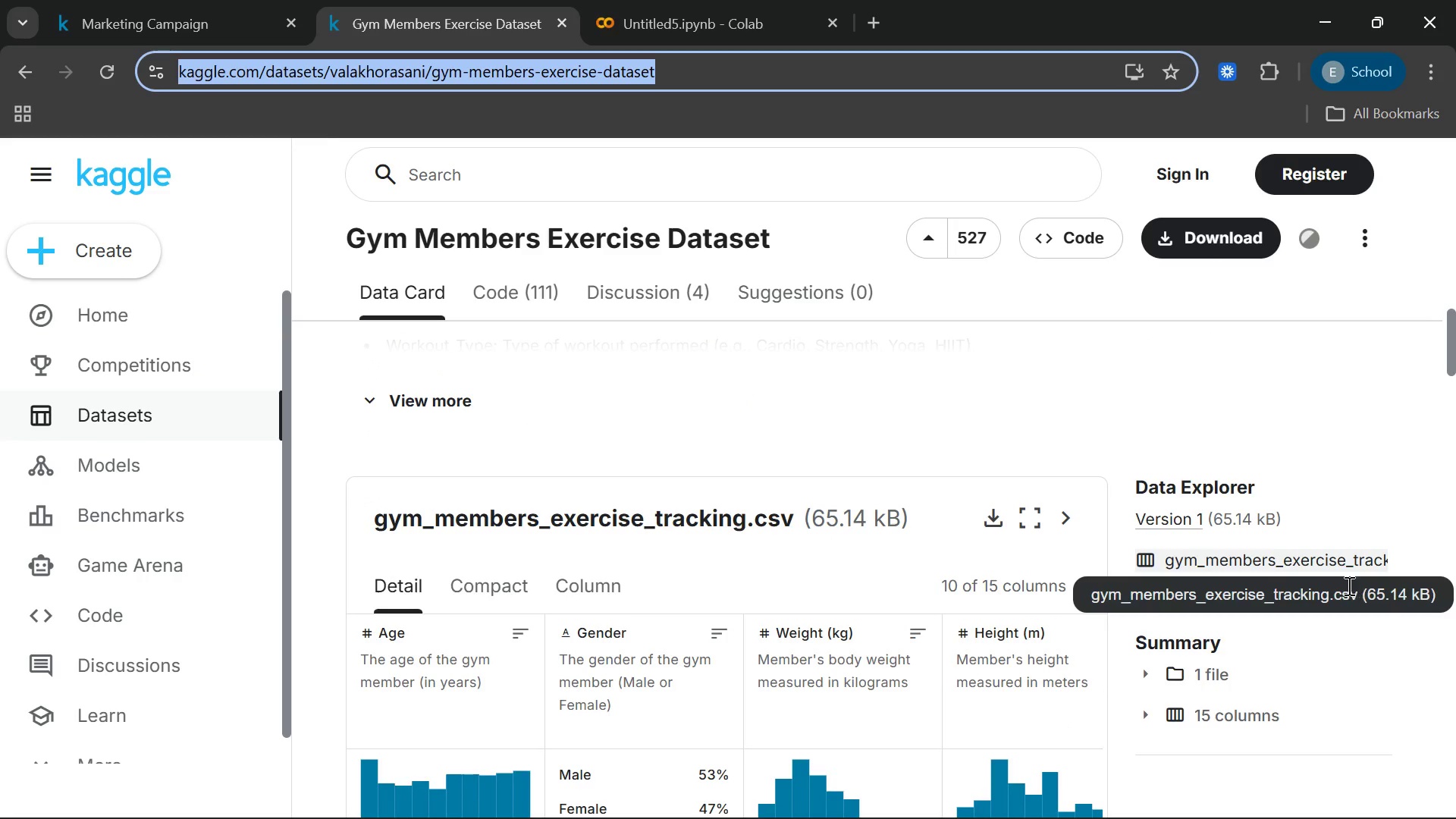 
left_click_drag(start_coordinate=[1364, 596], to_coordinate=[1169, 585])
 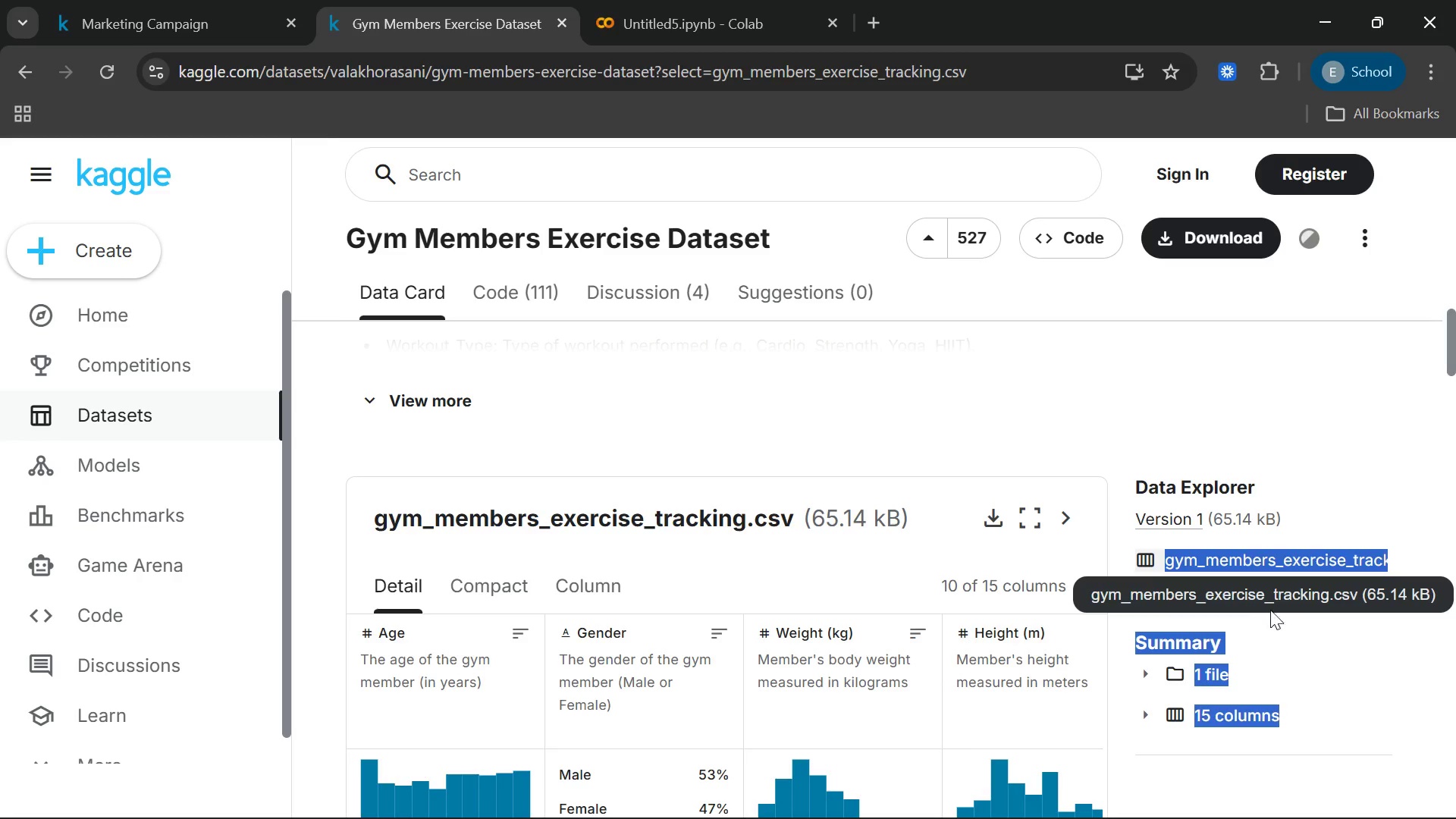 
left_click_drag(start_coordinate=[1335, 590], to_coordinate=[1264, 601])
 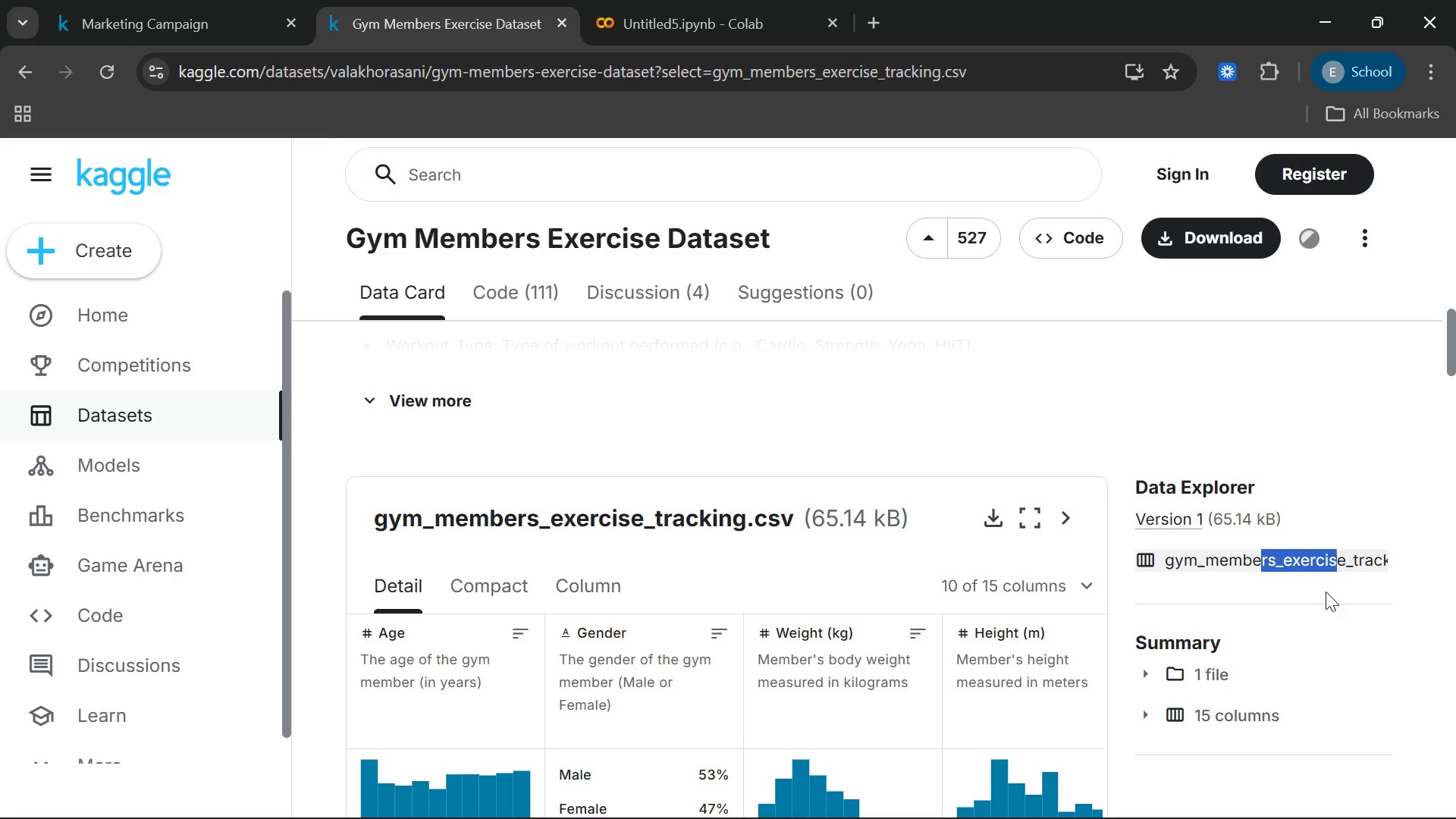 
left_click([1329, 593])
 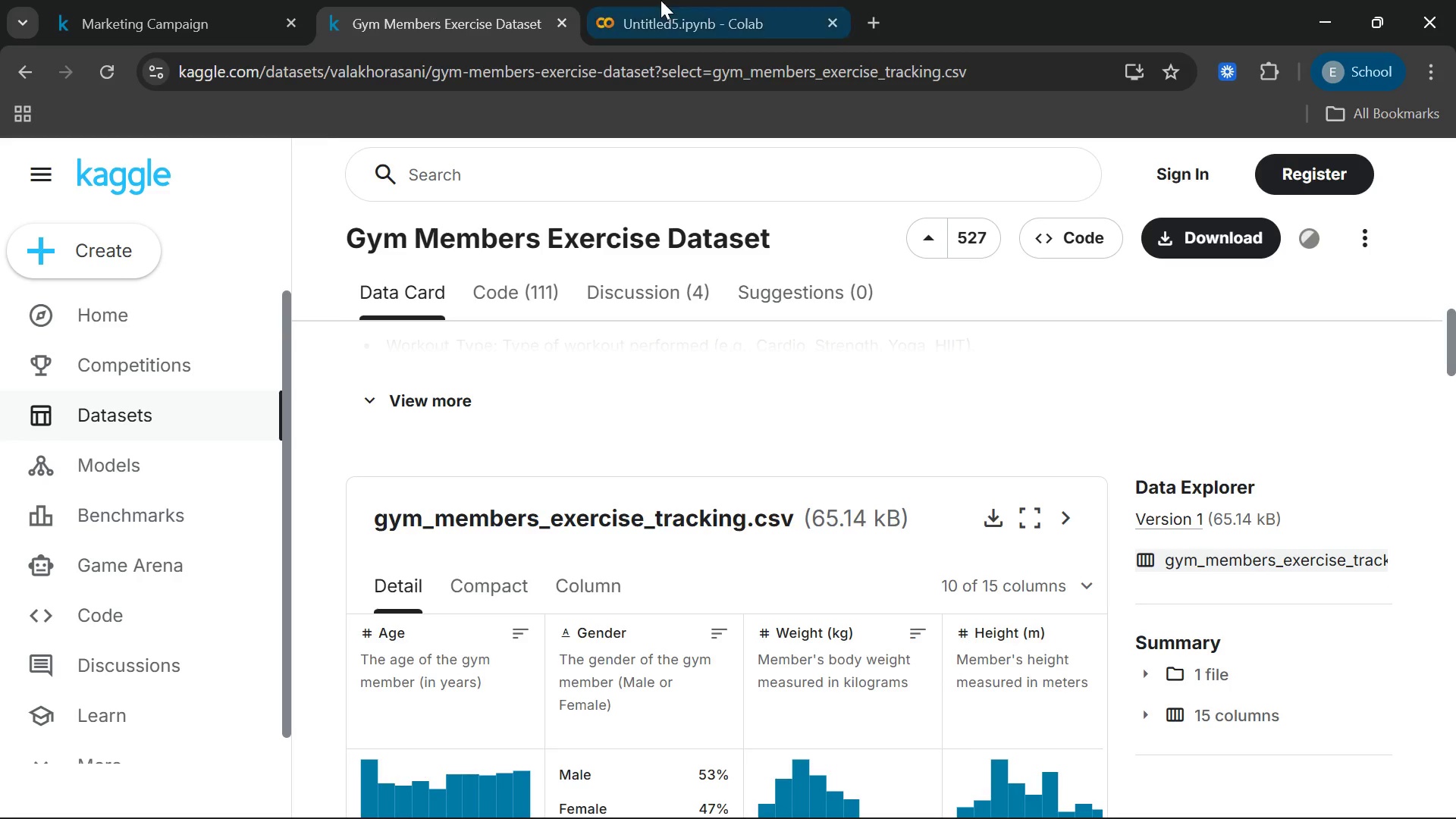 
left_click([661, 0])
 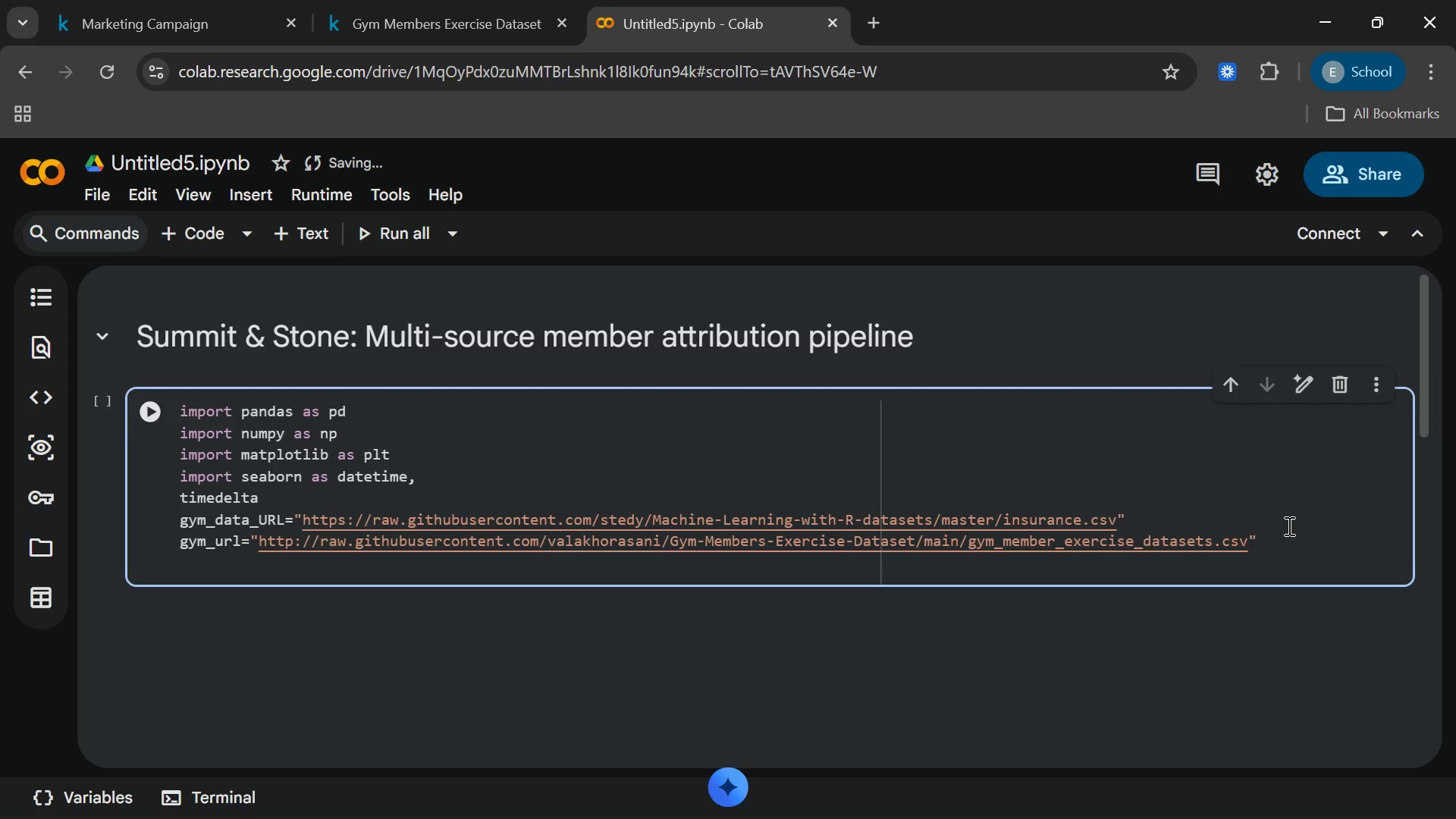 
key(Enter)
 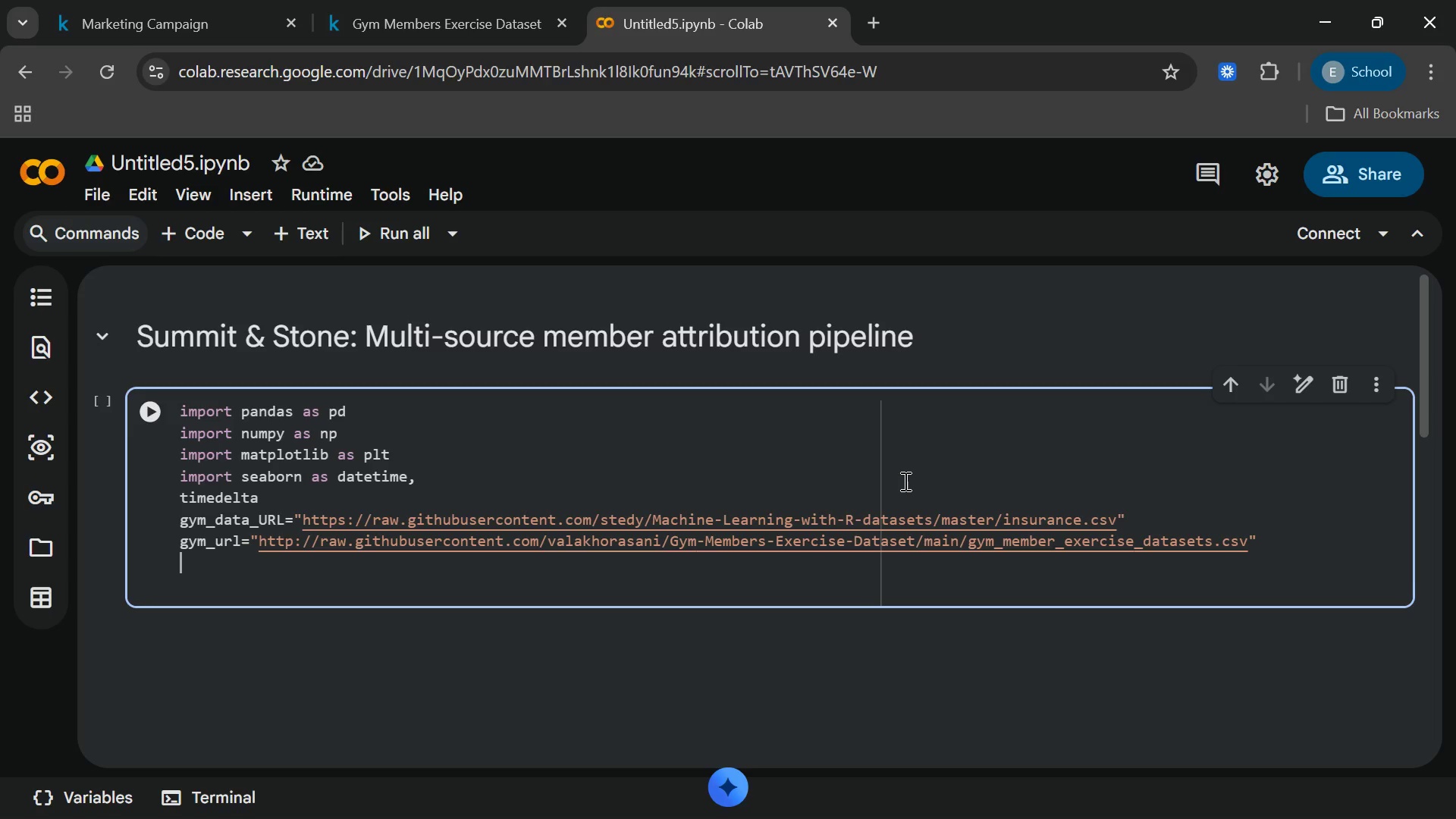 
wait(5.62)
 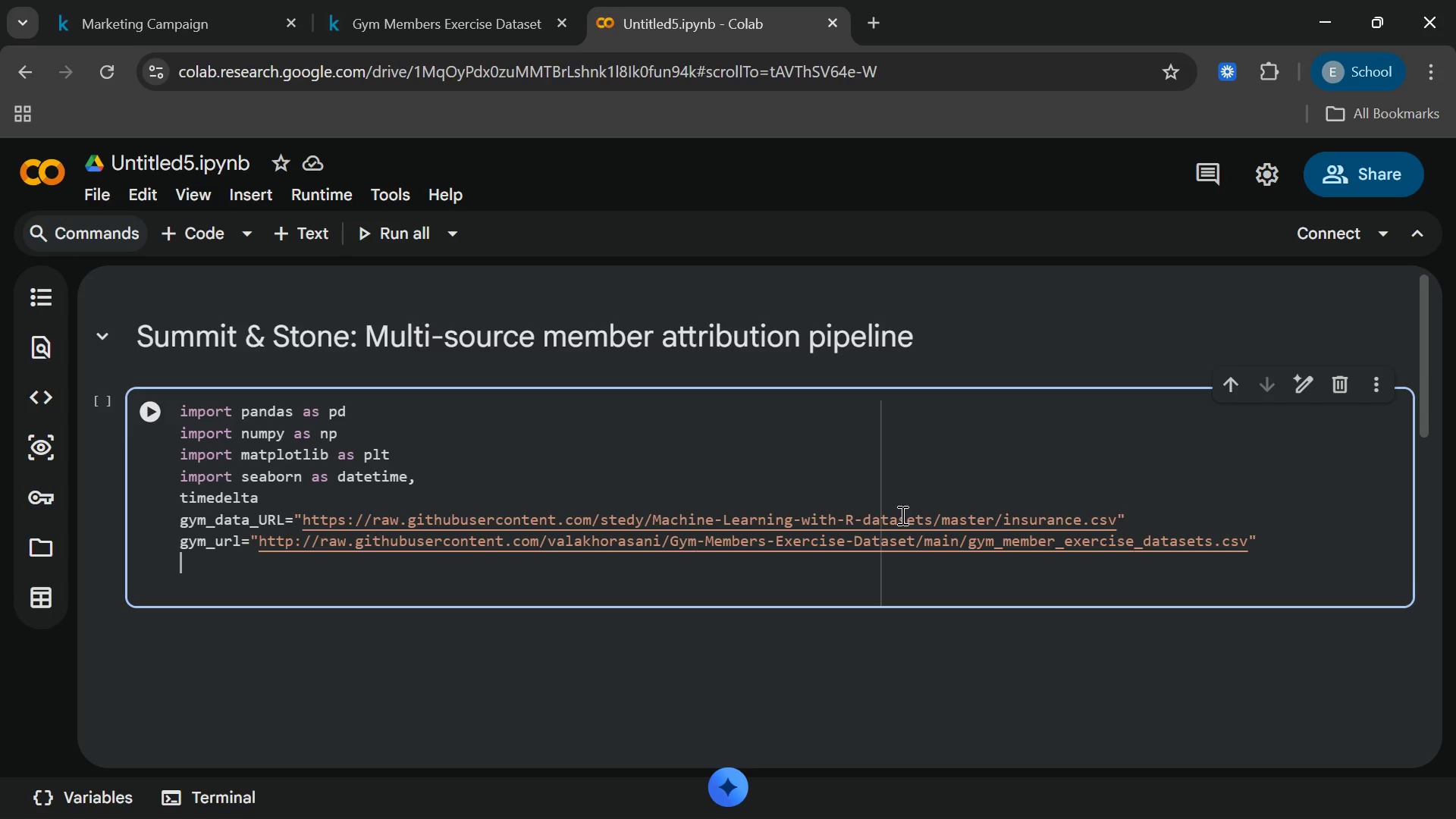 
type(mky)
key(Backspace)
type(t_)
 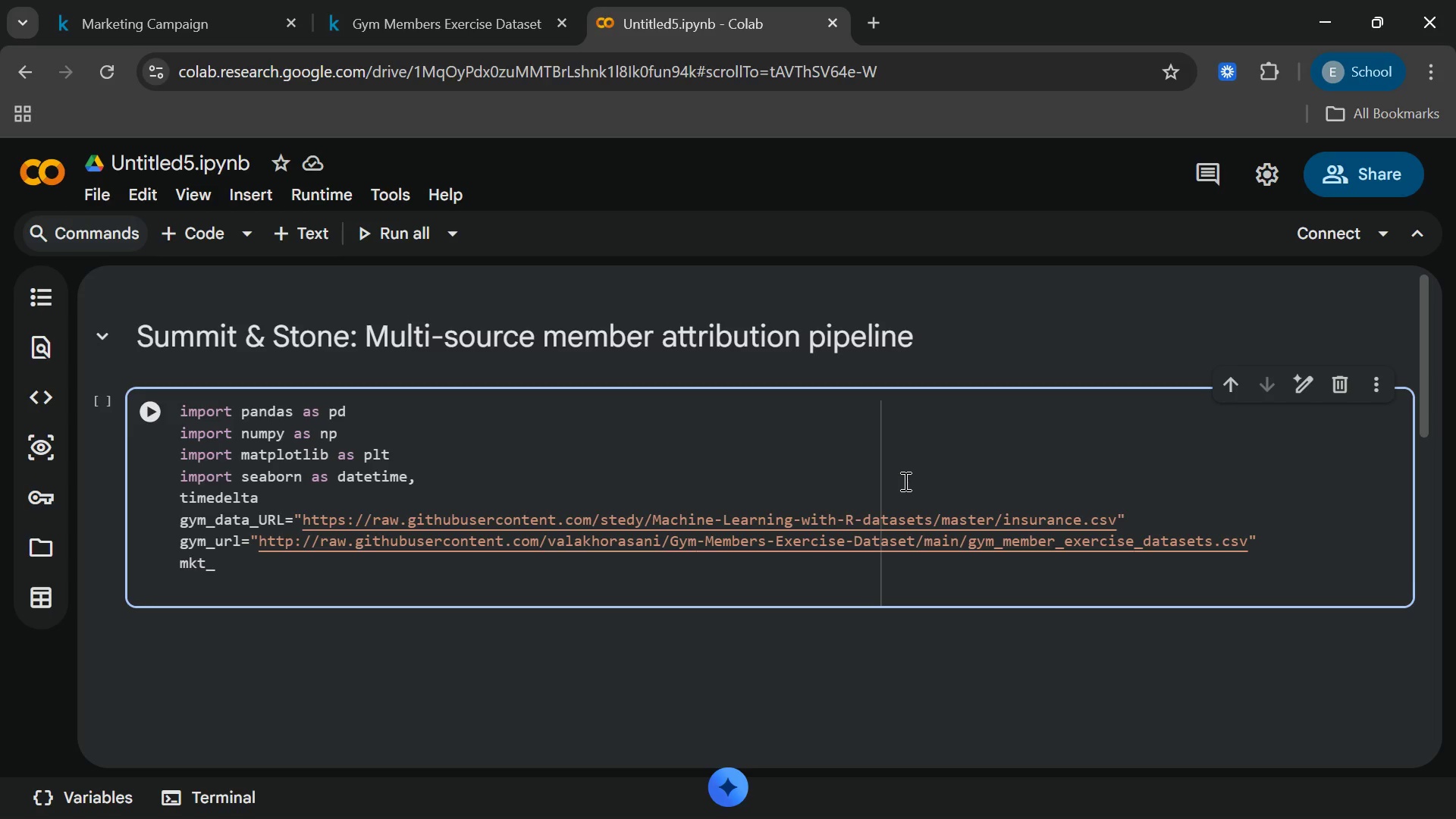 
type(url+)
key(Backspace)
type( ="H)
key(Backspace)
type(https://raw.i)
key(Backspace)
type(github)
 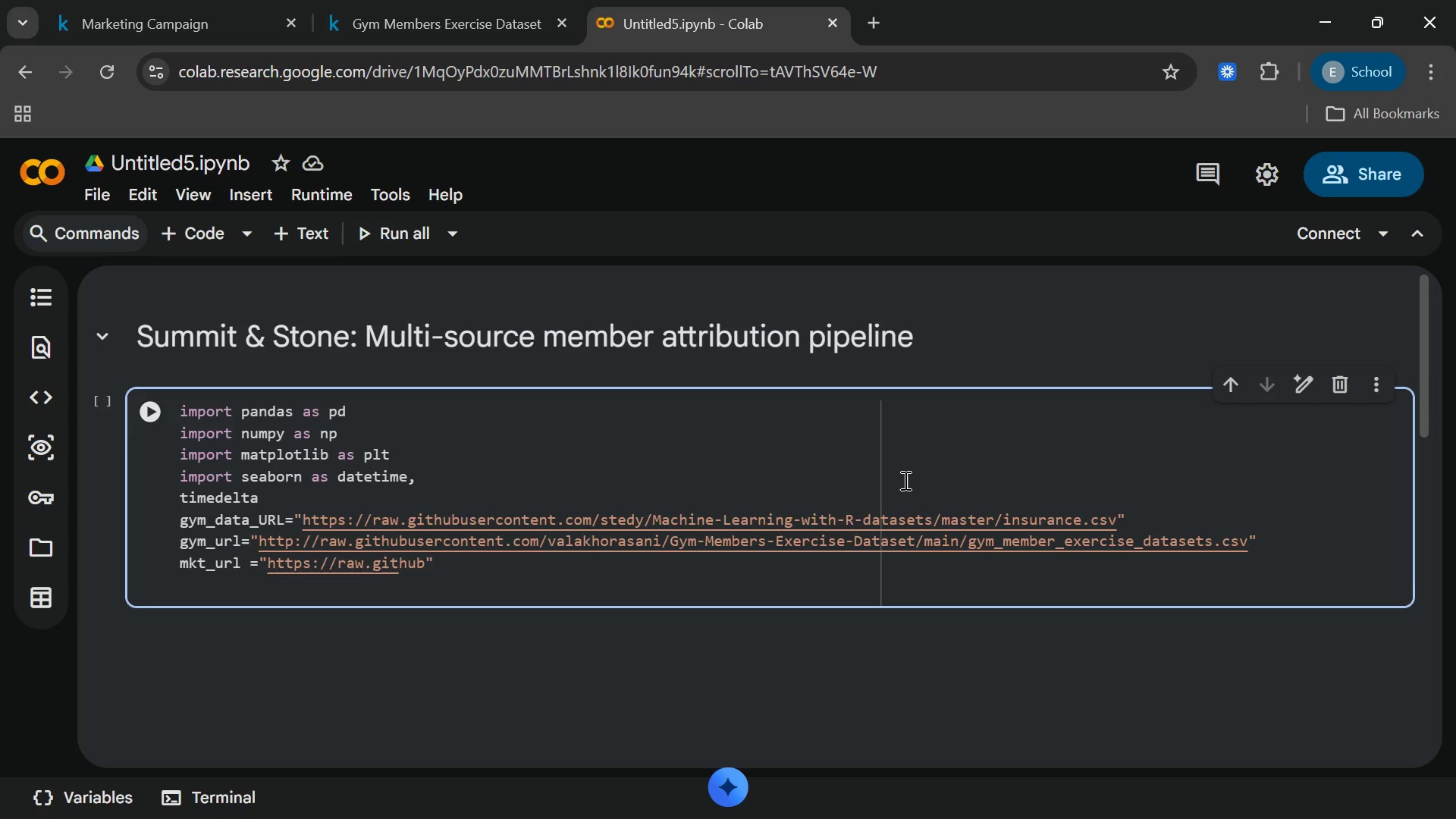 
type(user)
 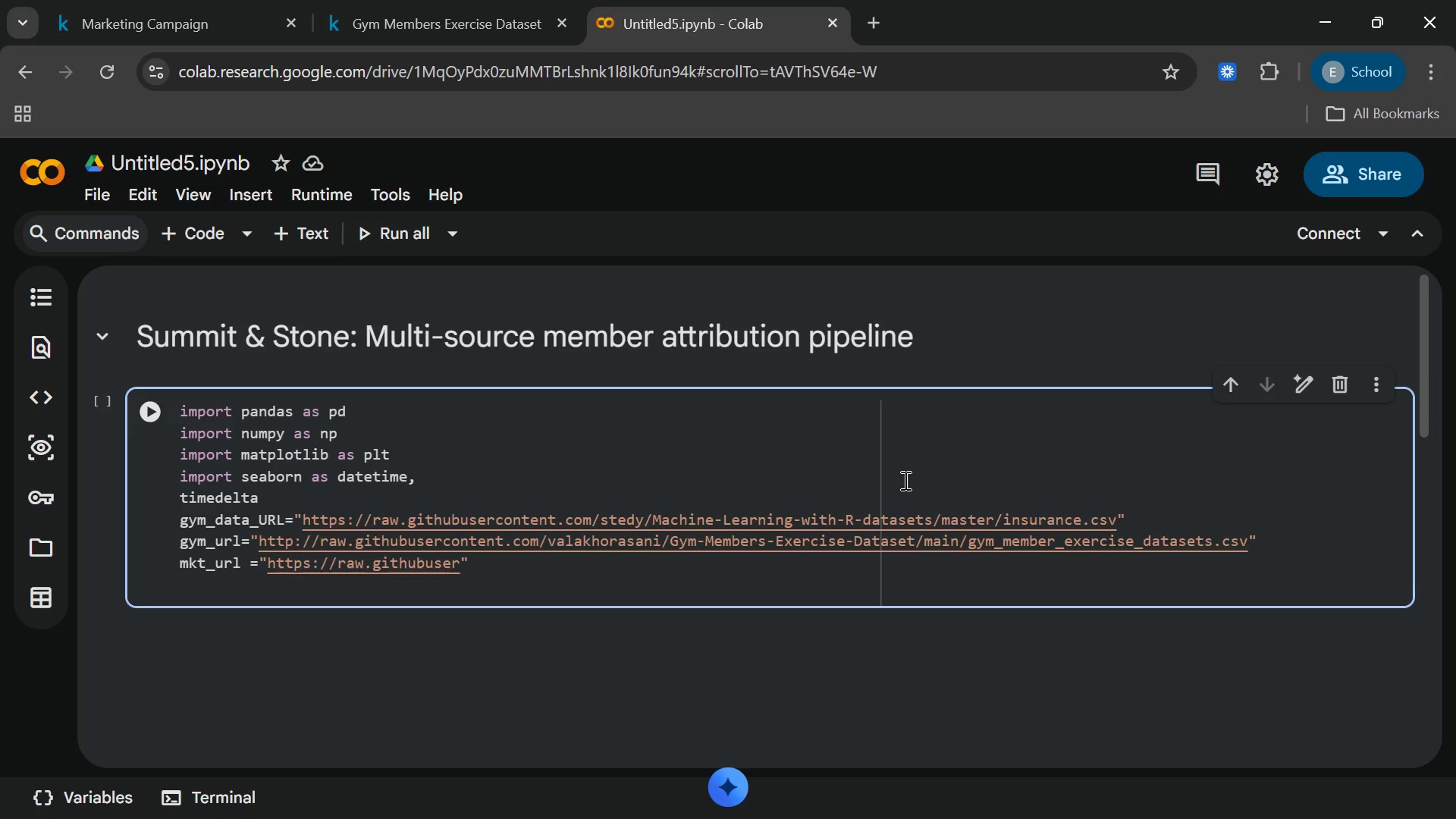 
type(content)
 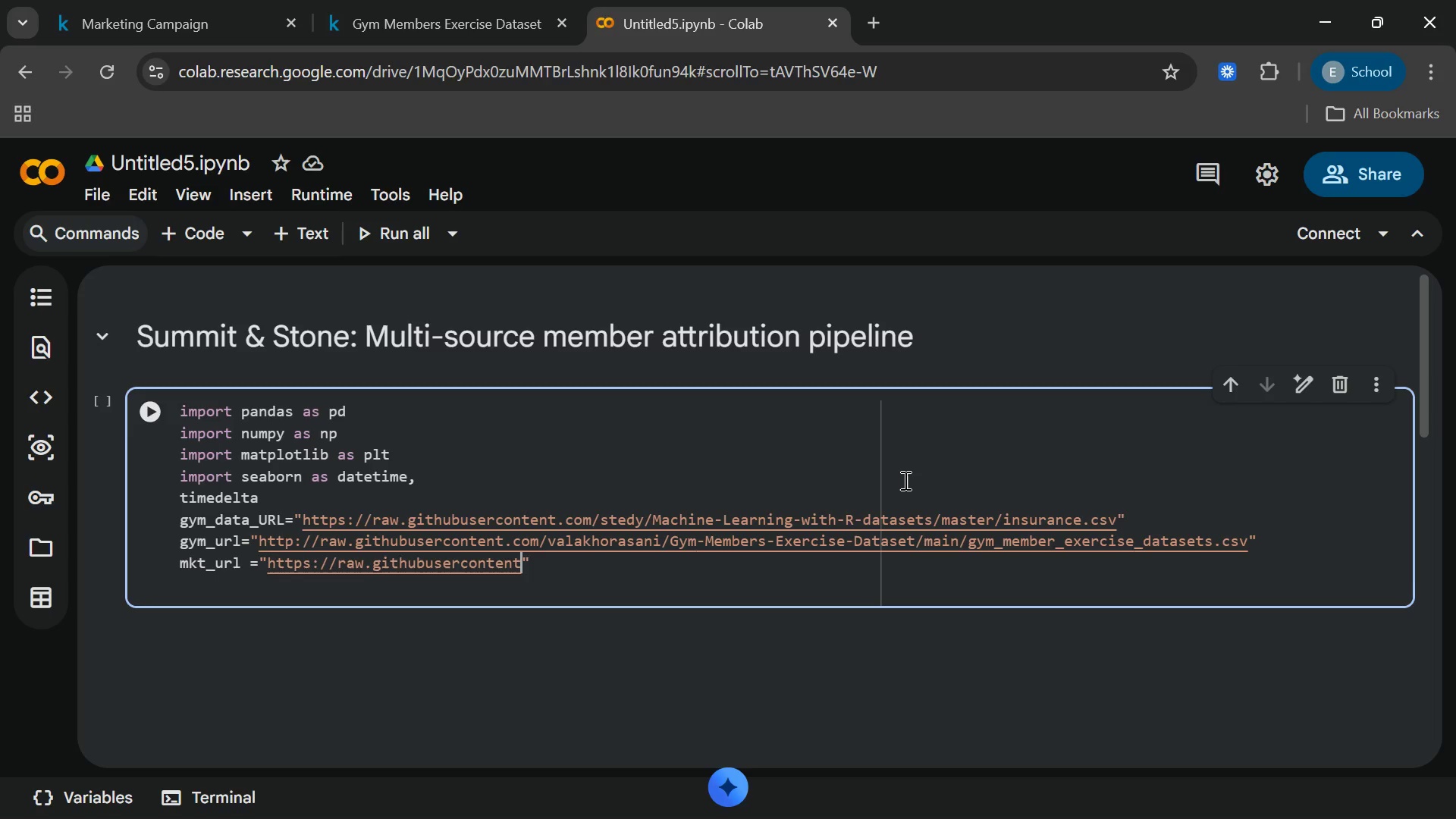 
wait(5.52)
 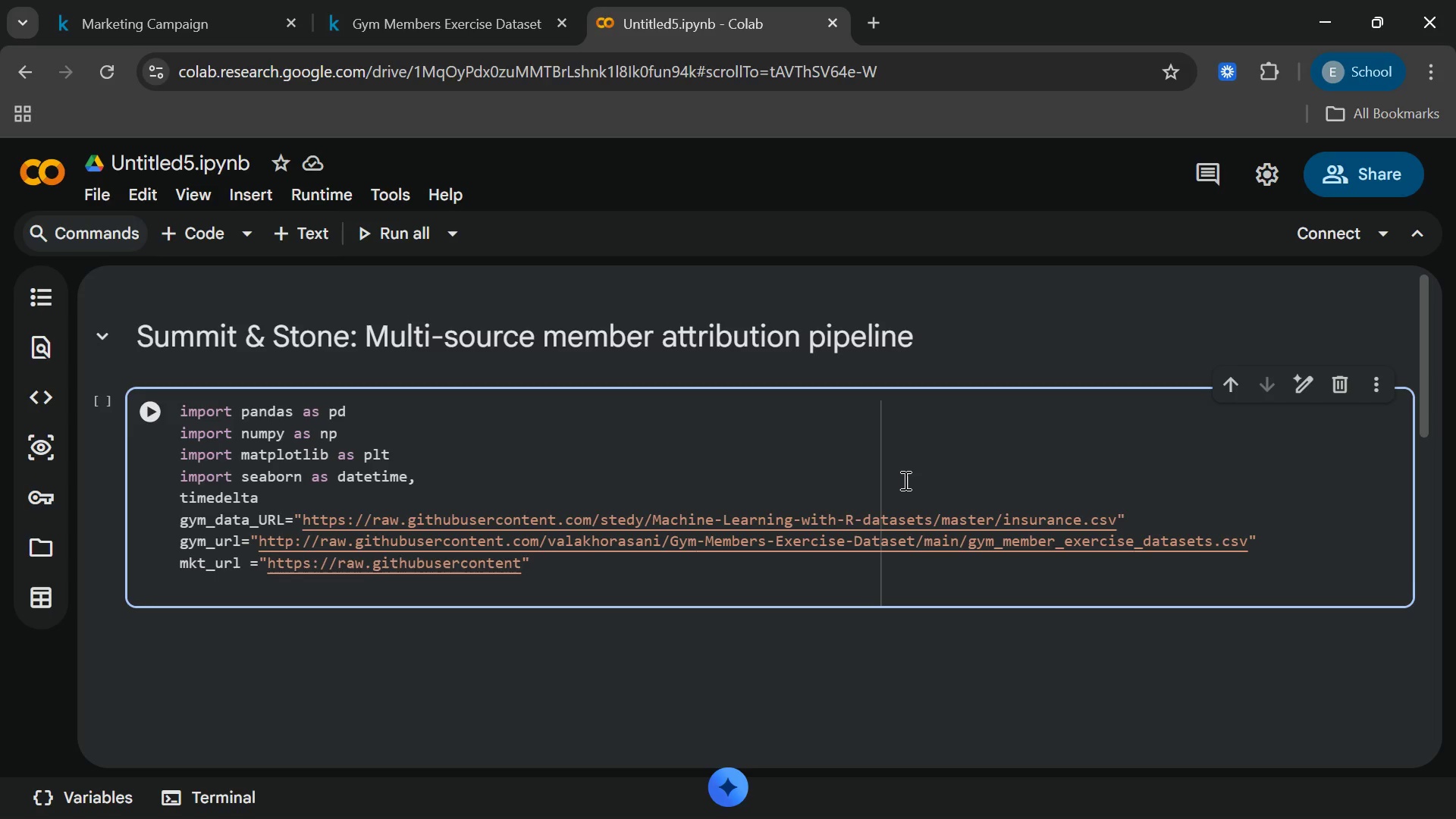 
type(.com/rodsald)
 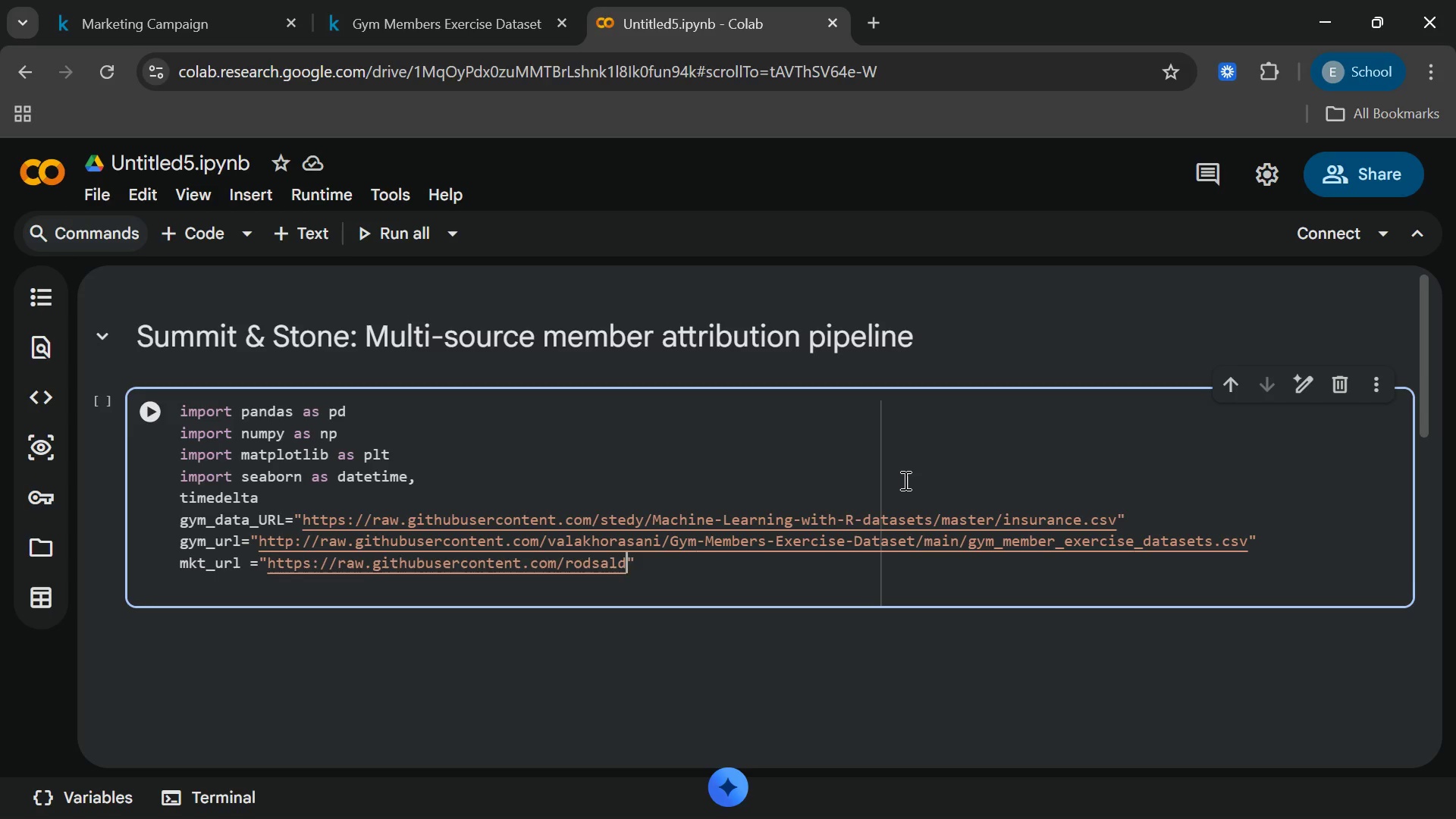 
wait(8.28)
 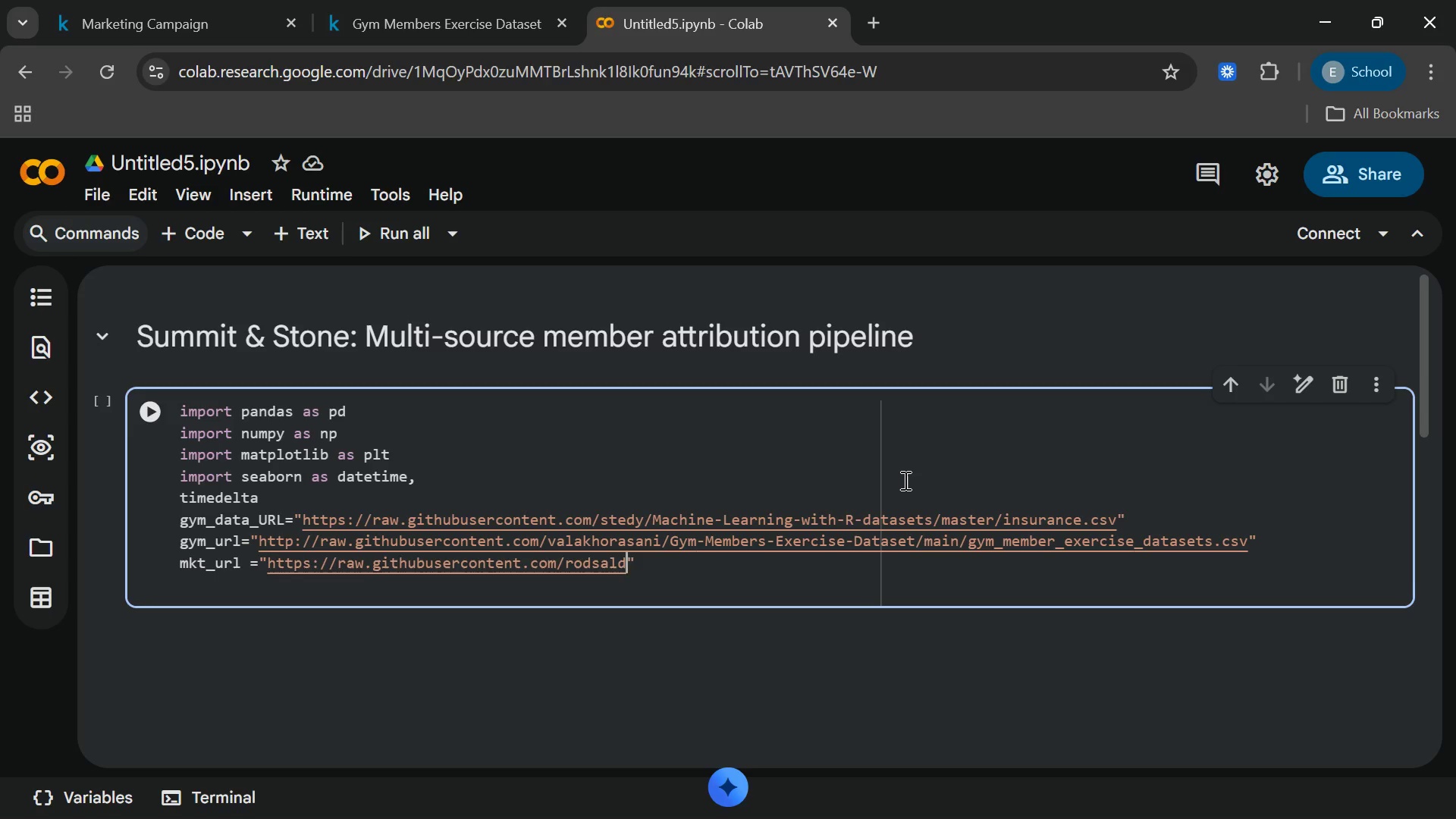 
type(anha)
 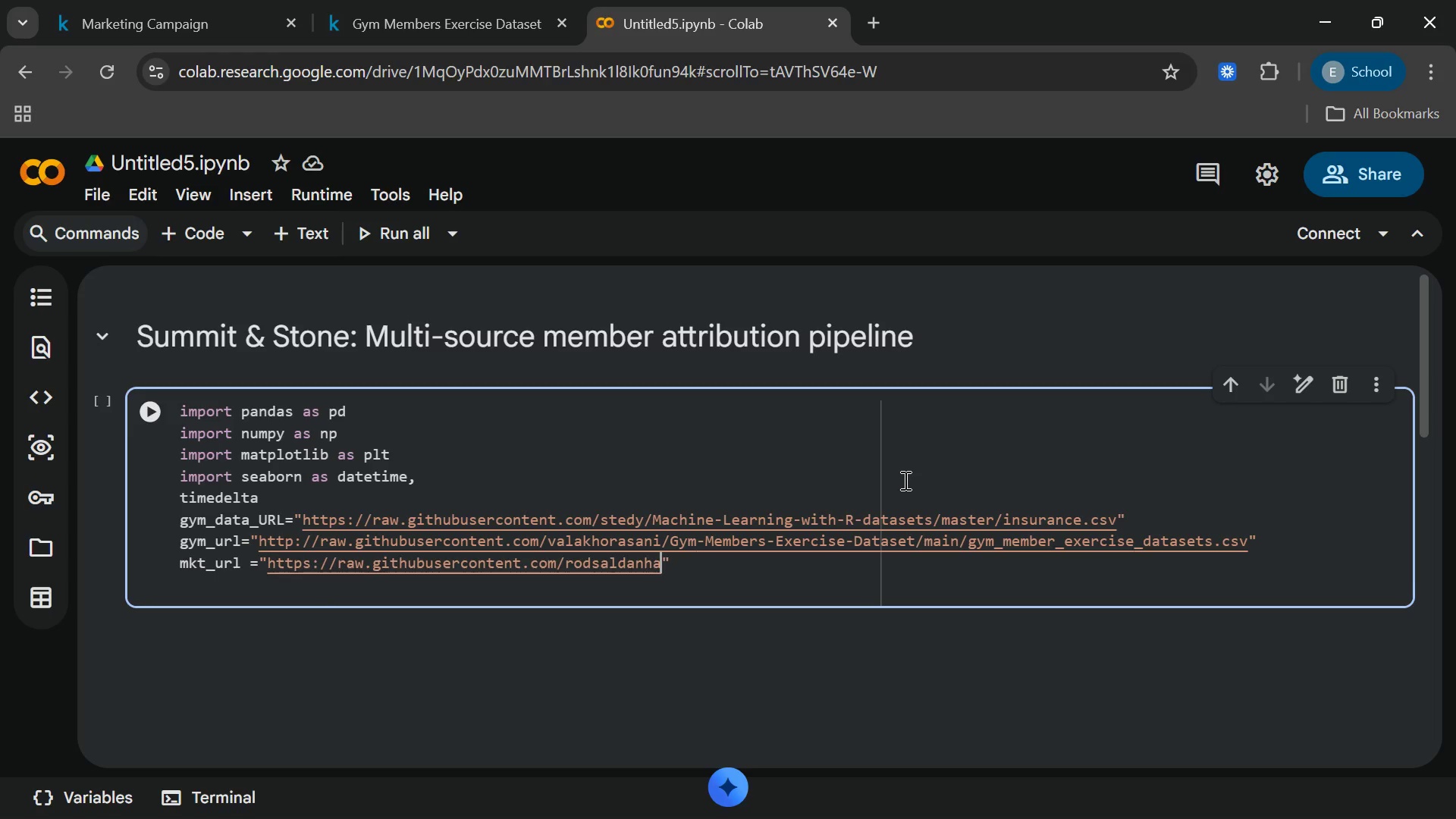 
wait(9.3)
 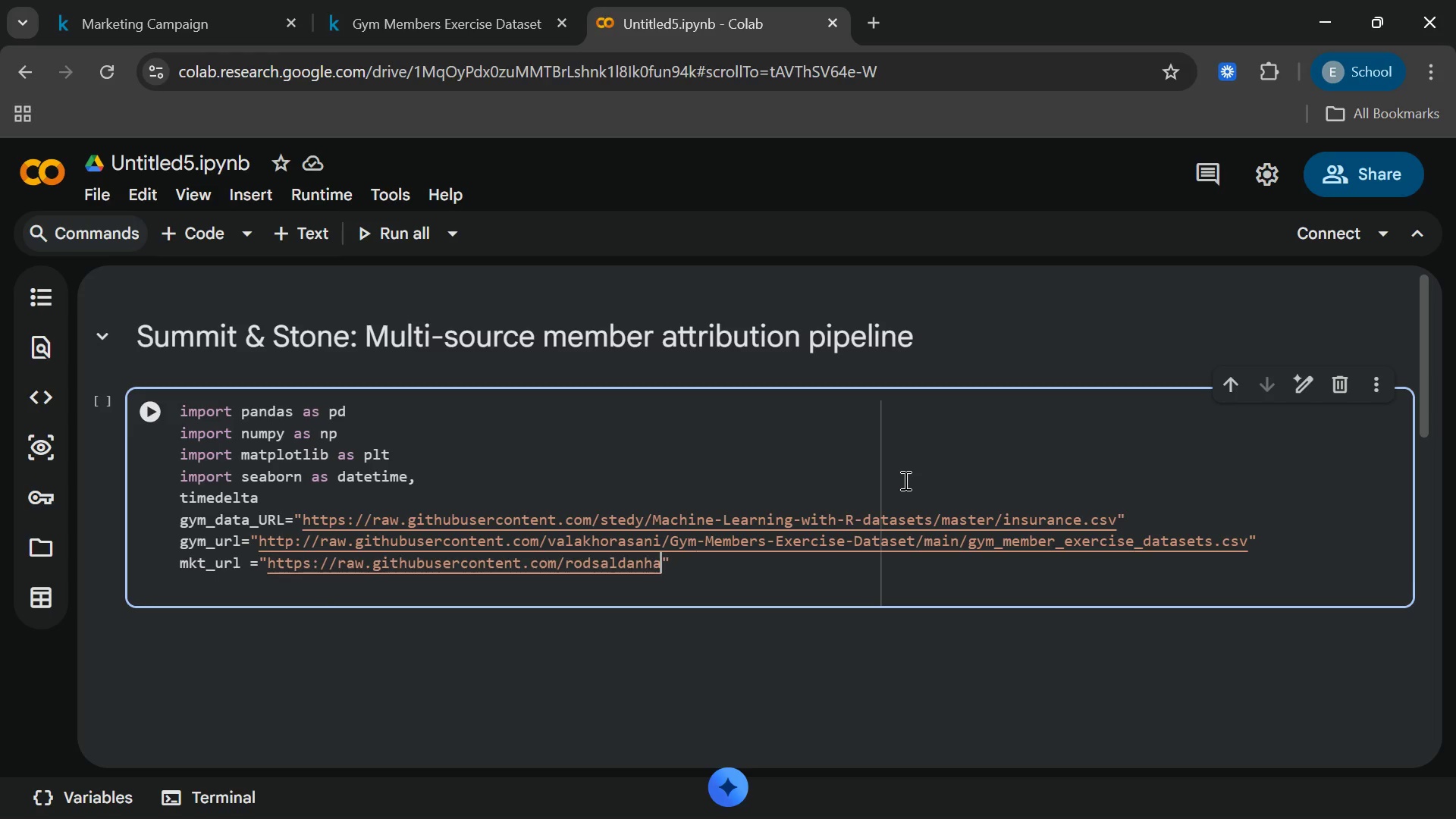 
key(Slash)
 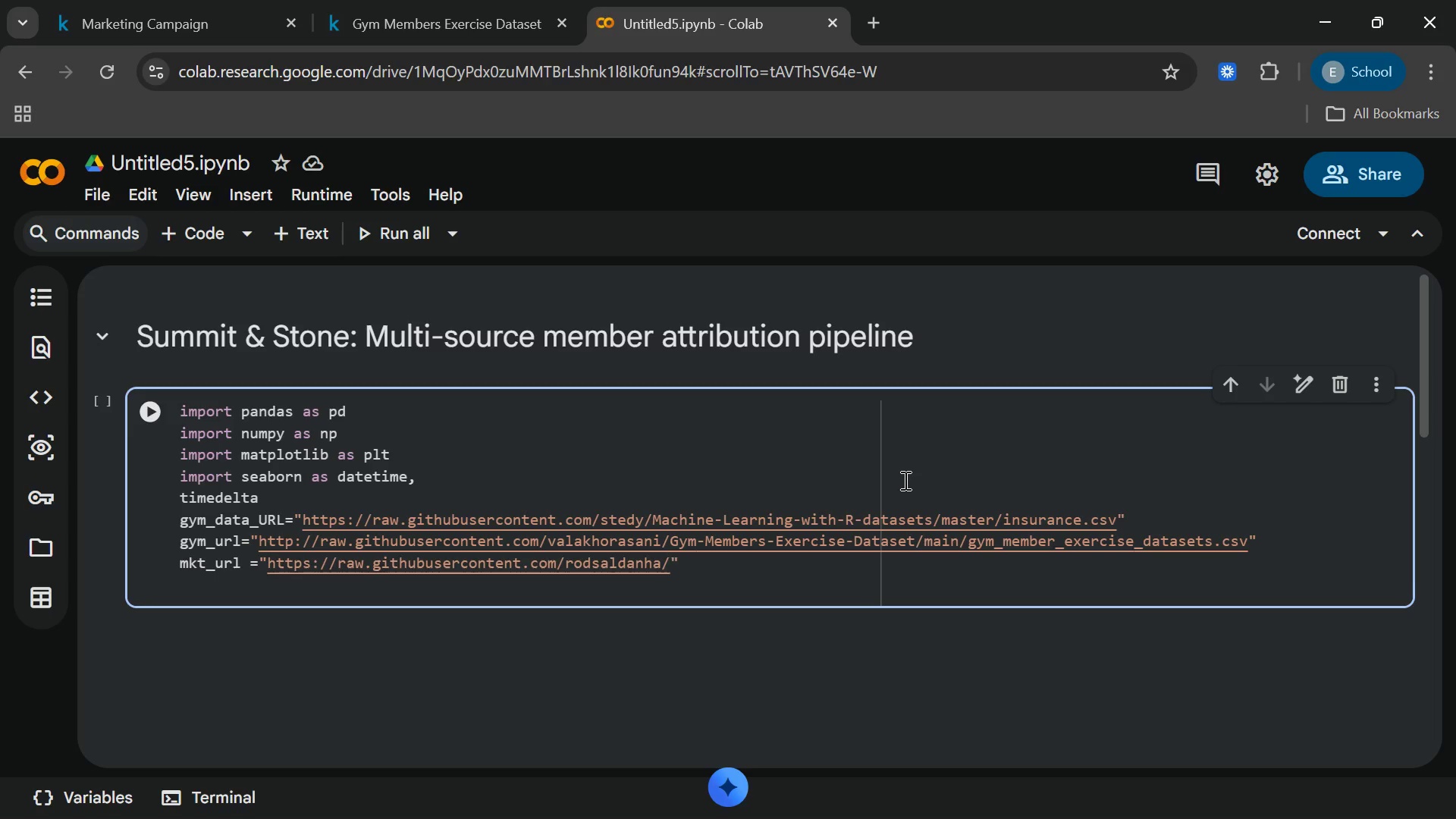 
type(arketing-cama)
key(Backspace)
type(paign/mater)
key(Backspace)
key(Backspace)
key(Backspace)
type(ster/marketing)
 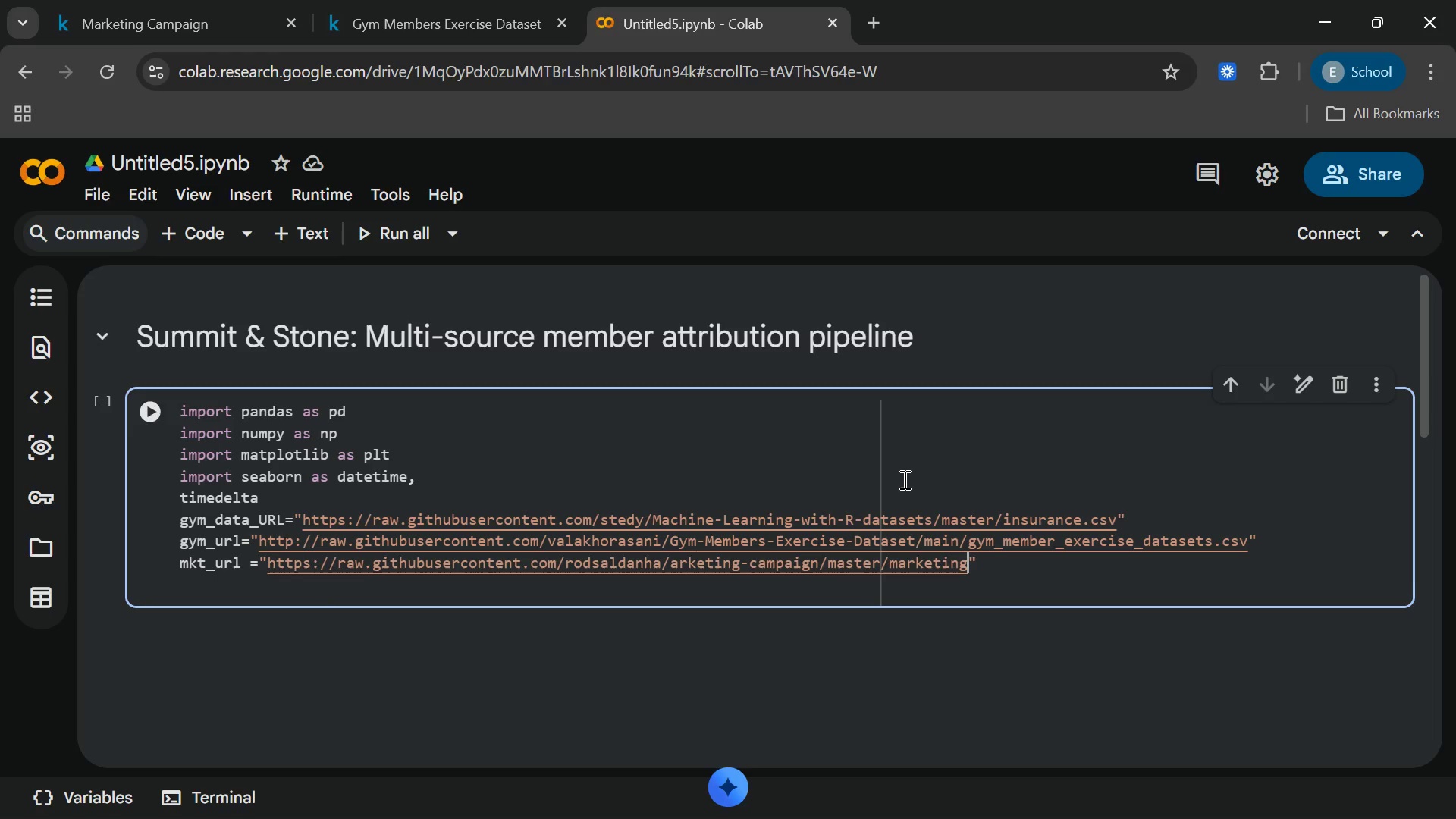 
hold_key(key=ShiftRight, duration=0.34)
 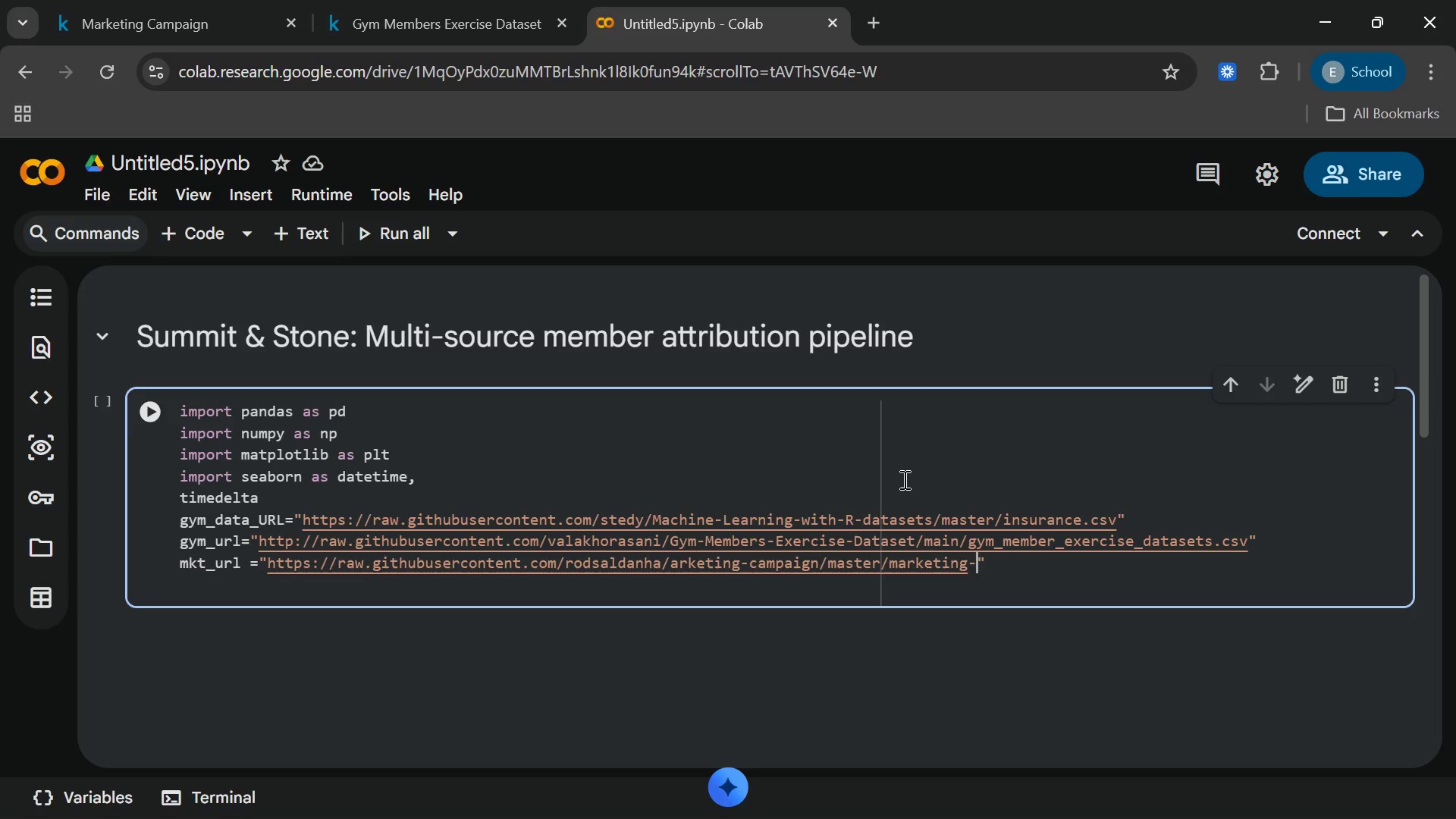 
type(-)
key(Backspace)
type(_camap)
key(Backspace)
type(ign)
key(Backspace)
key(Backspace)
key(Backspace)
key(Backspace)
type(paign.csv)
 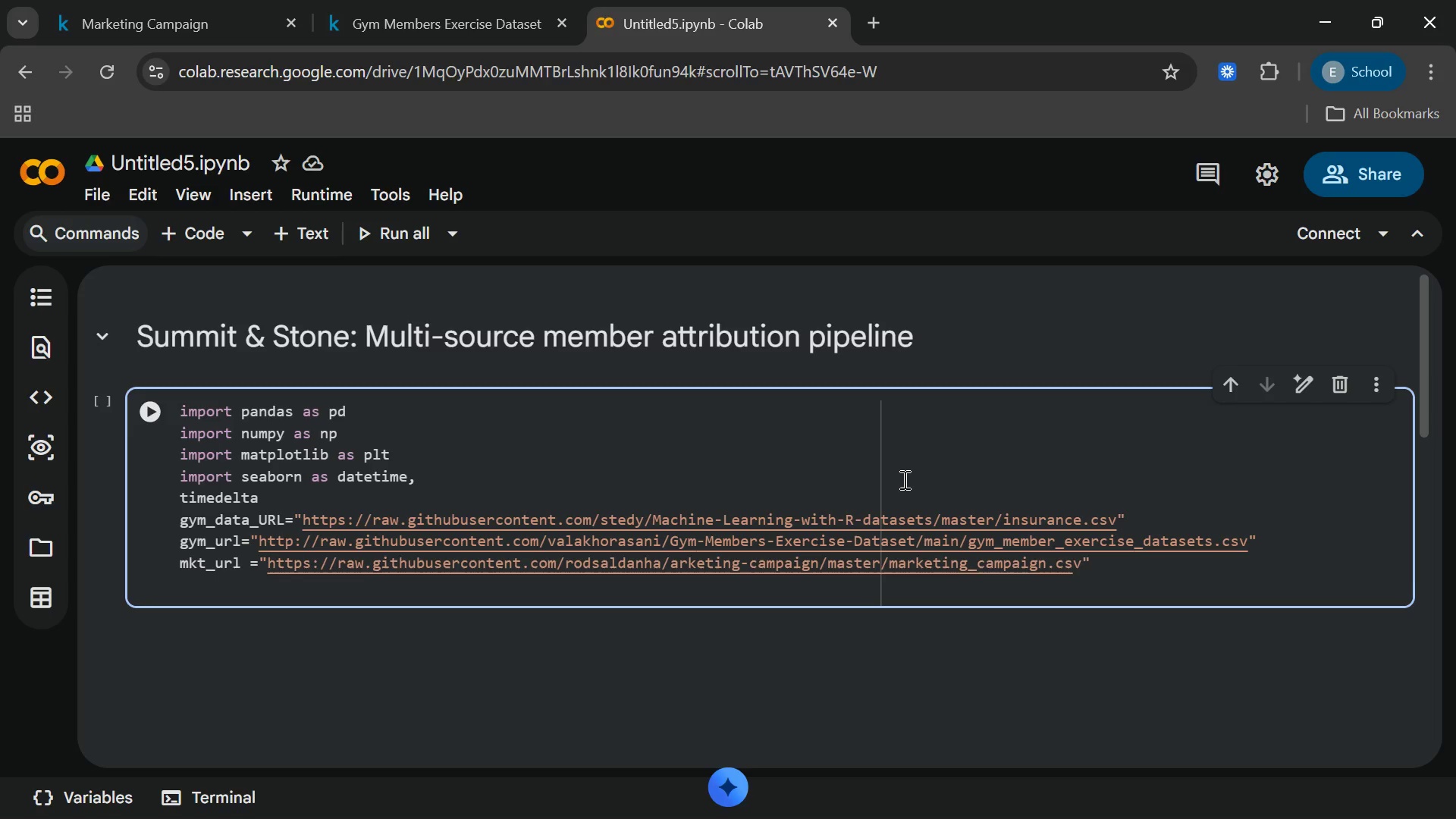 
wait(5.69)
 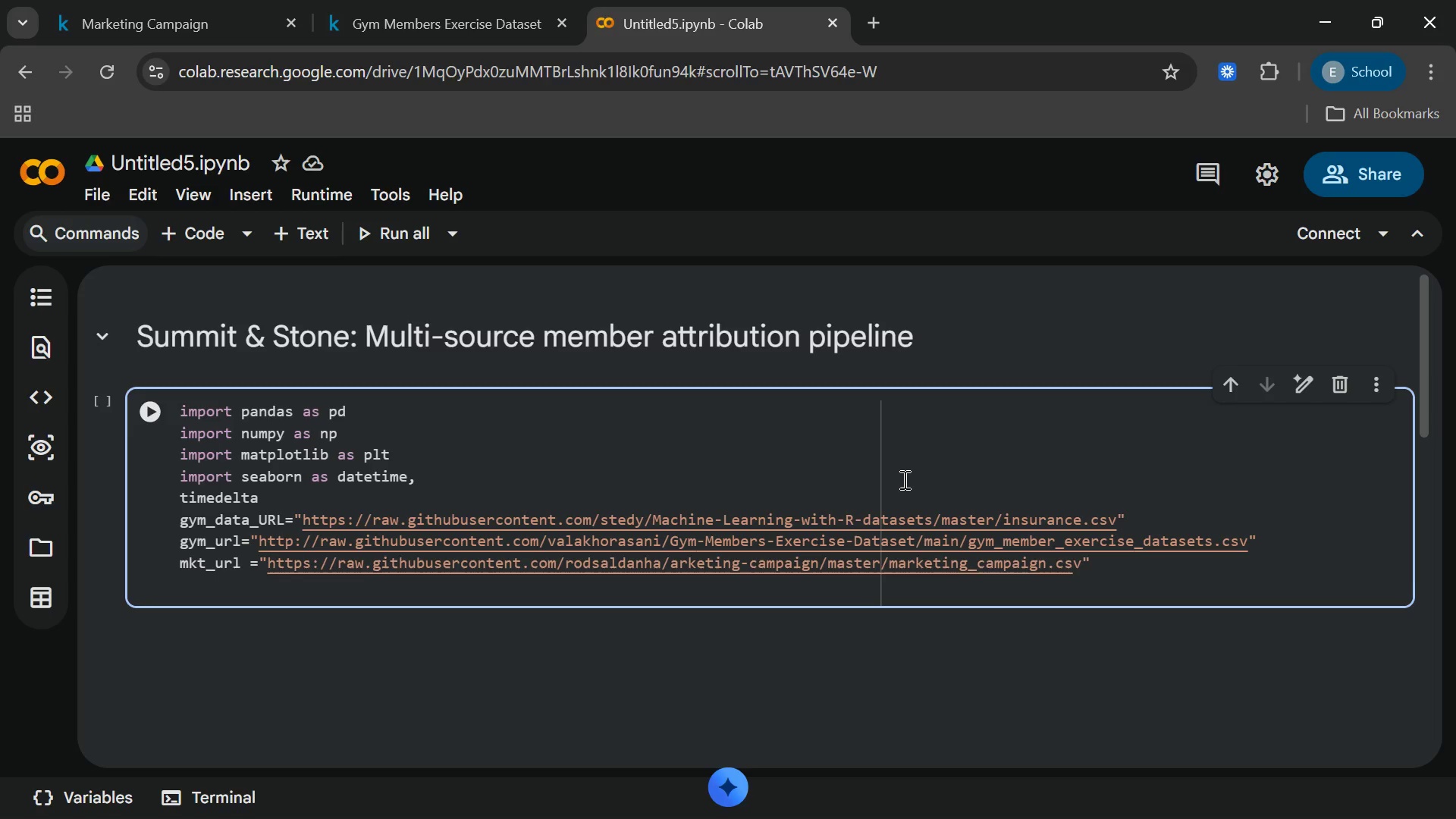 
left_click([177, 0])
 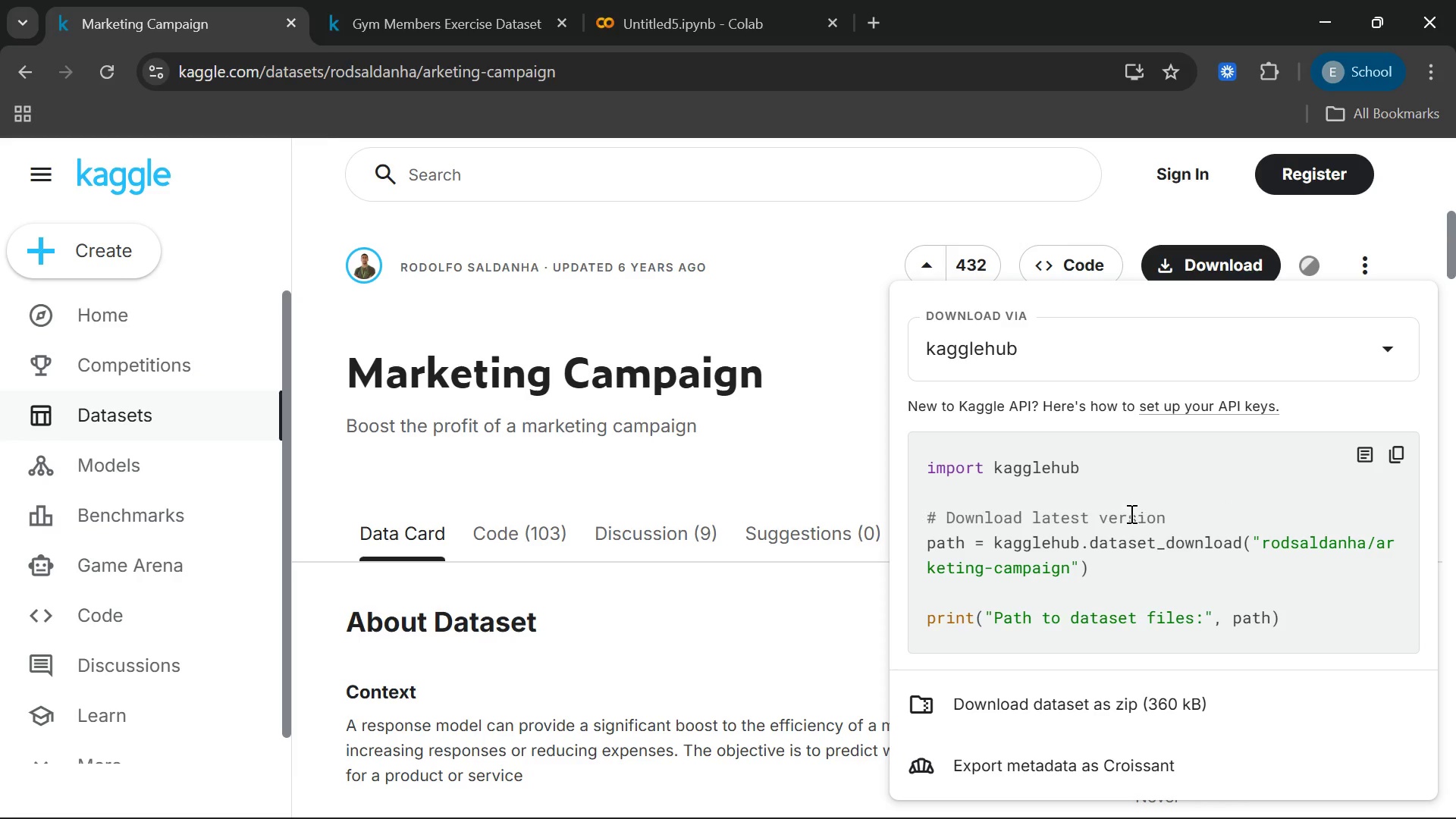 
scroll: coordinate [1122, 532], scroll_direction: down, amount: 2.0
 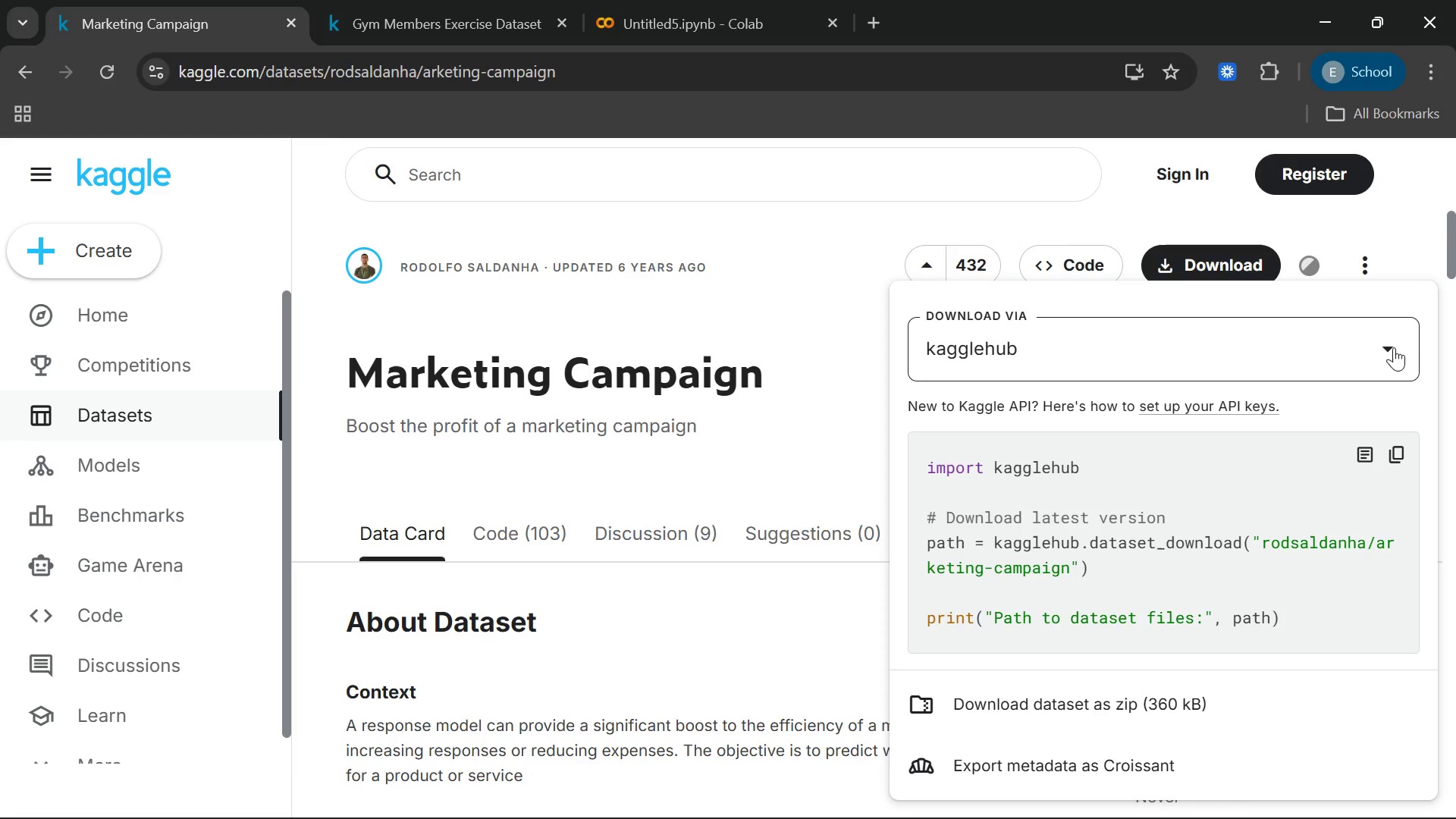 
left_click([1392, 347])
 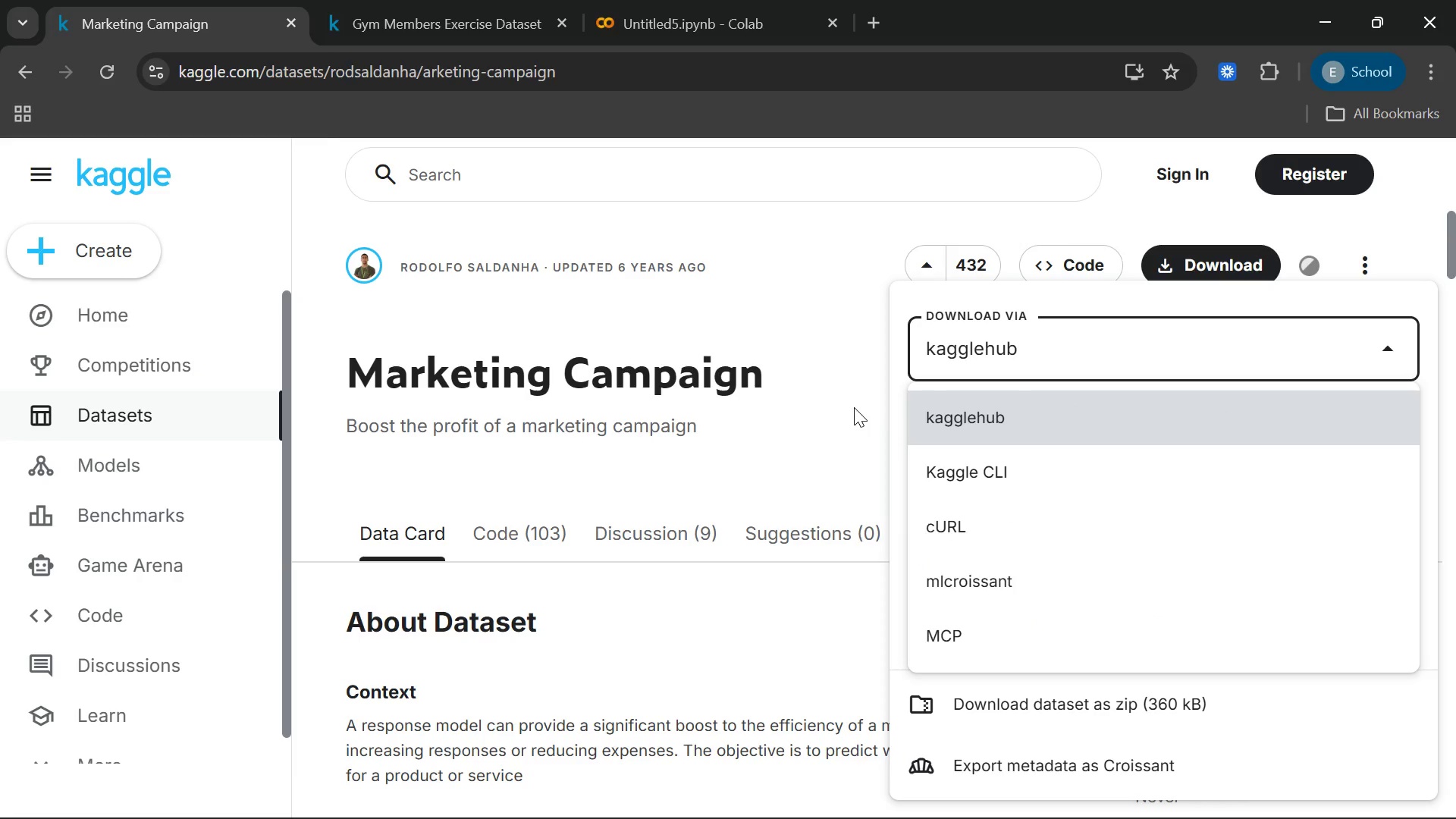 
left_click([853, 404])
 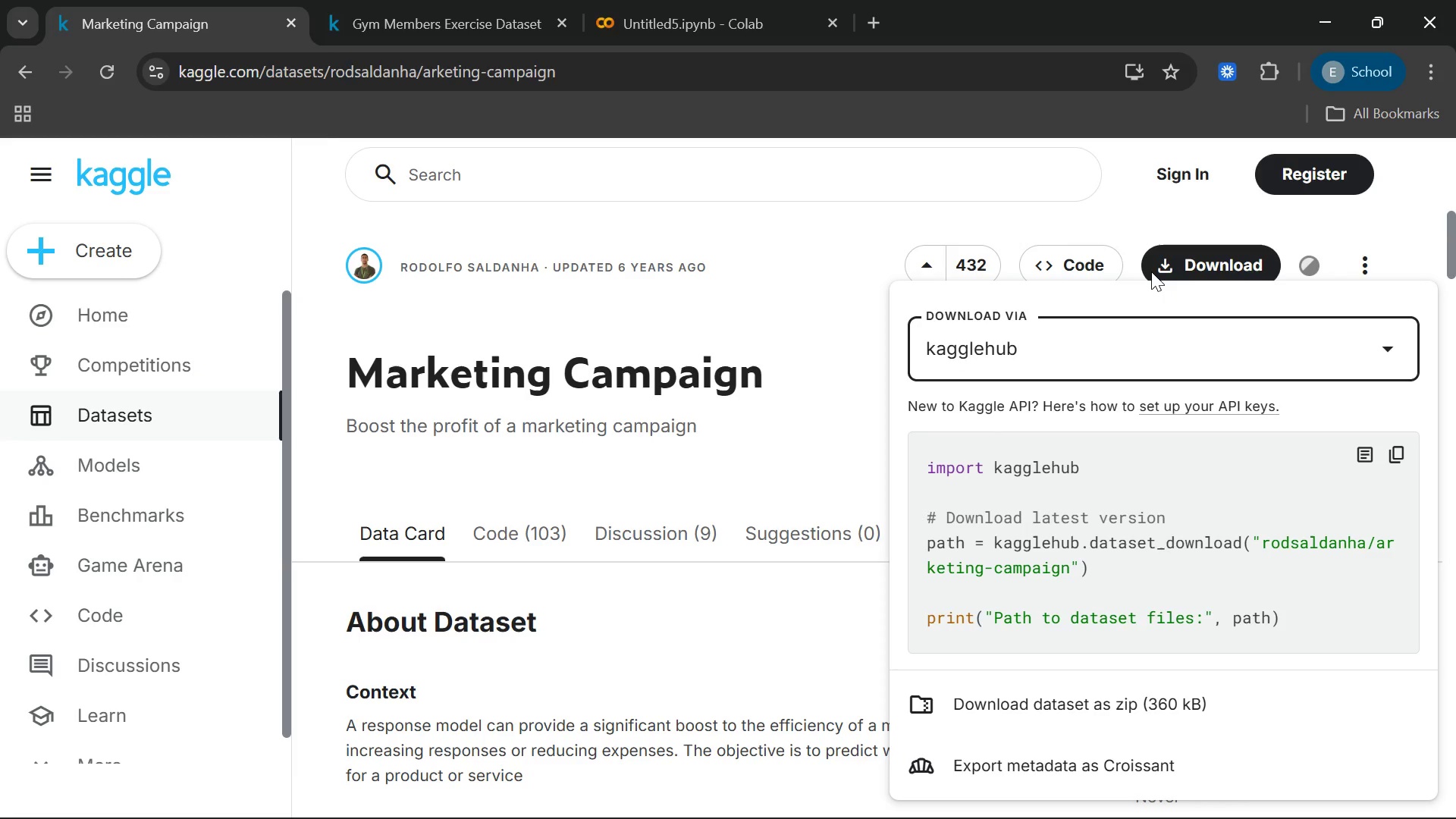 
left_click([1151, 271])
 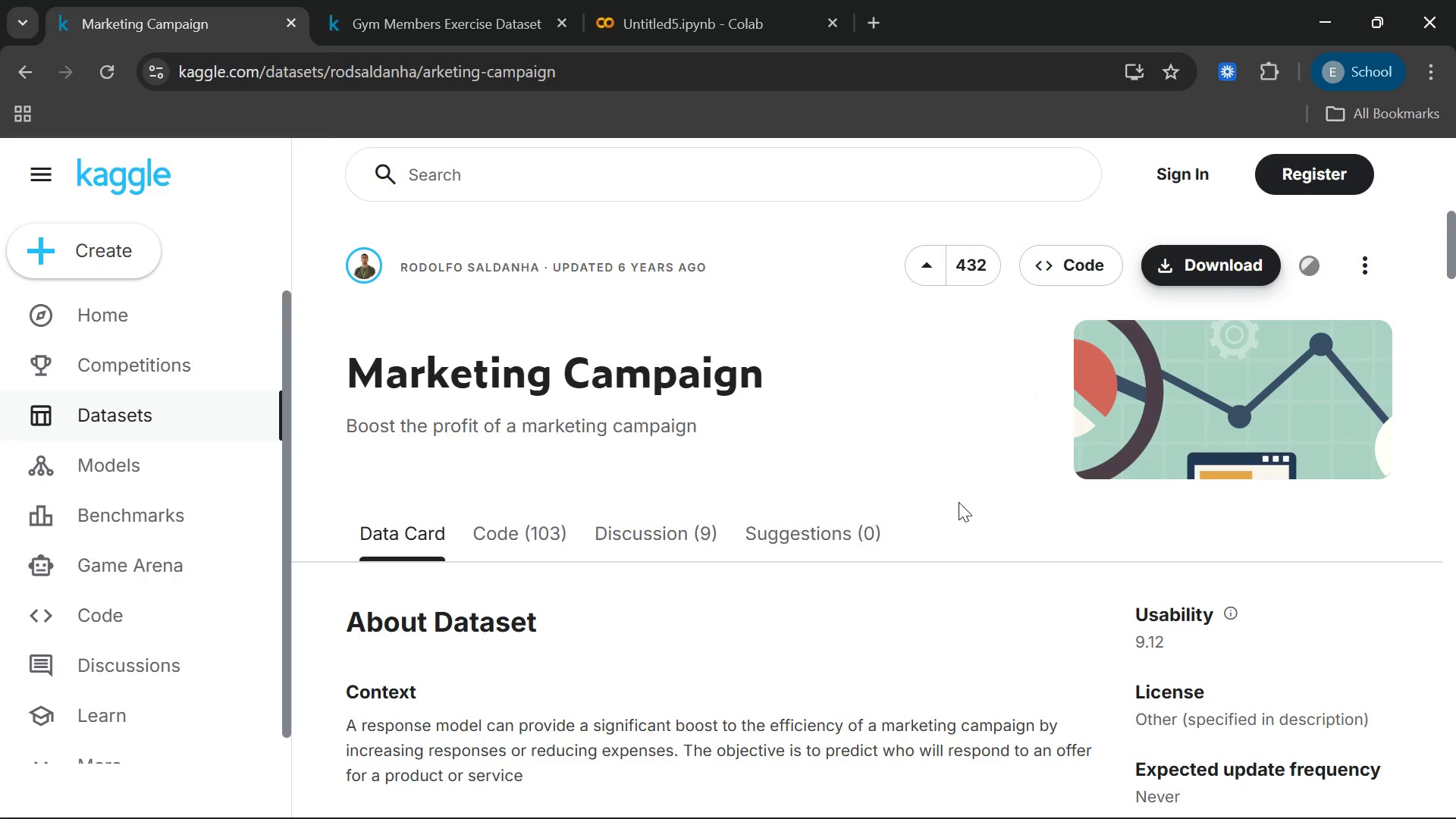 
scroll: coordinate [968, 500], scroll_direction: down, amount: 9.0
 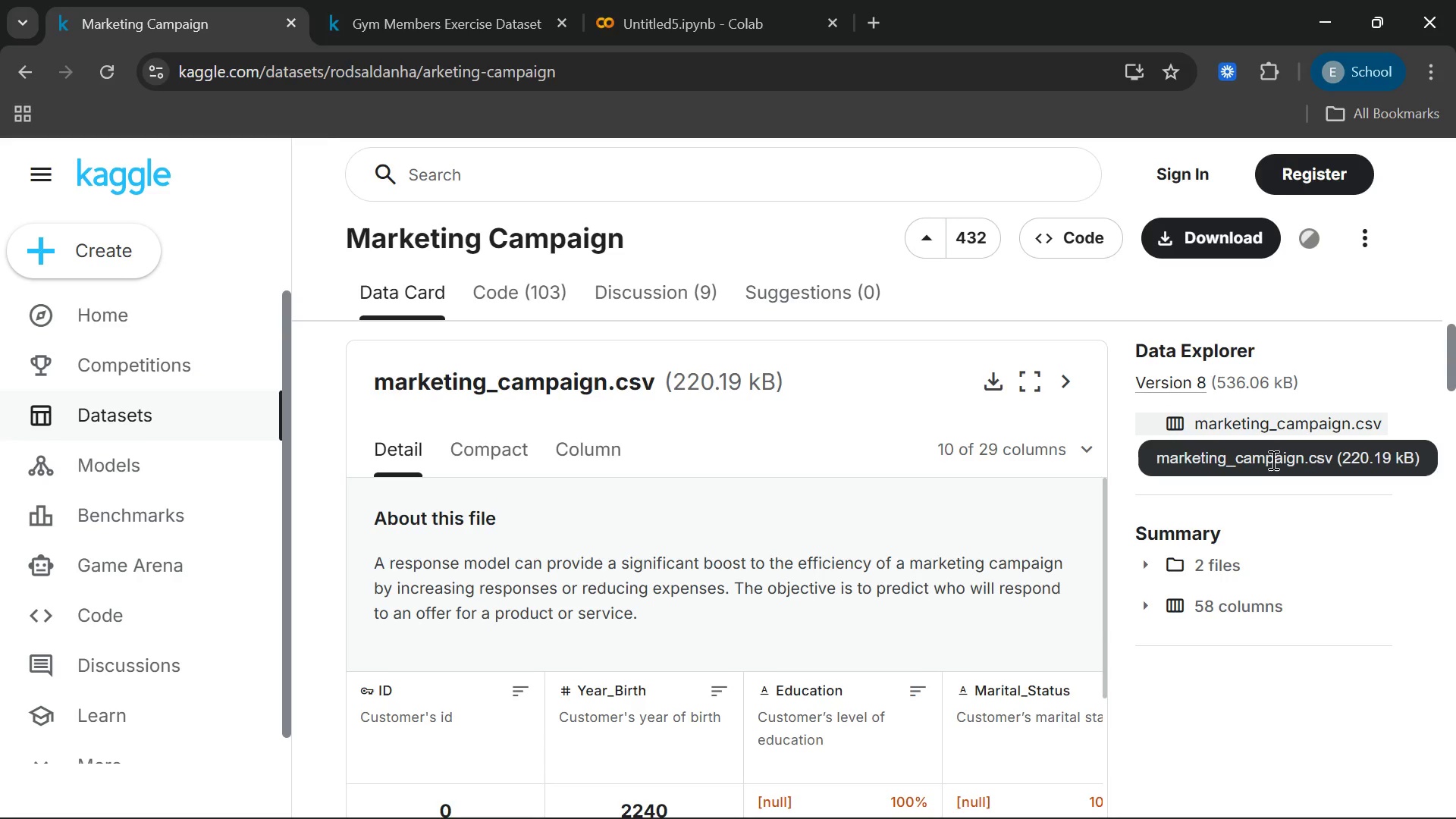 
left_click([408, 12])
 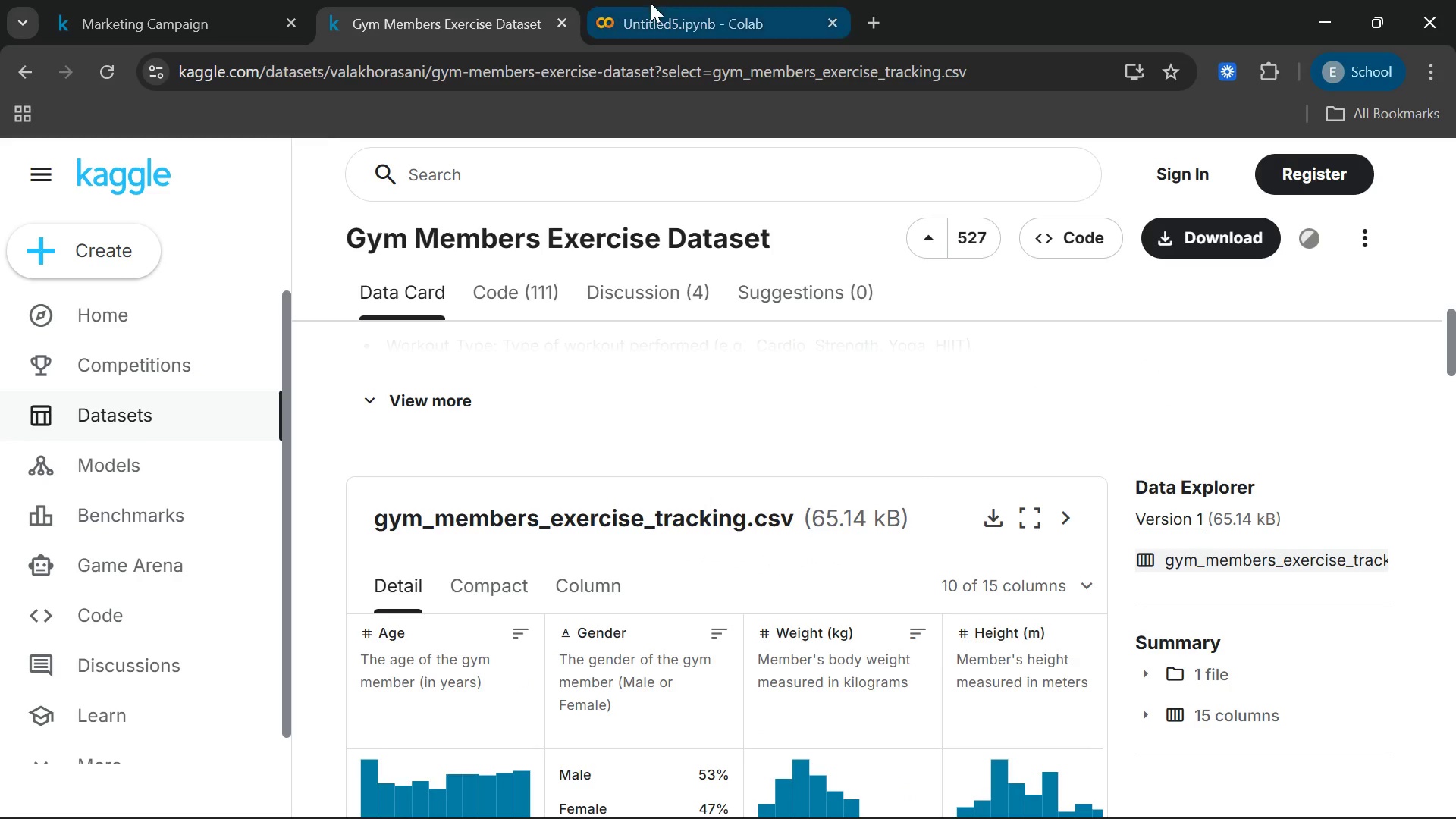 
left_click([651, 3])
 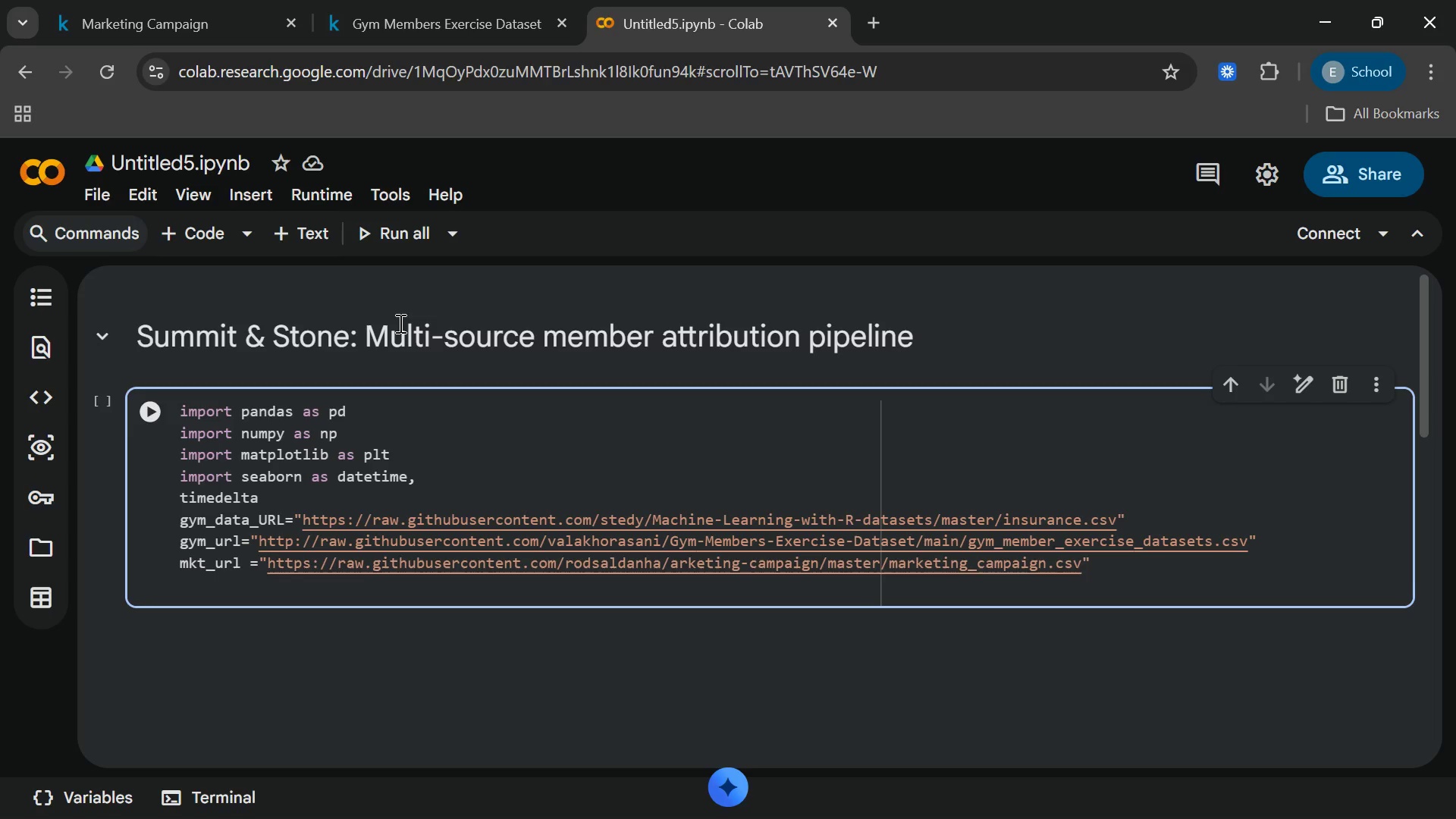 
wait(8.55)
 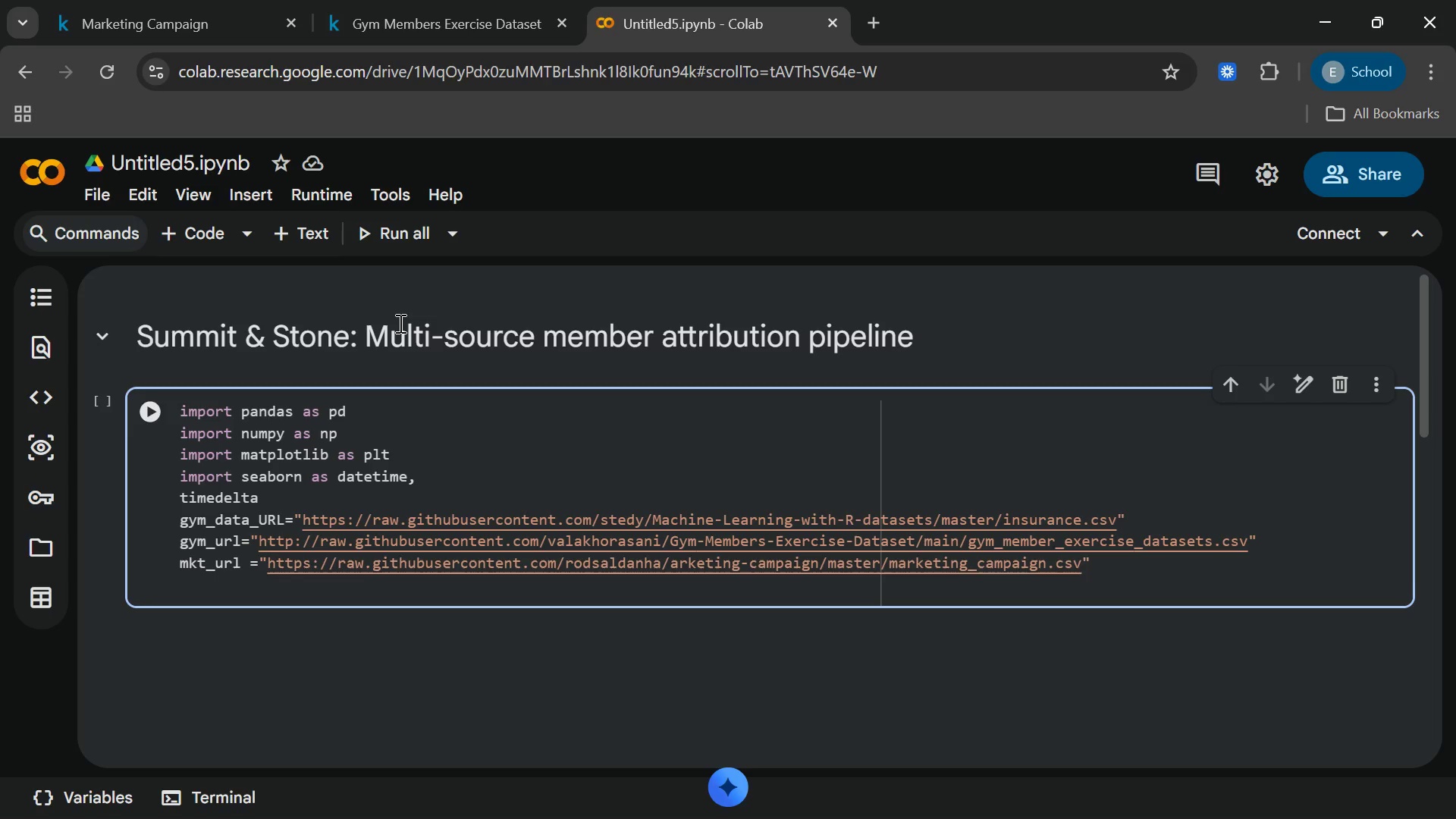 
left_click([1243, 560])
 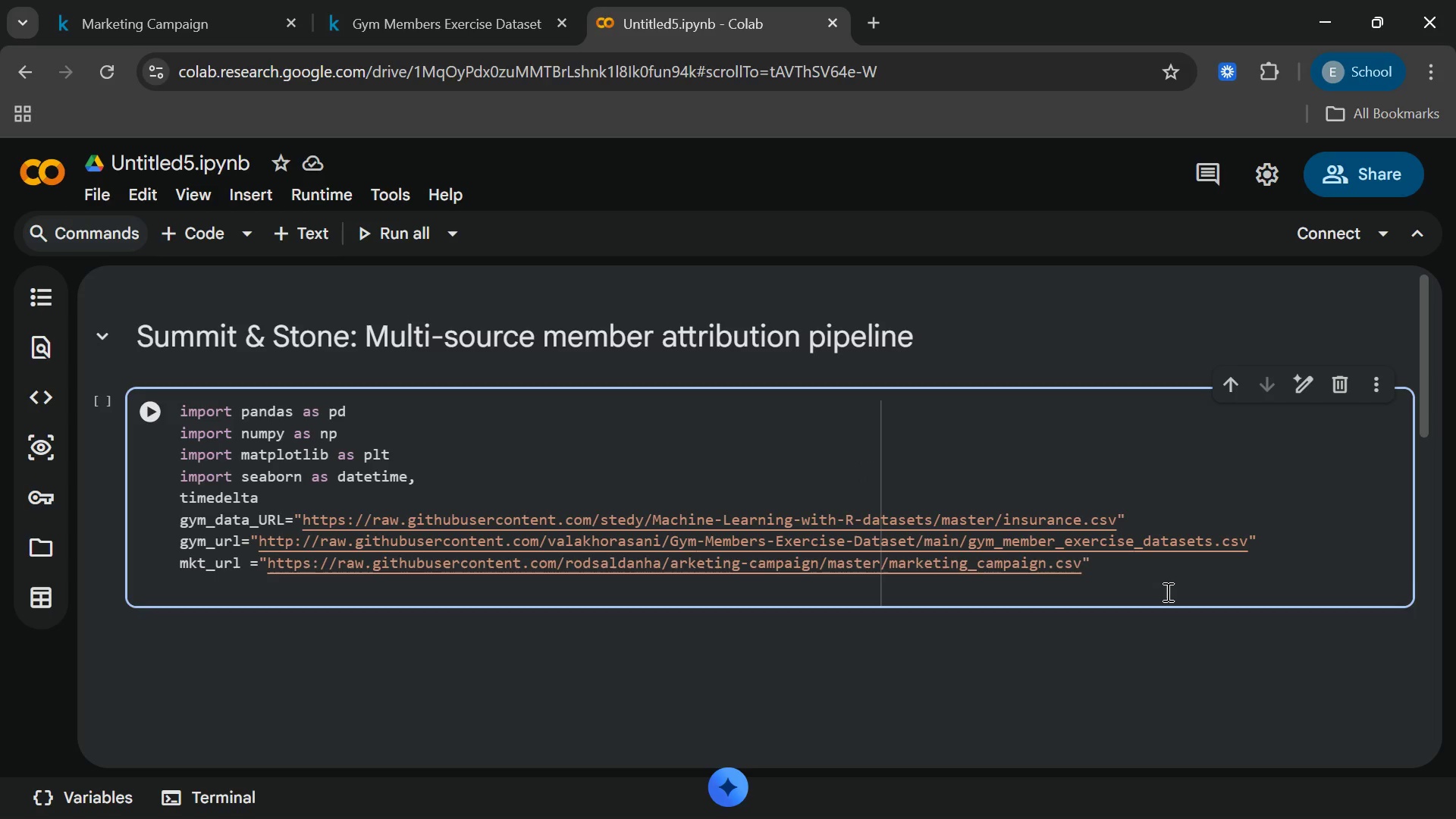 
key(Enter)
 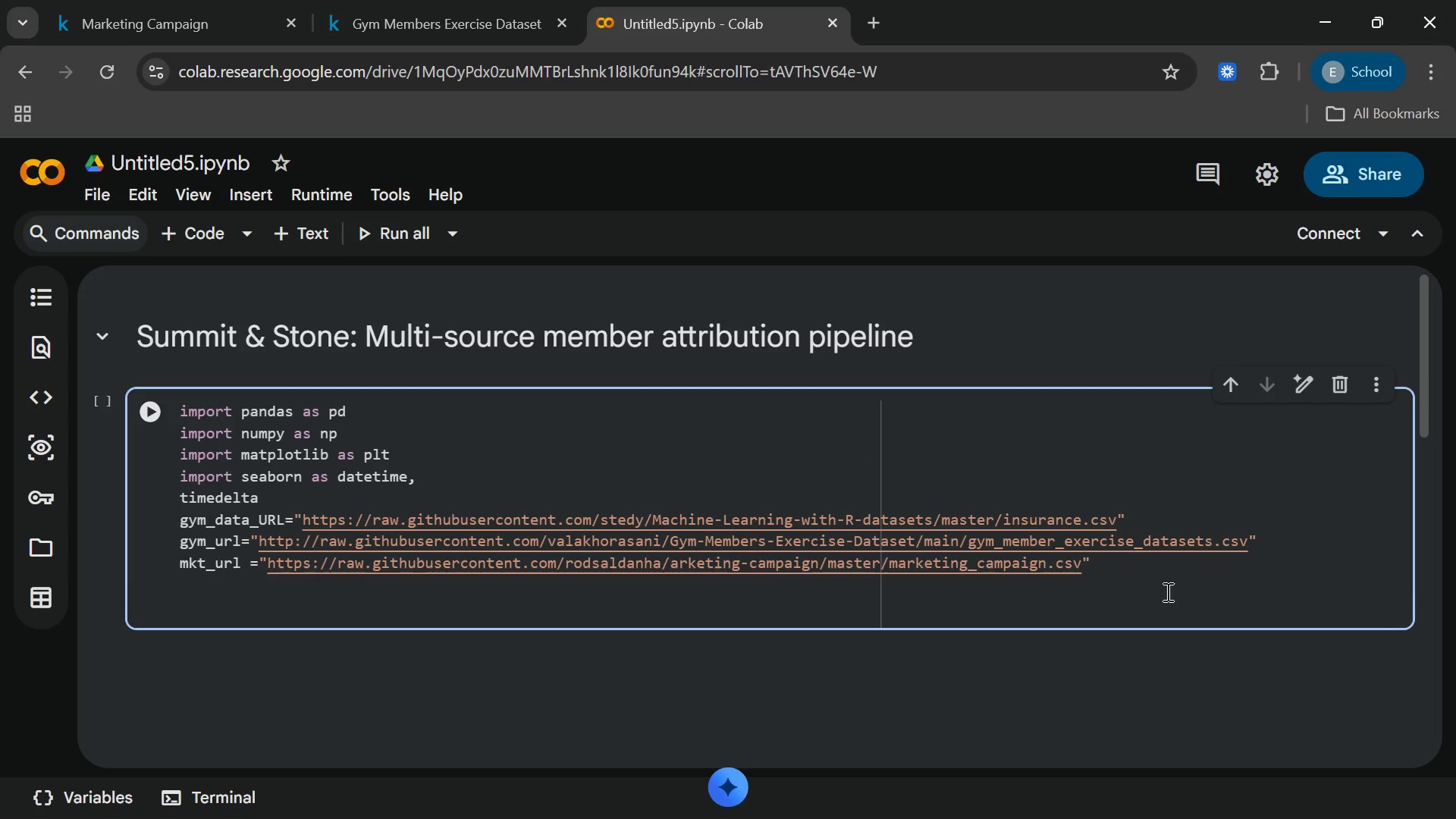 
key(Enter)
 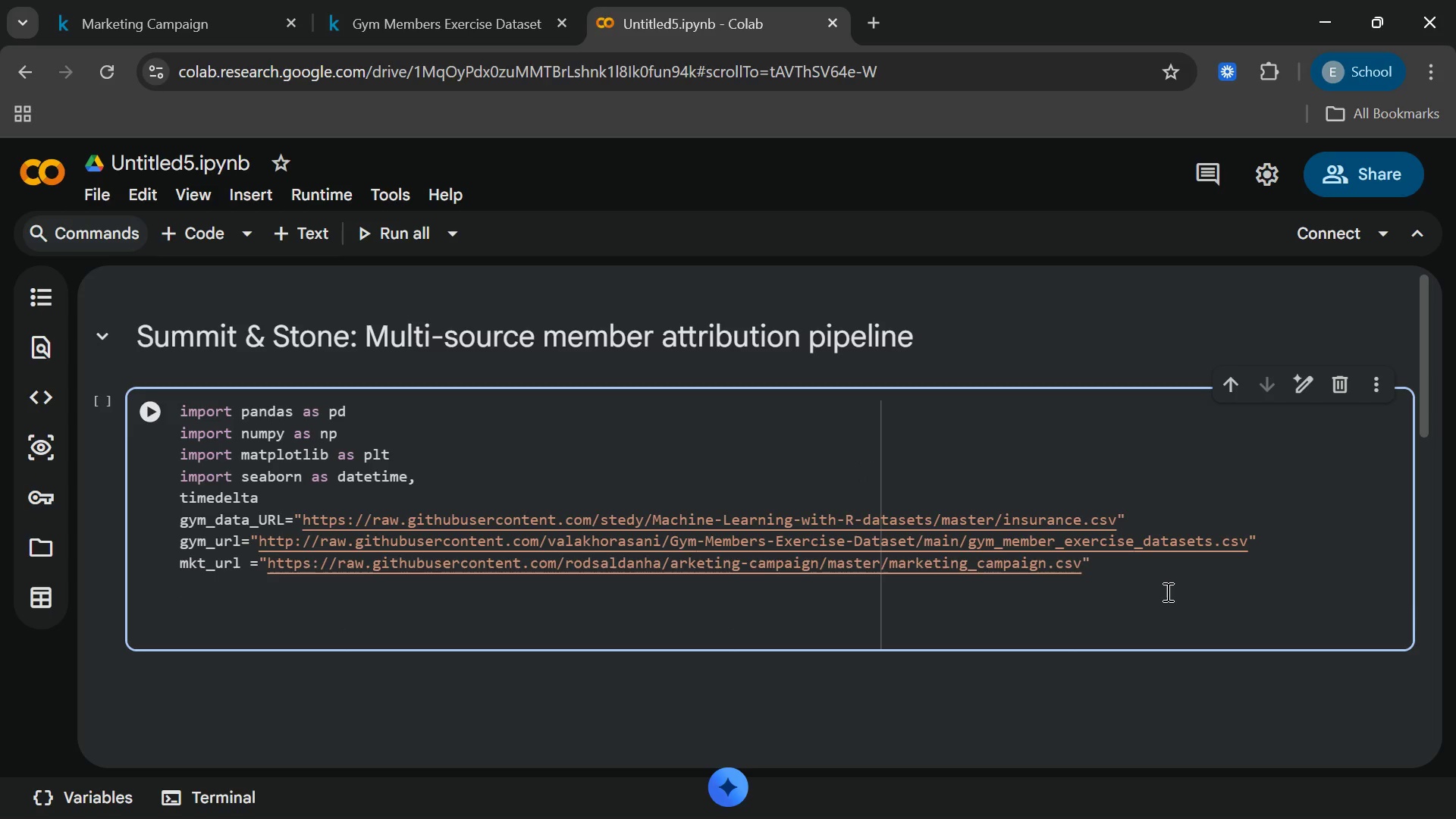 
type(print()
 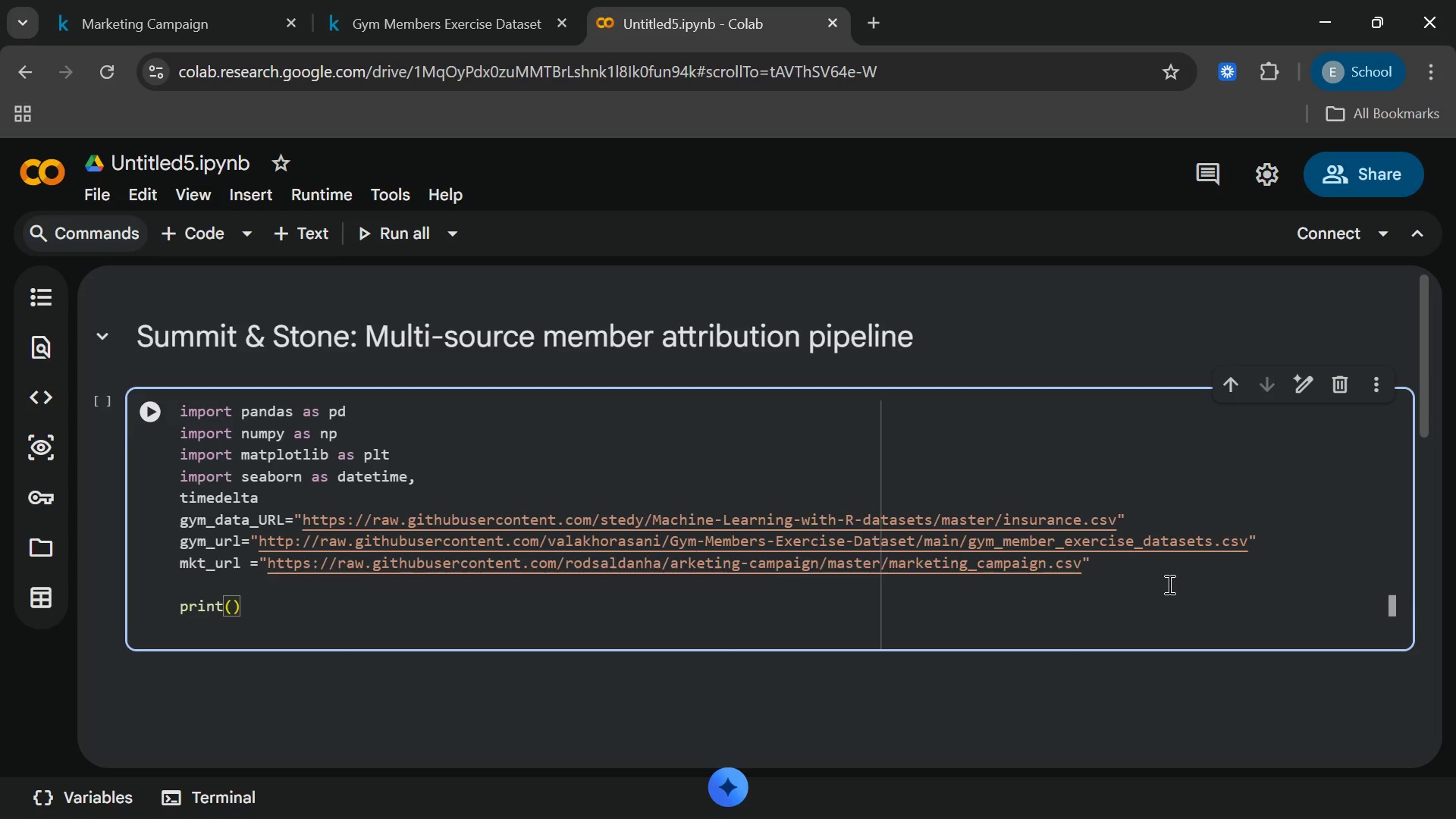 
key(Shift+Quote)
 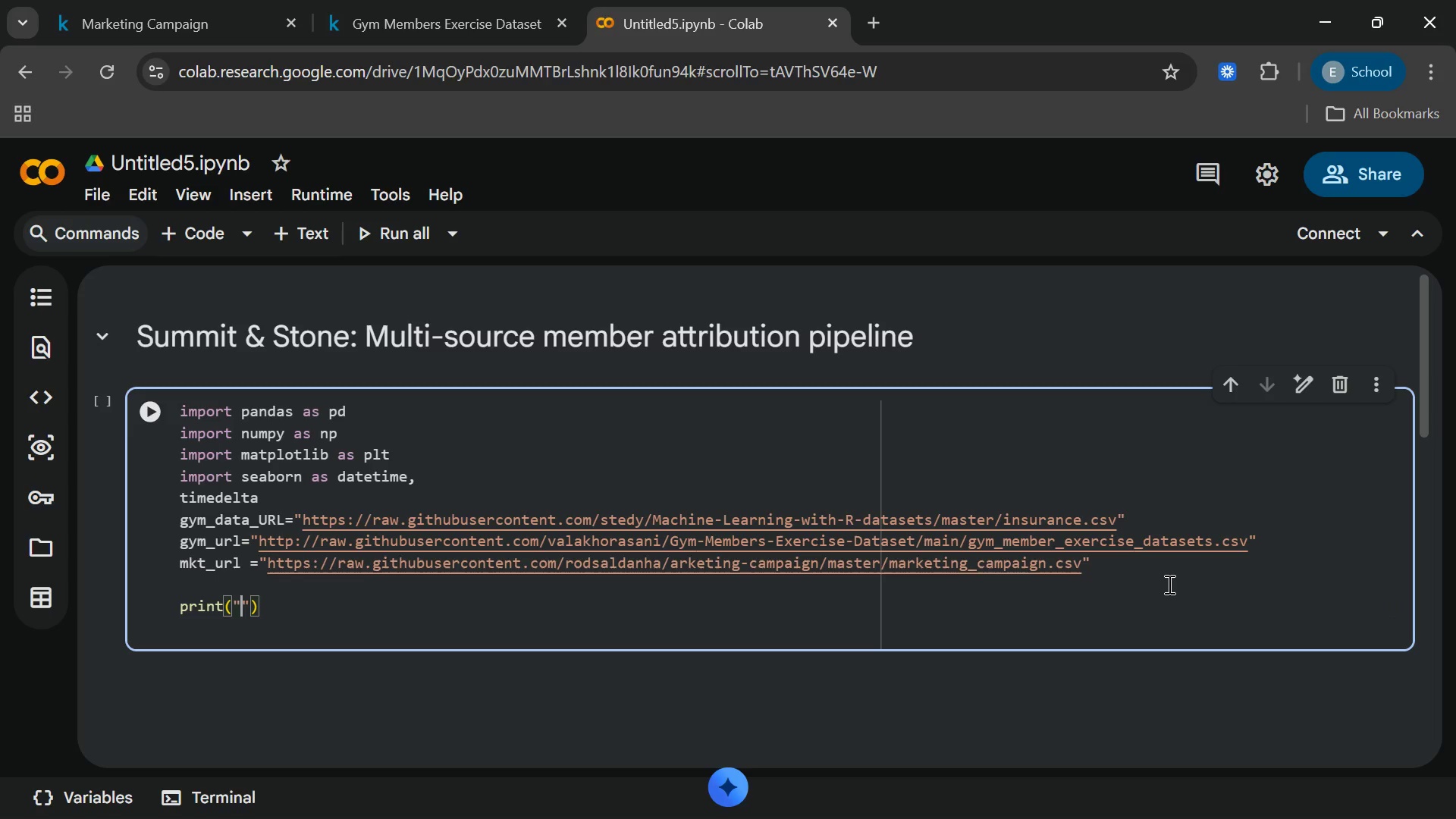 
type(extracting data from remote sources)
 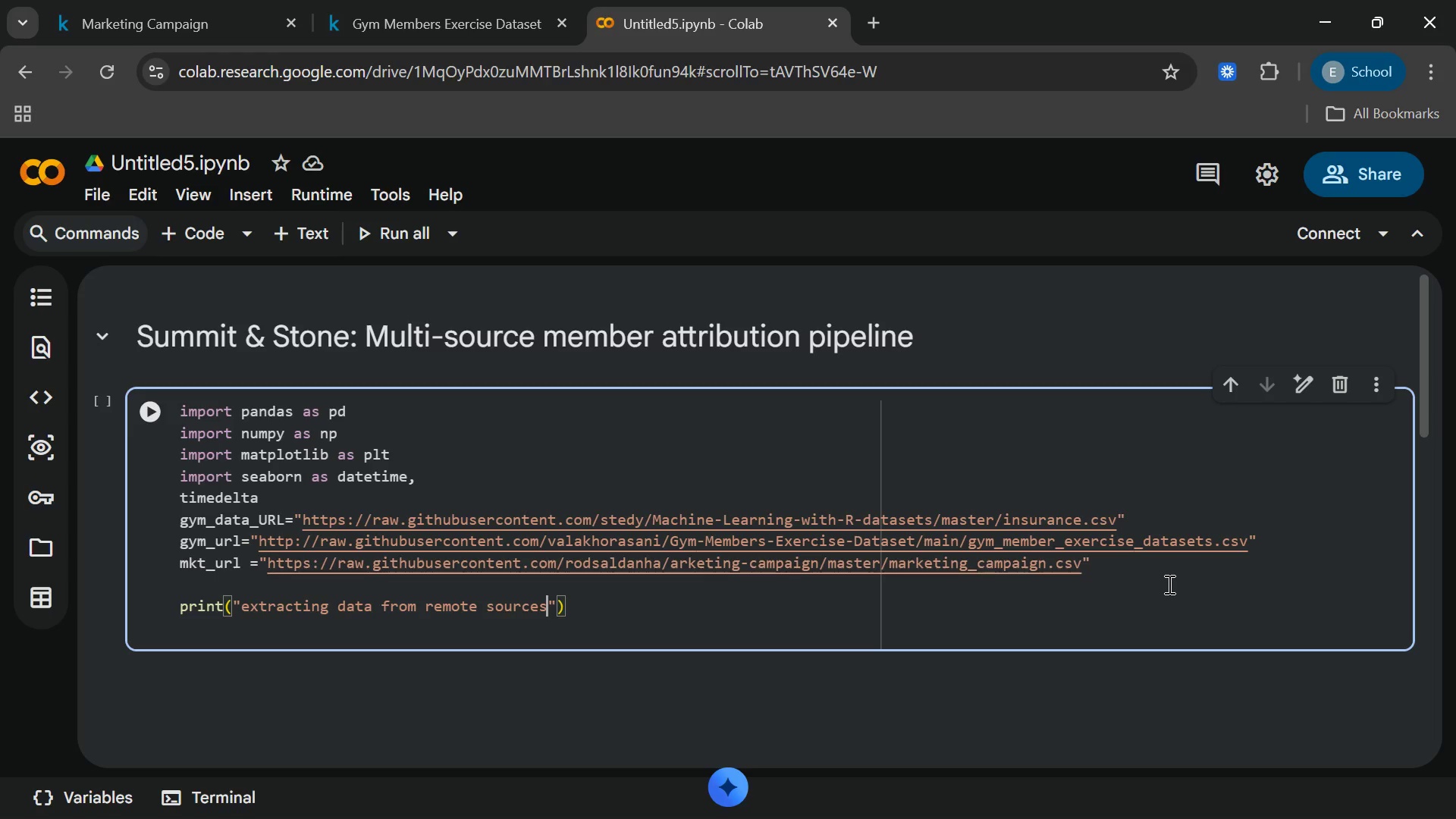 
key(Space)
 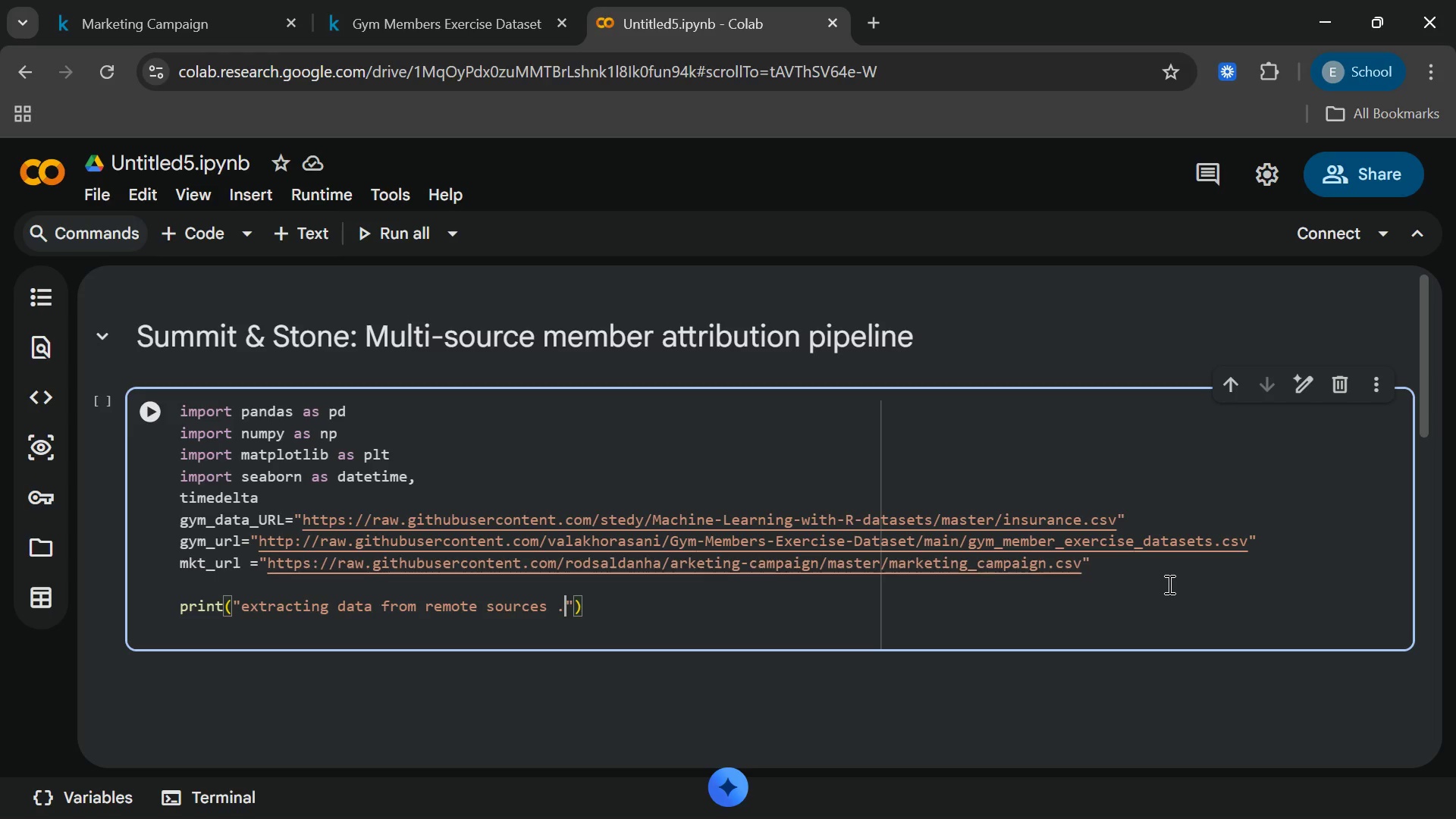 
key(Period)
 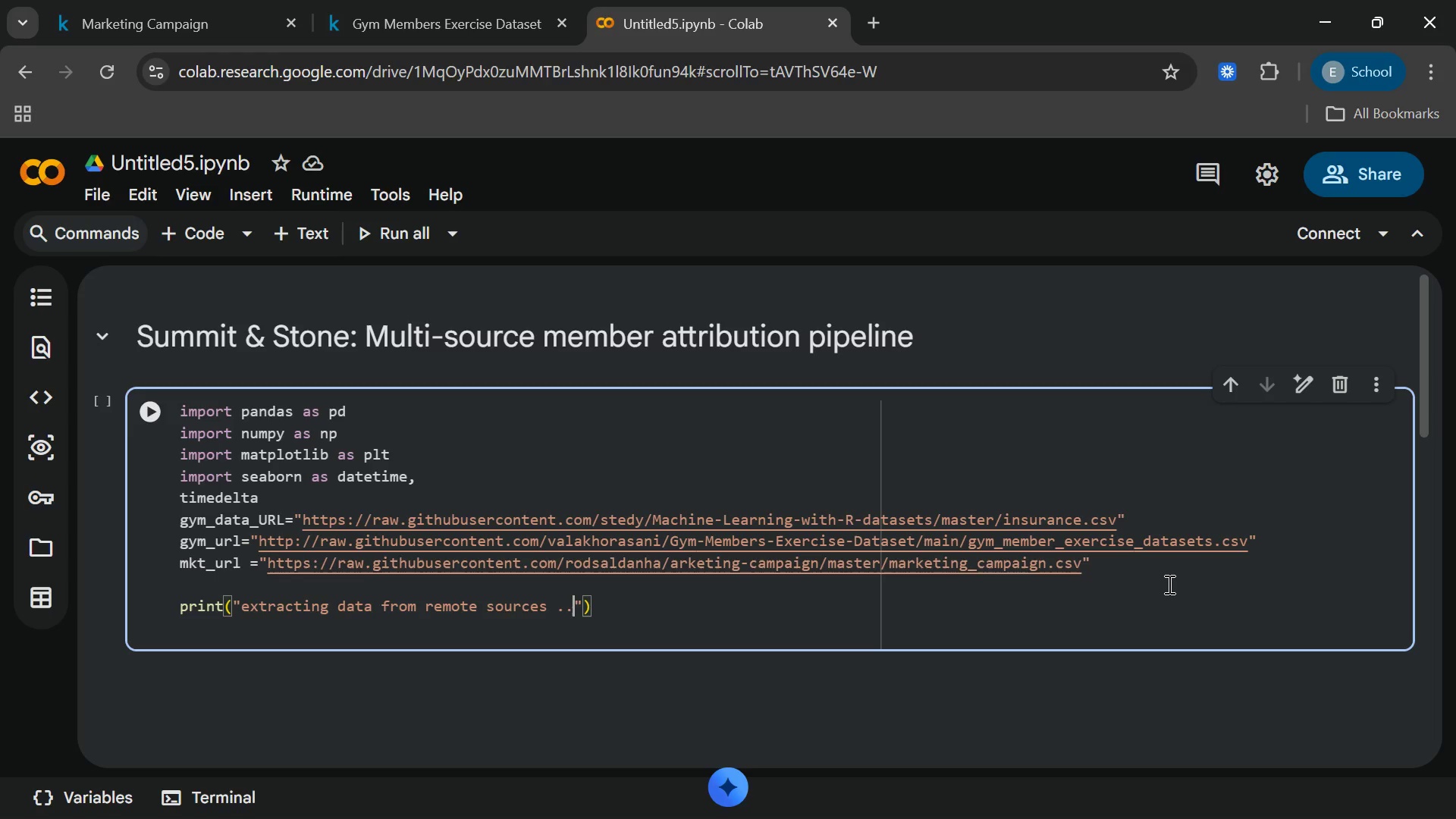 
key(Period)
 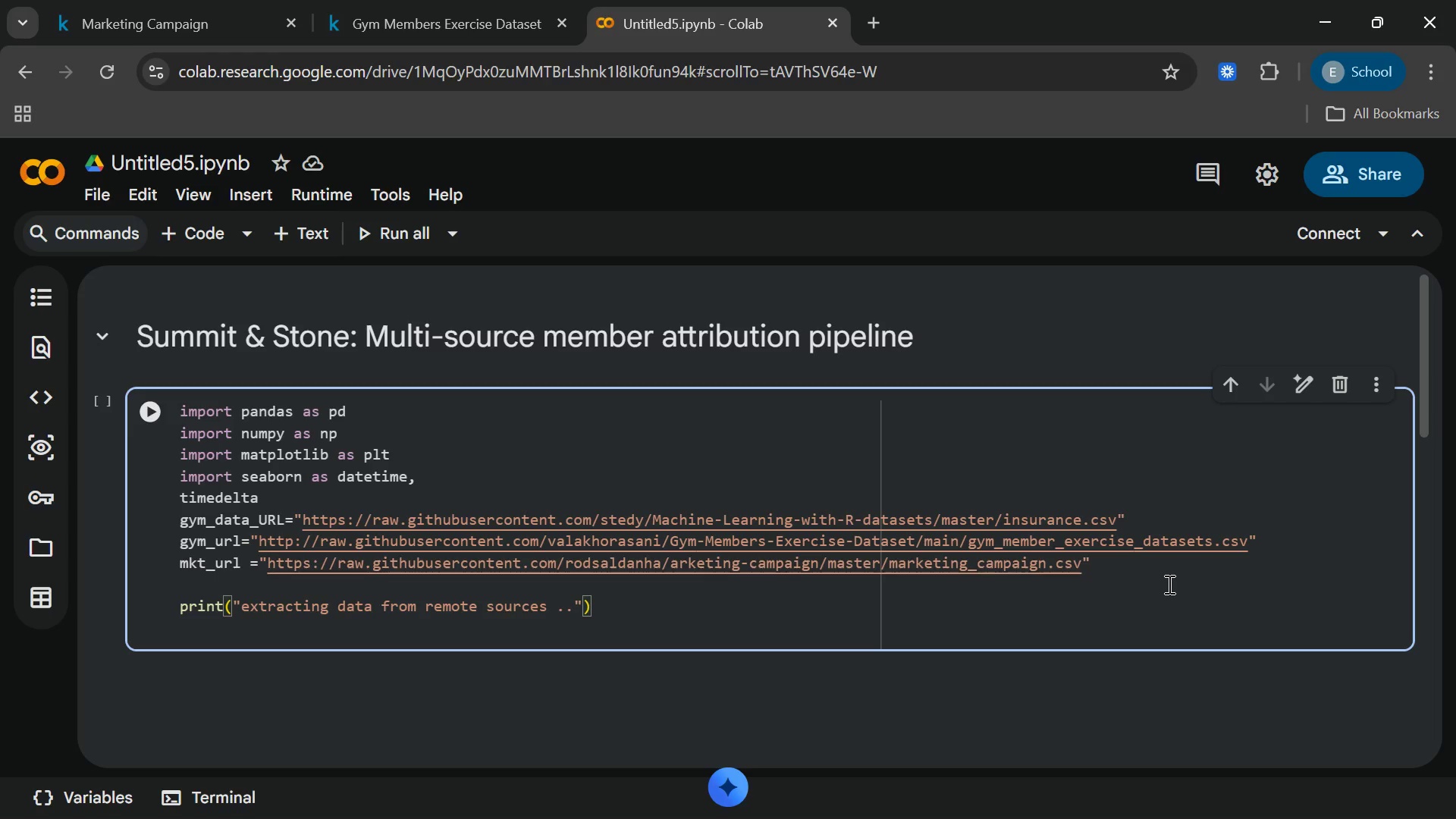 
key(Period)
 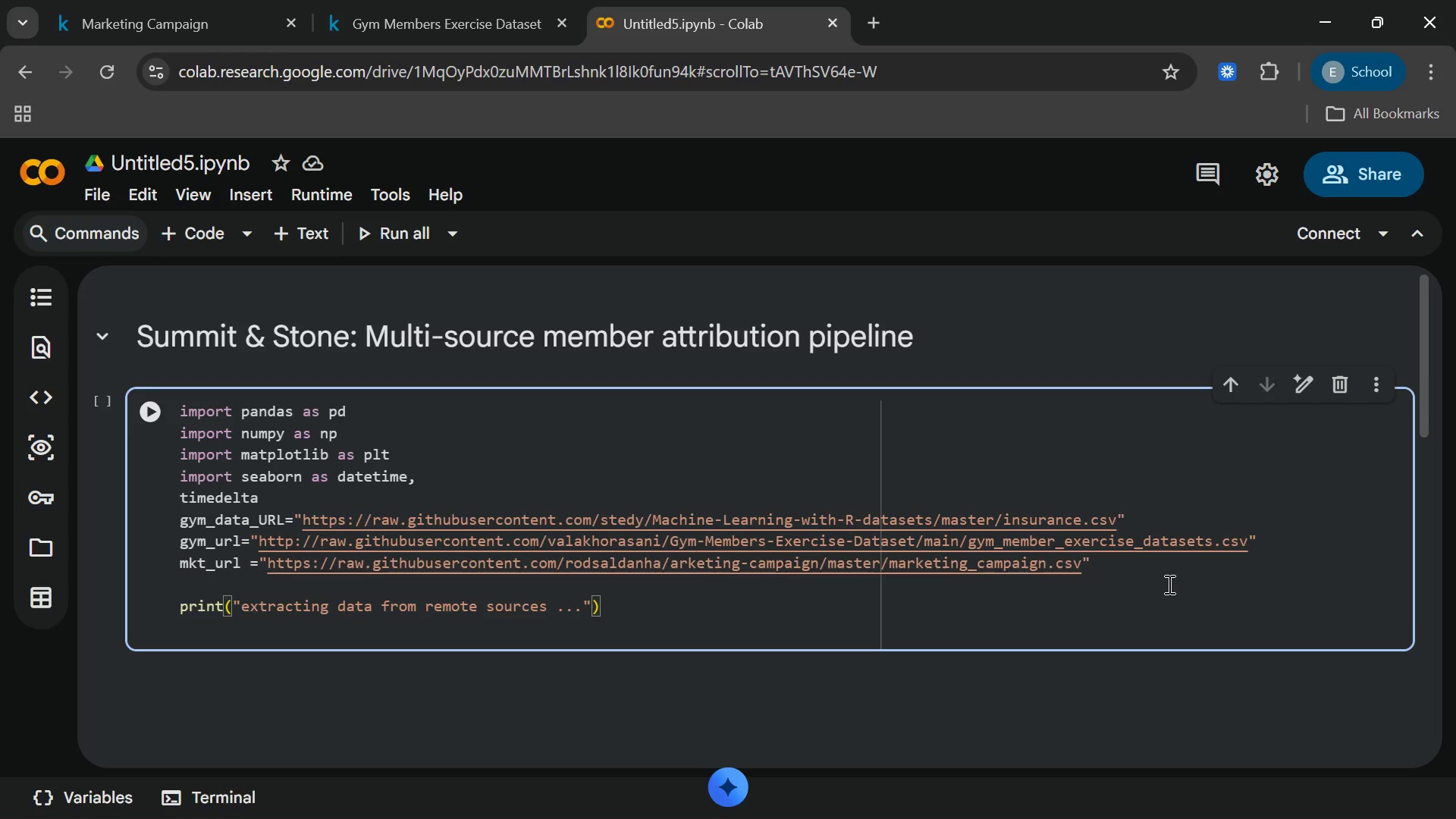 
key(ArrowRight)
 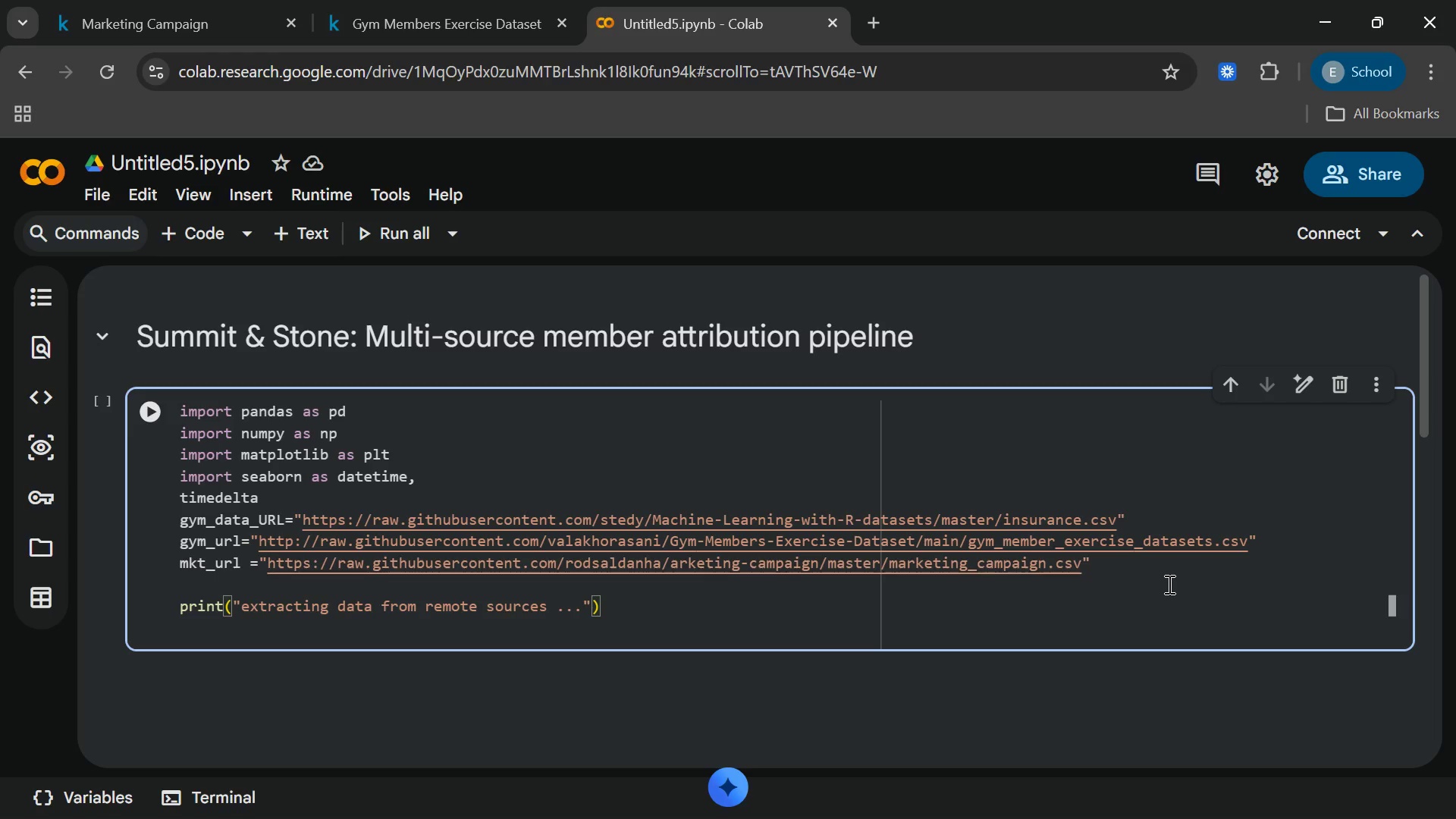 
key(ArrowRight)
 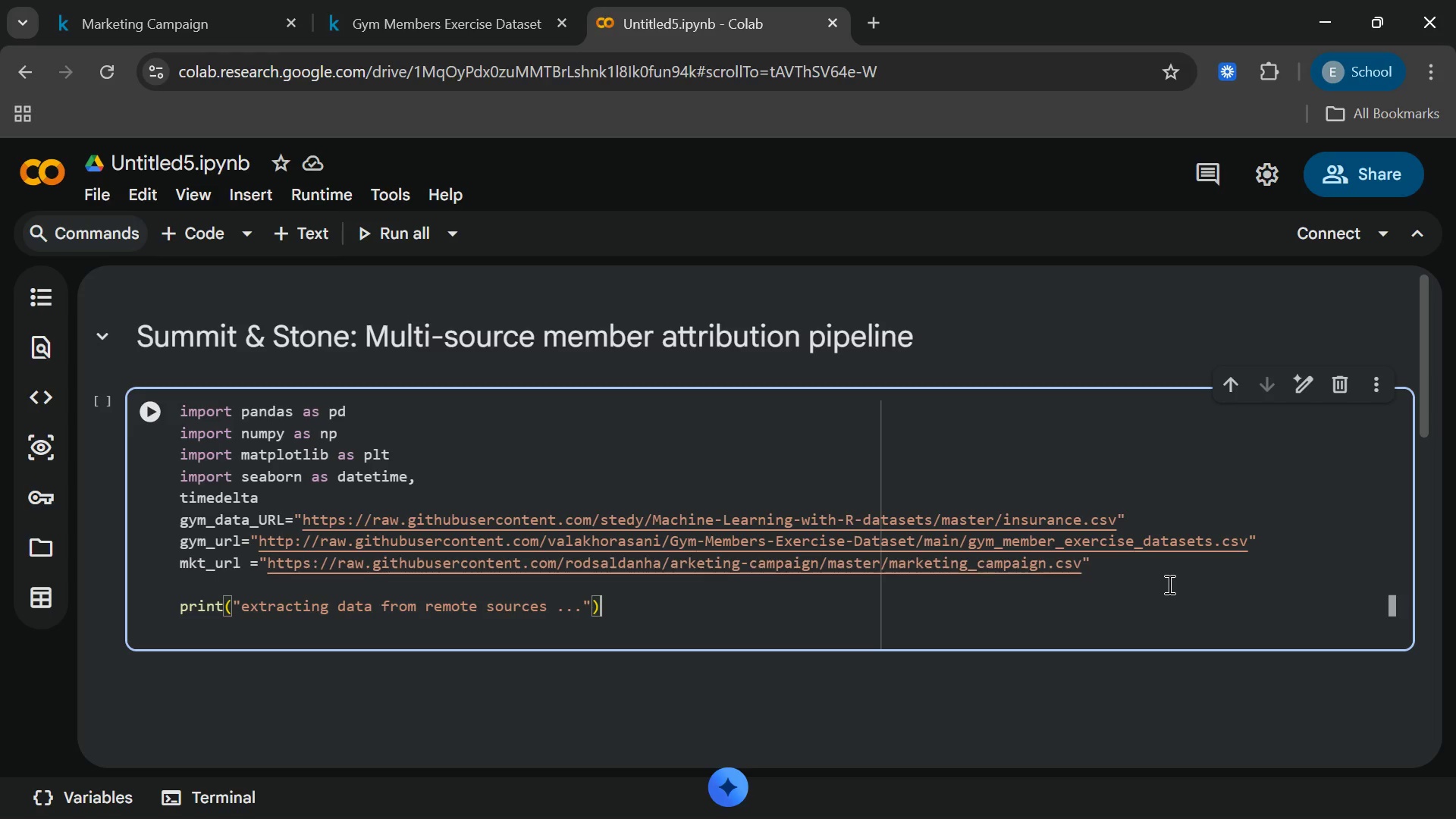 
key(Enter)
 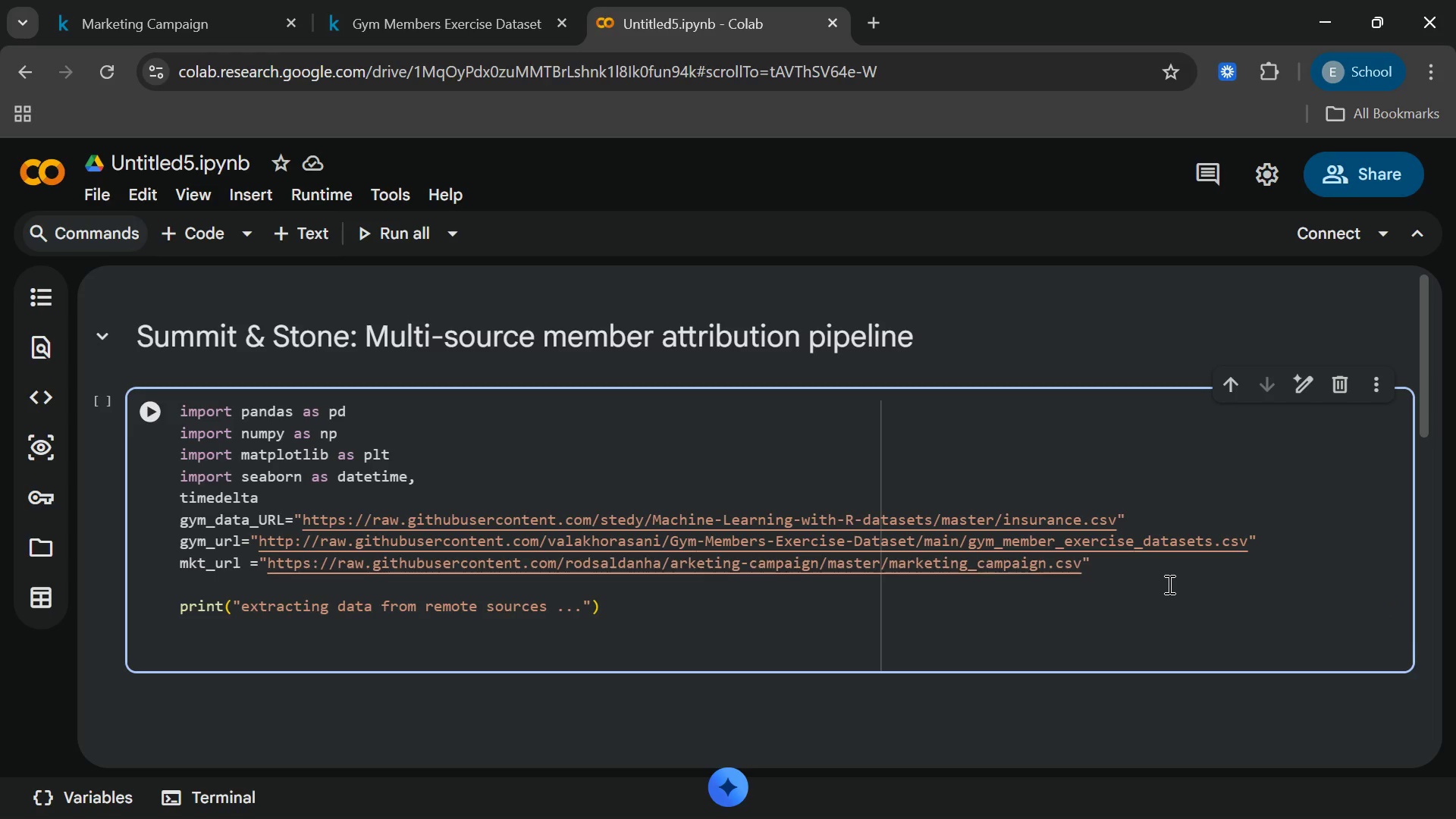 
type(try :)
 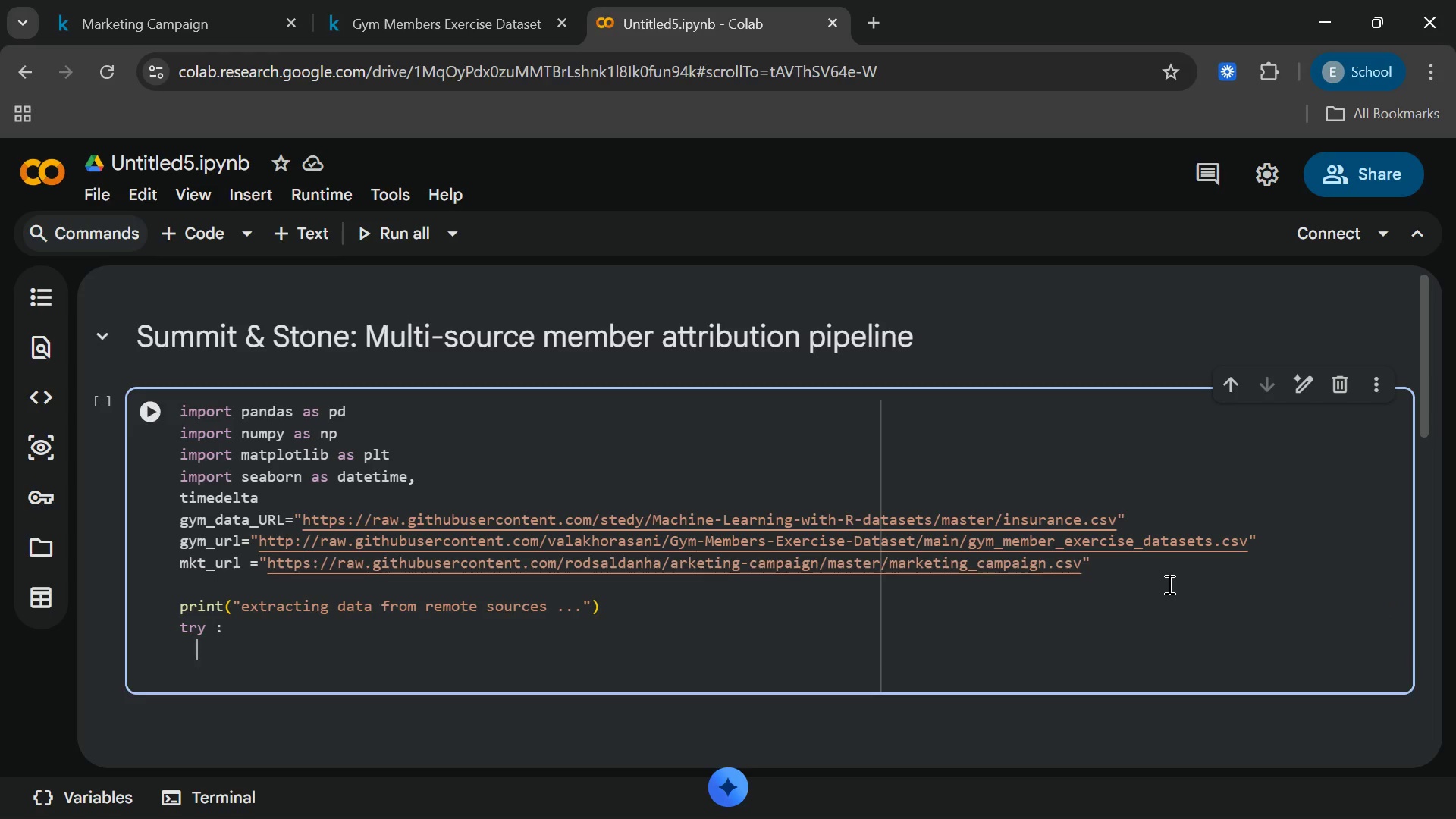 
key(Enter)
 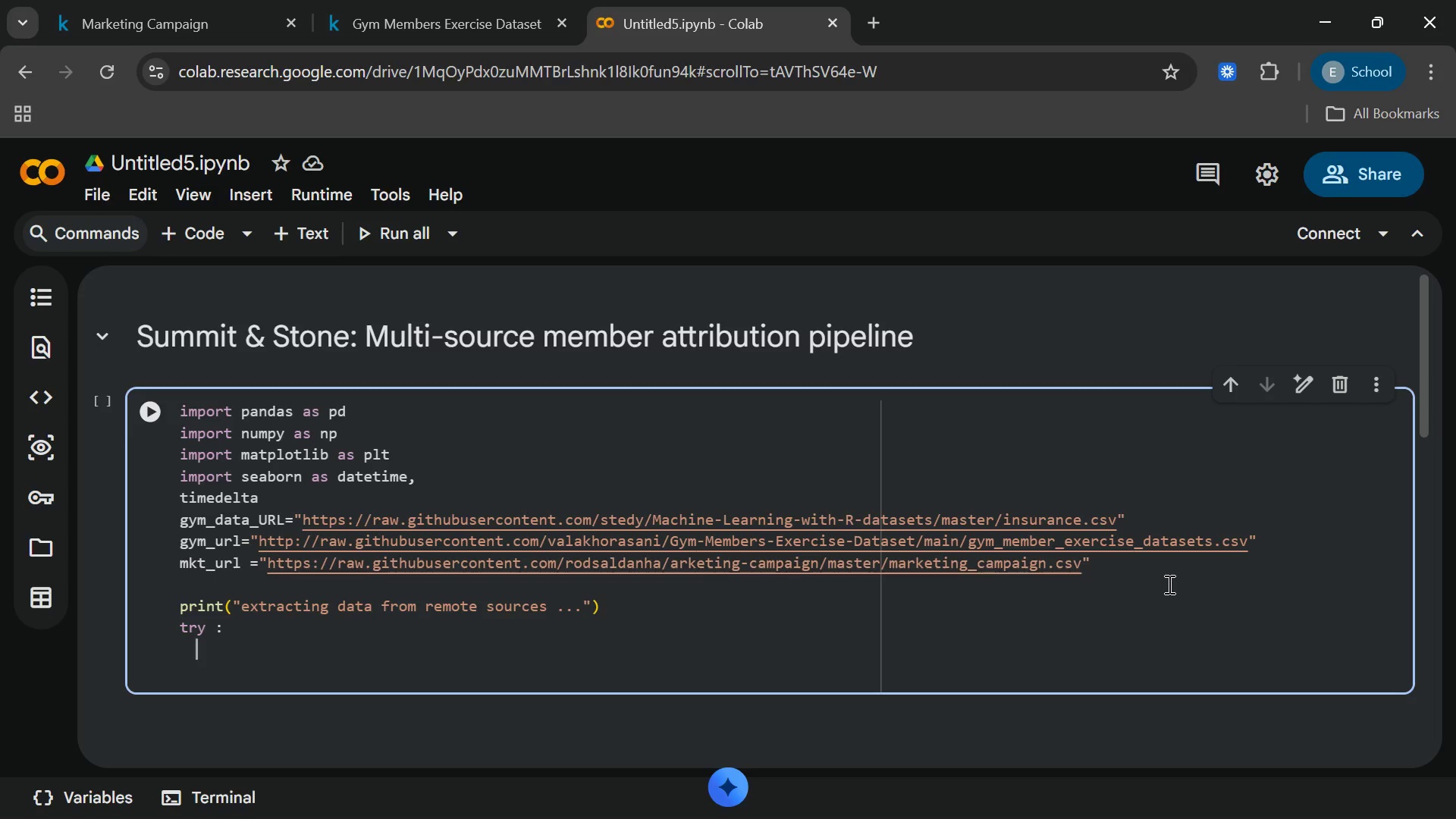 
type(df_gym_rae)
key(Backspace)
type(w+)
key(Backspace)
type( =pd.read_csv()
 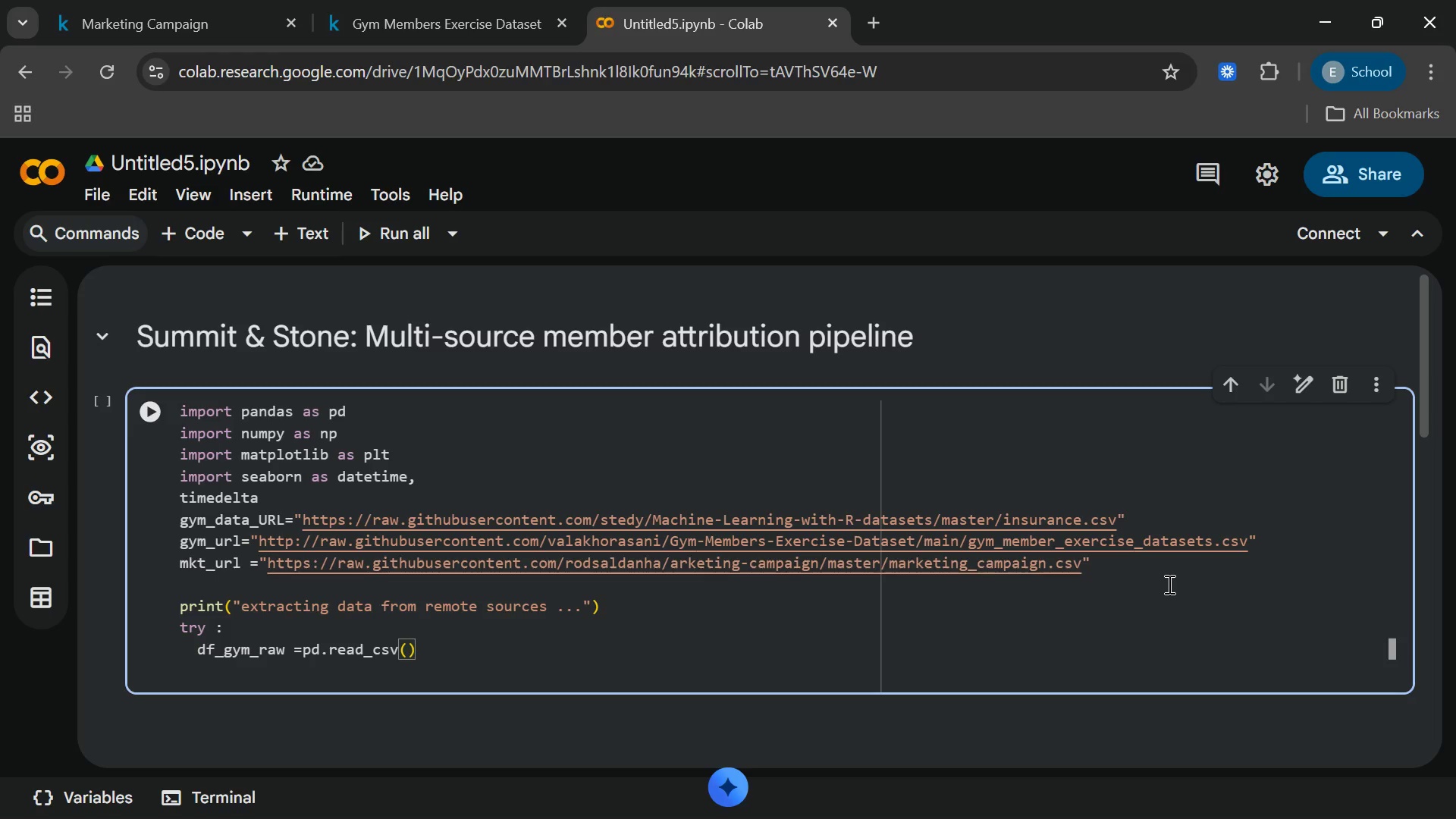 
type(gymurl)
key(Backspace)
key(Backspace)
key(Backspace)
type(_url)
 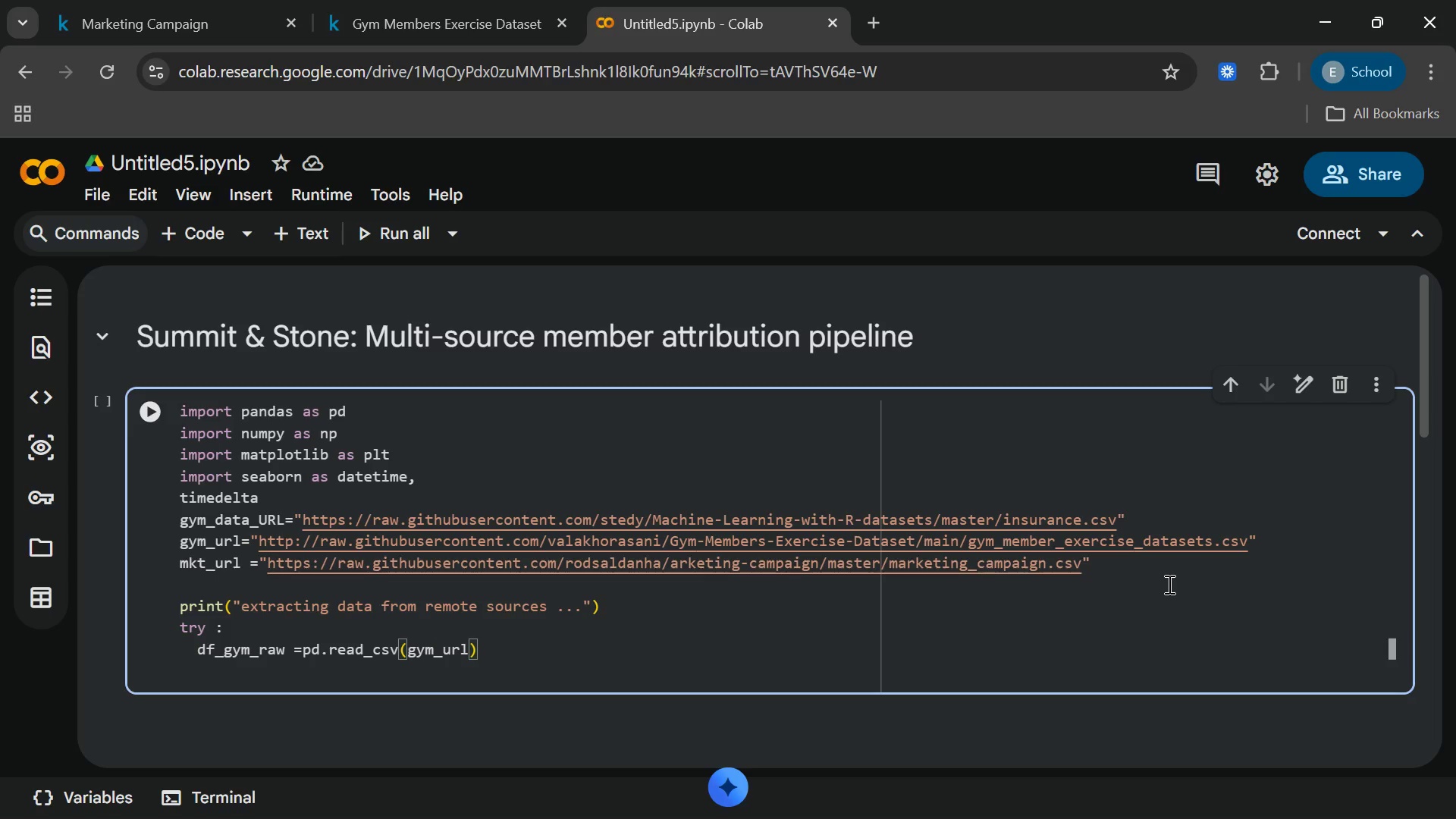 
key(ArrowRight)
 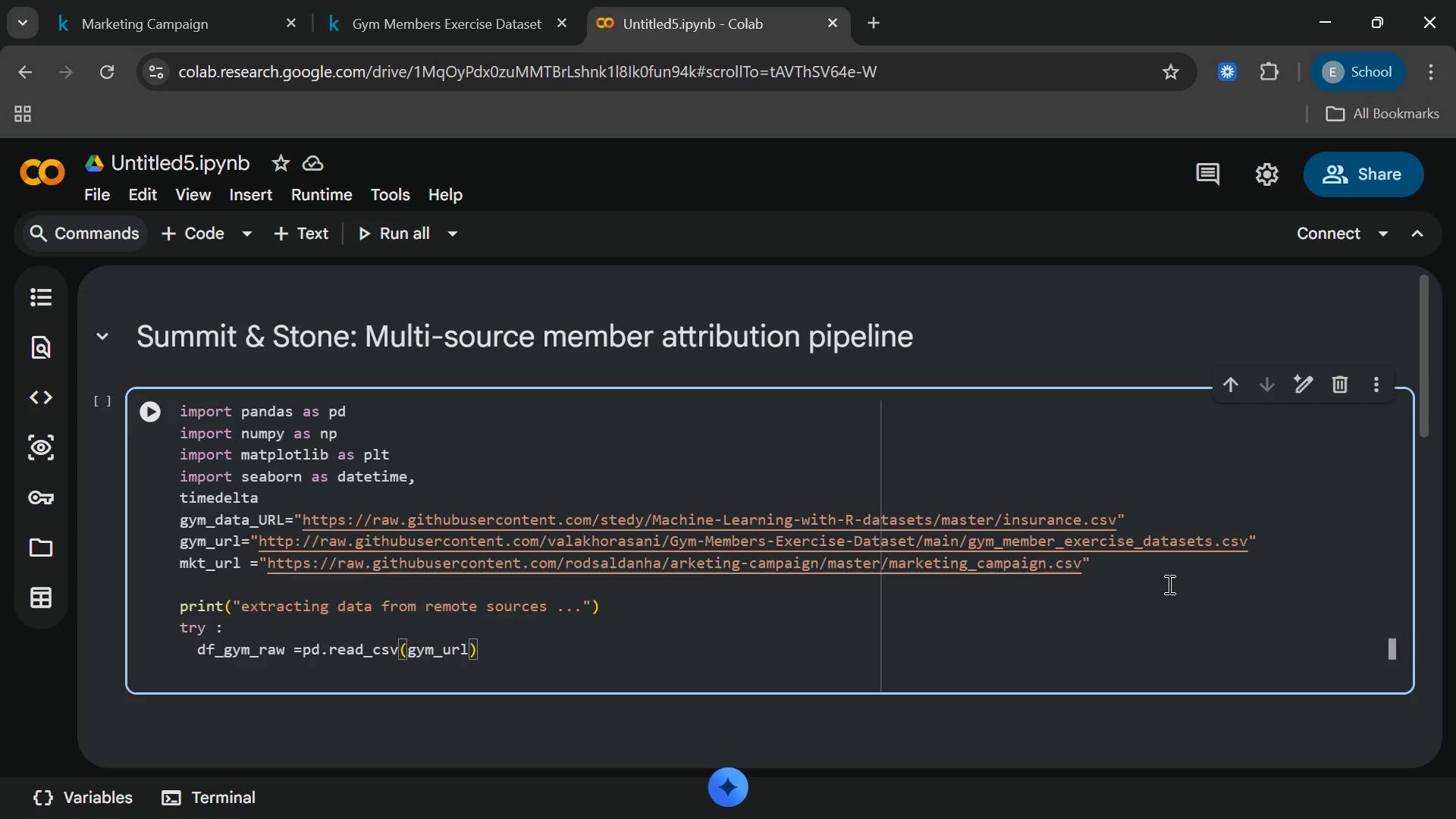 
key(Enter)
 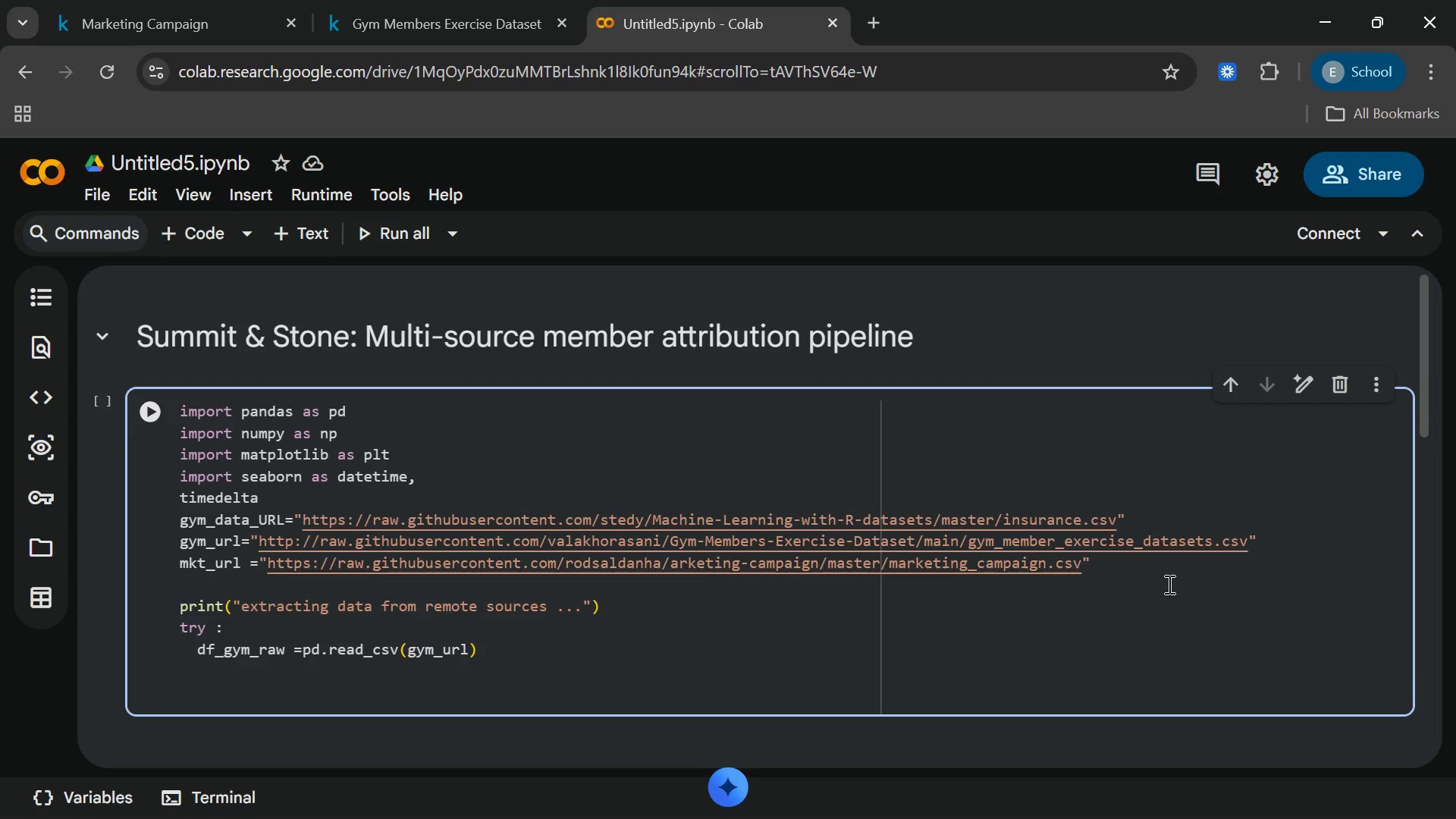 
wait(49.53)
 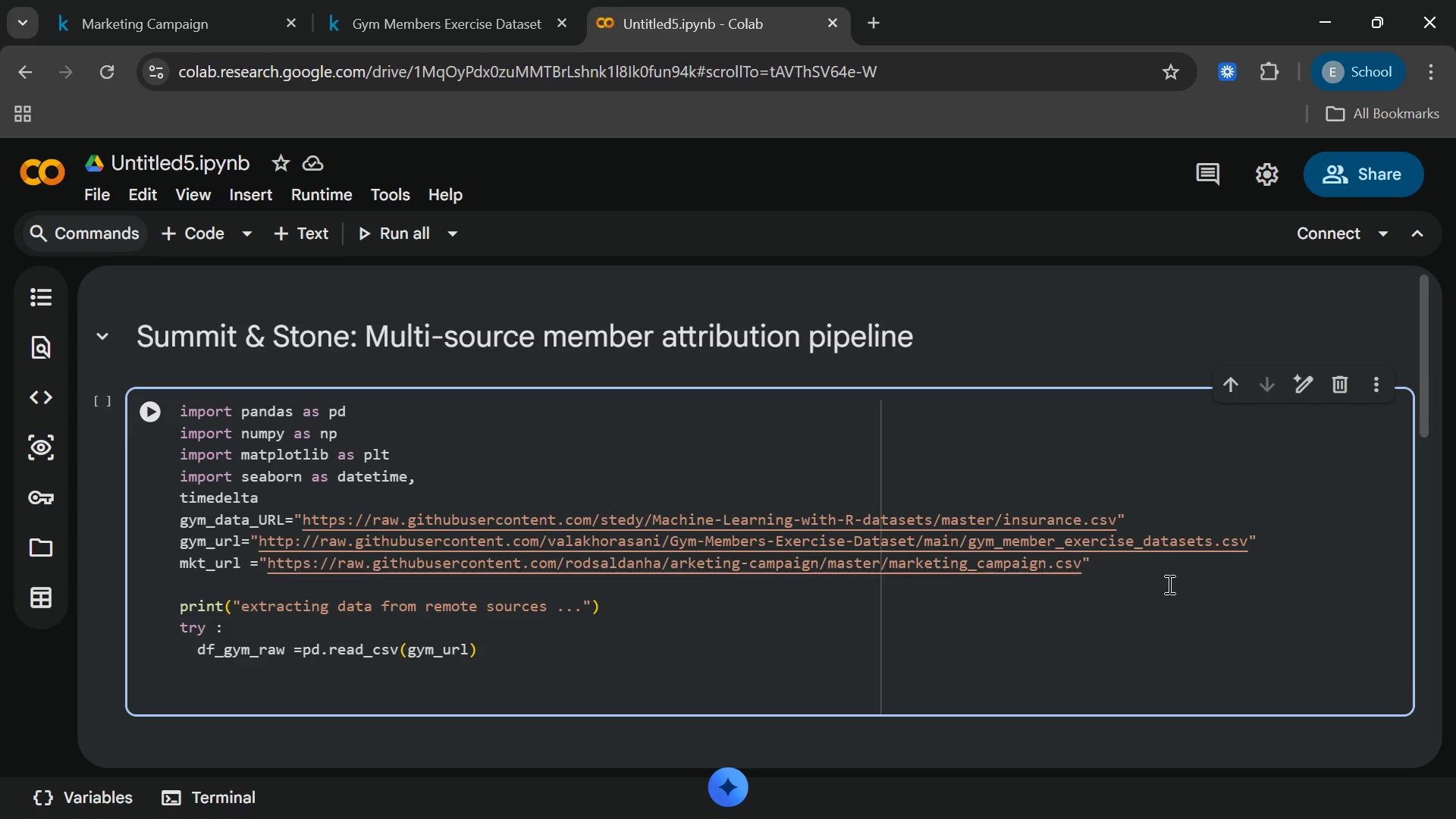 
type(df_MKY)
key(Backspace)
type(T_raw=pd.read_csv(mkt_url,sep=)
 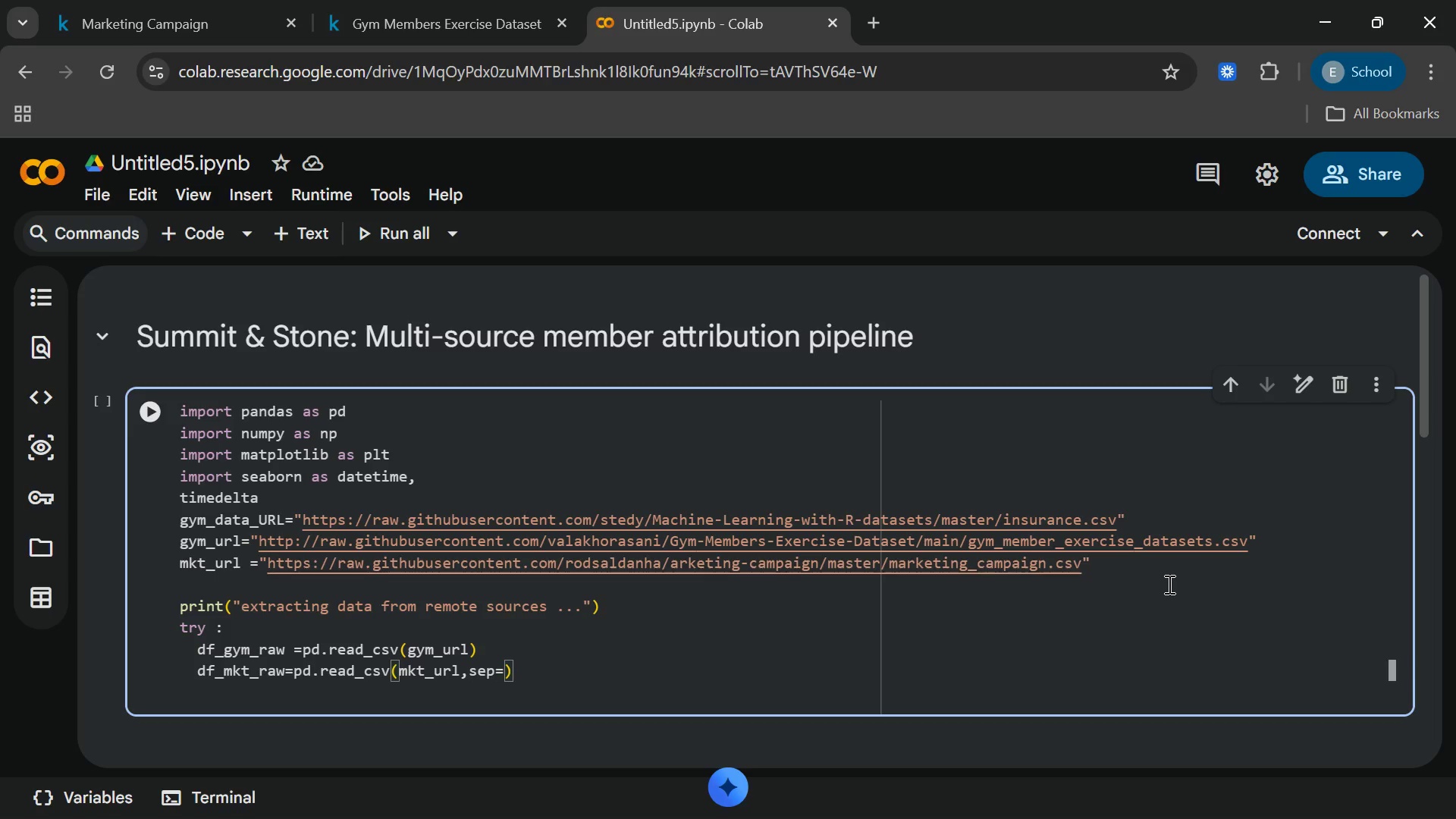 
key(Shift+Quote)
 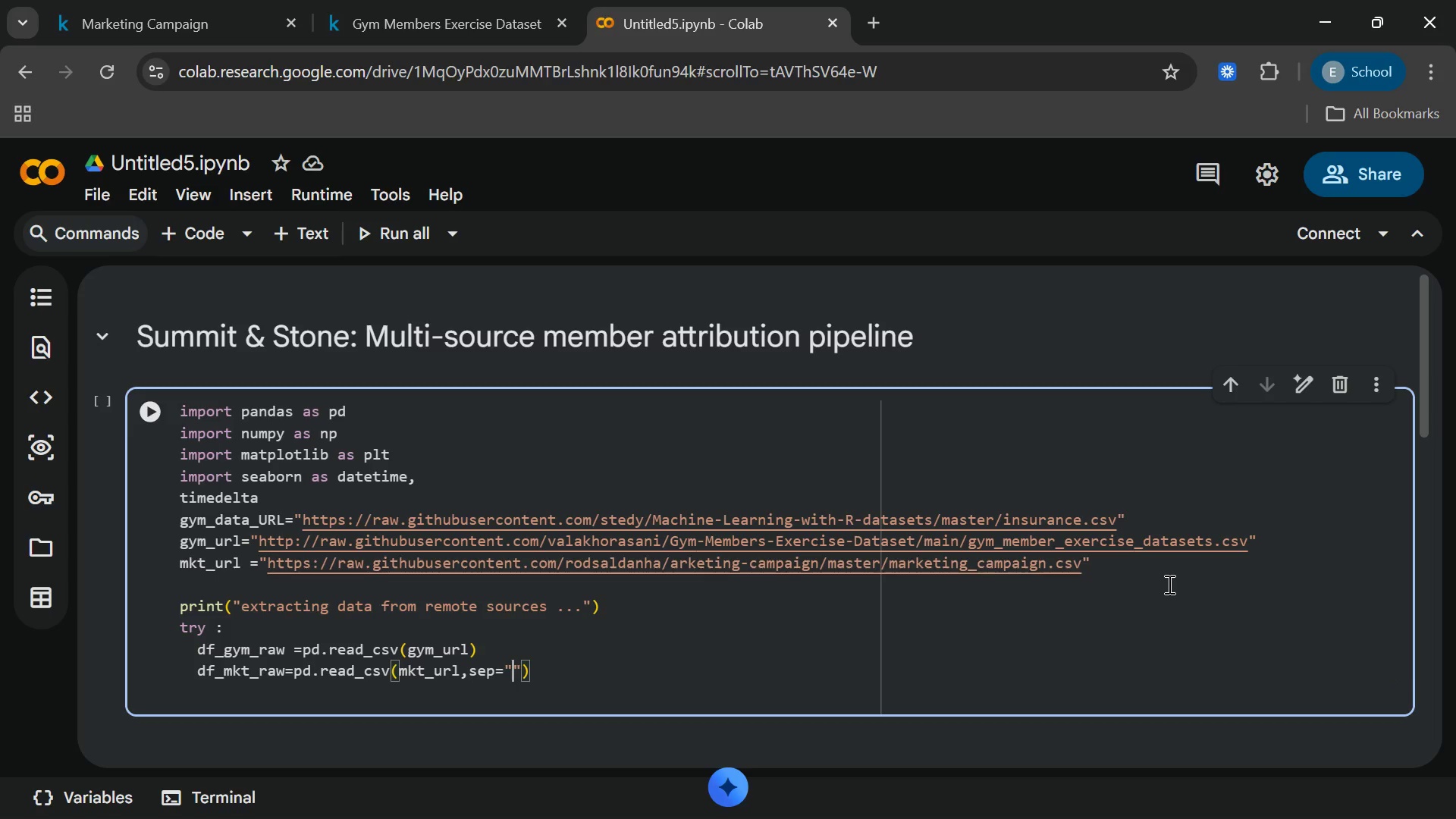 
key(Semicolon)
 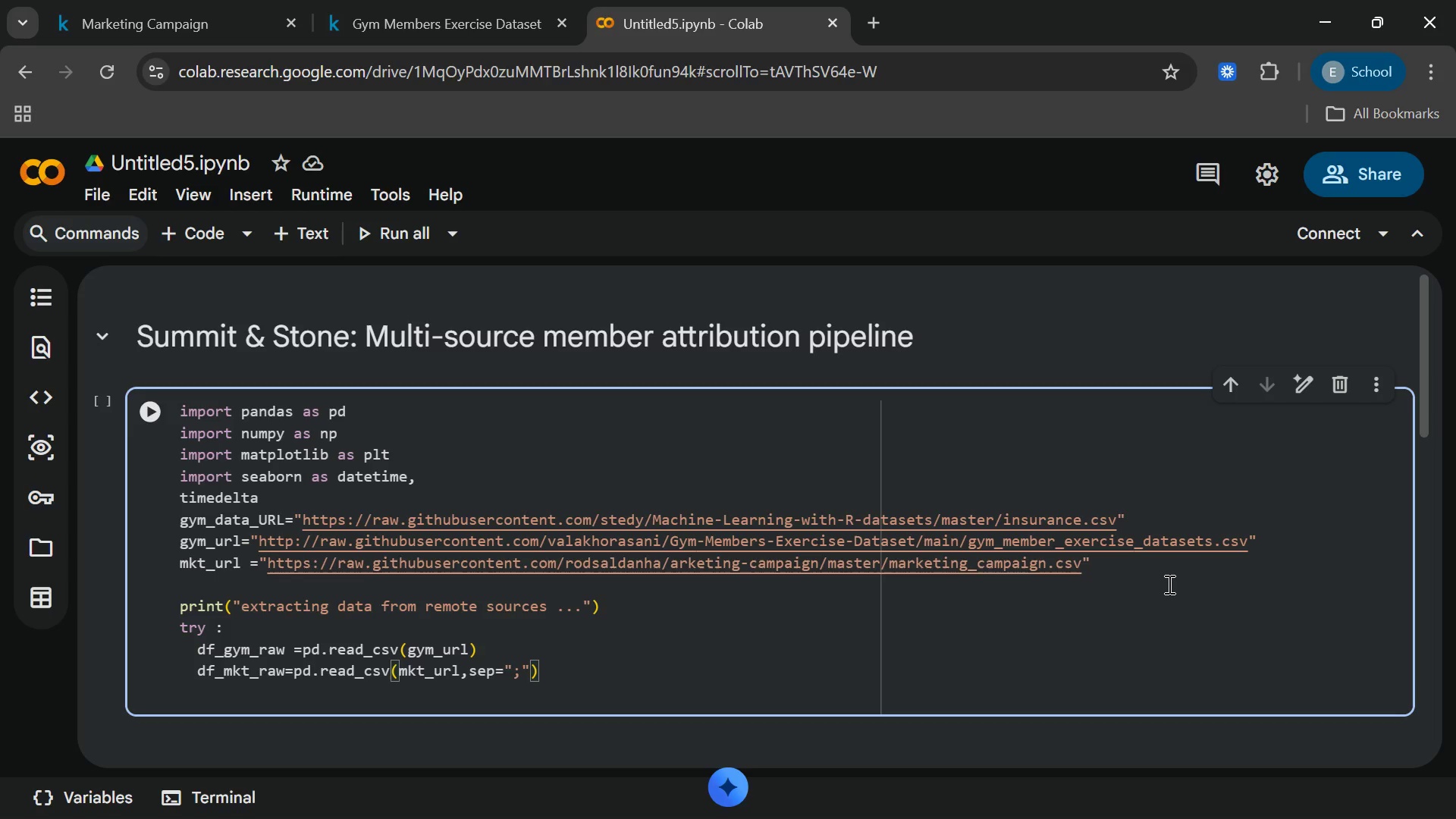 
key(ArrowRight)
 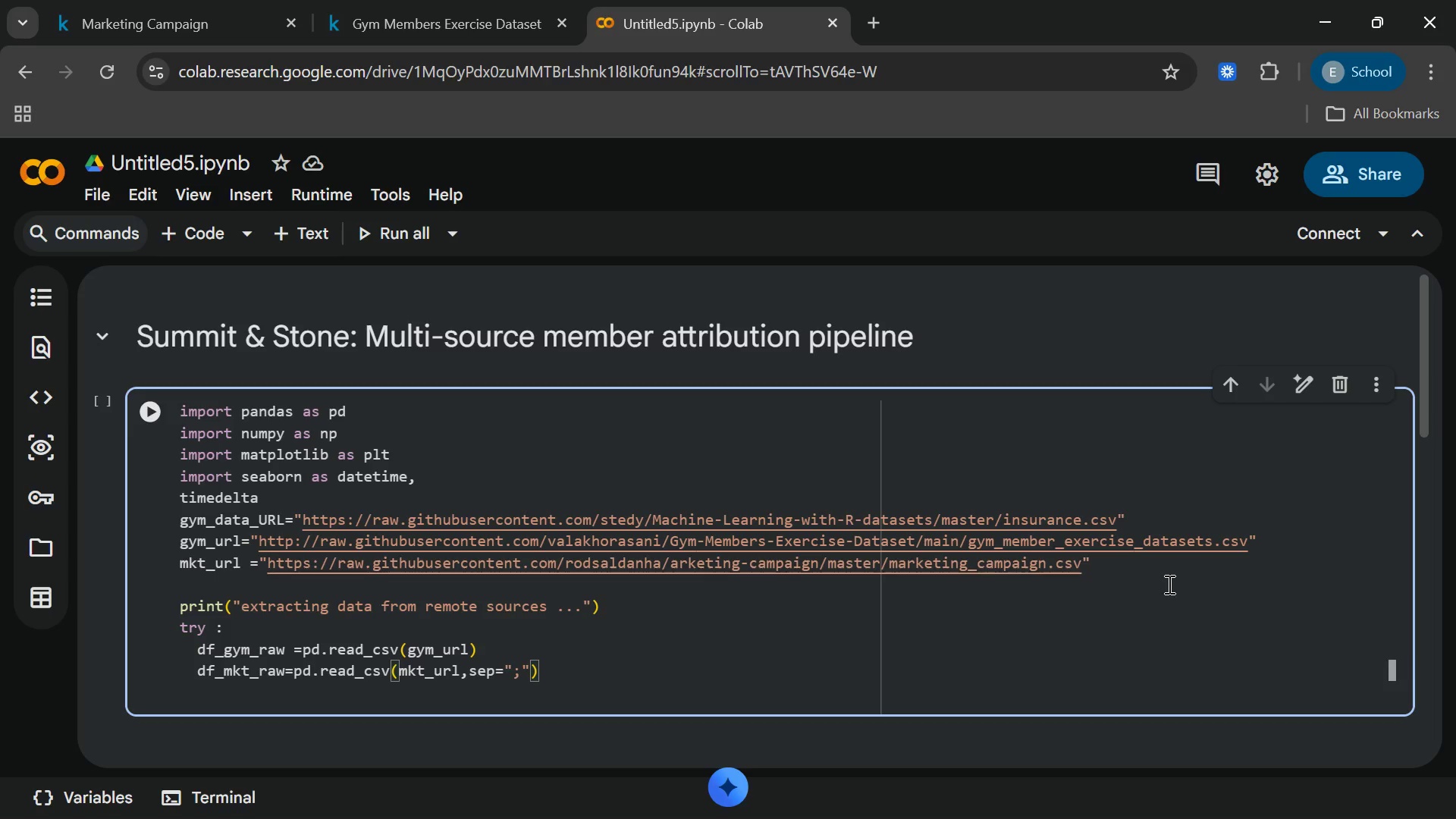 
key(ArrowRight)
 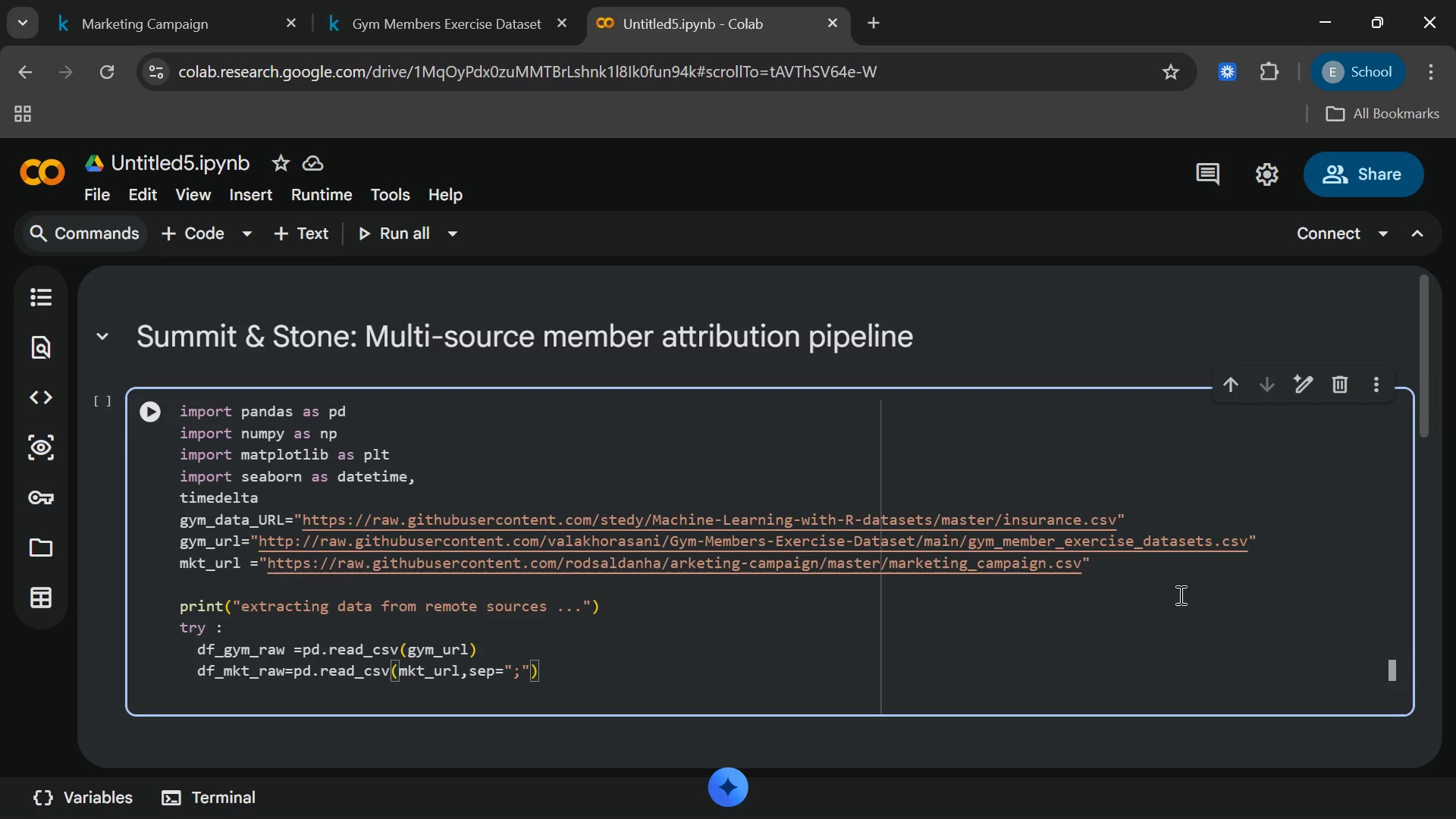 
key(Enter)
 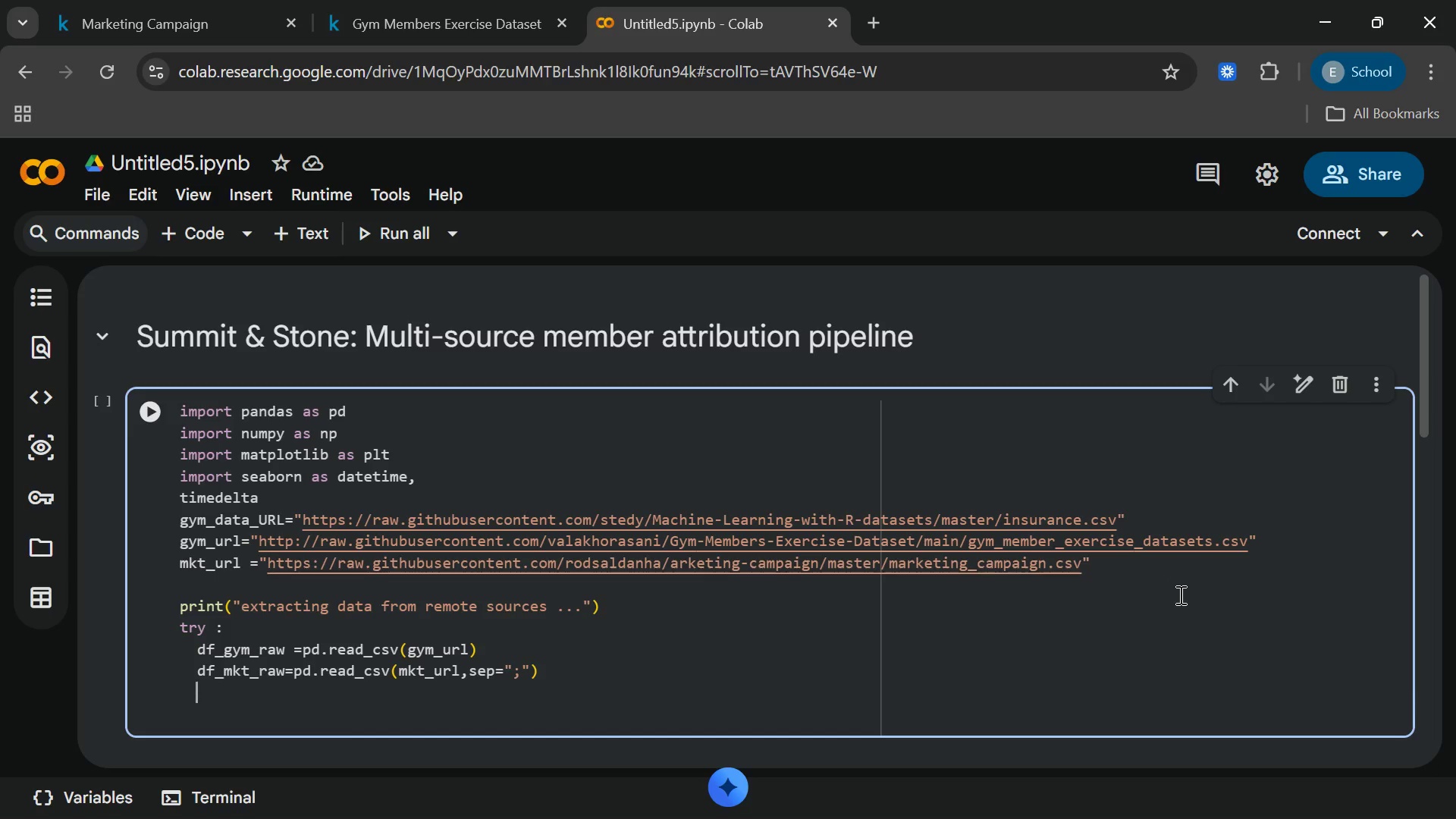 
type(print)
 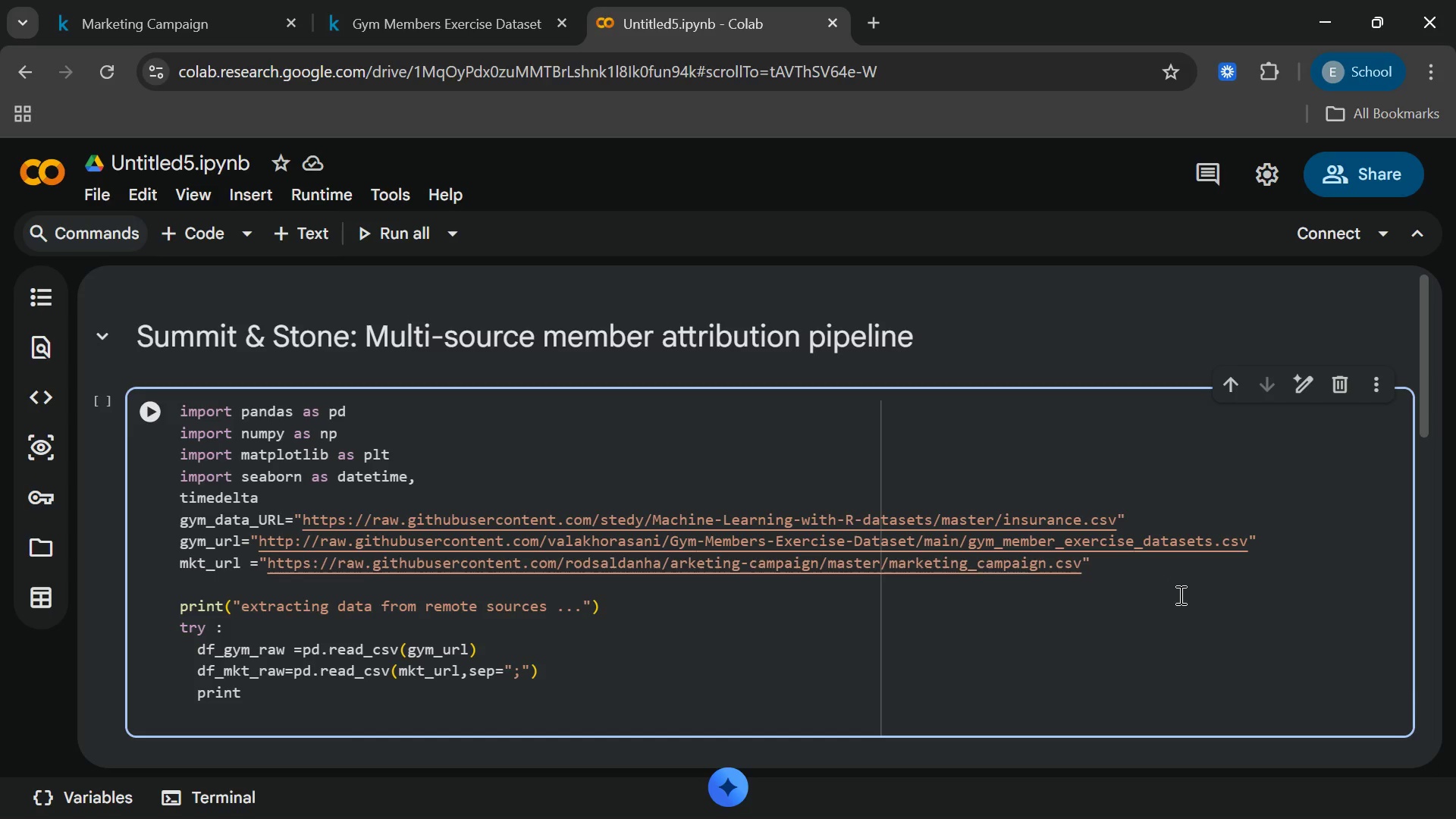 
hold_key(key=ShiftRight, duration=1.53)
 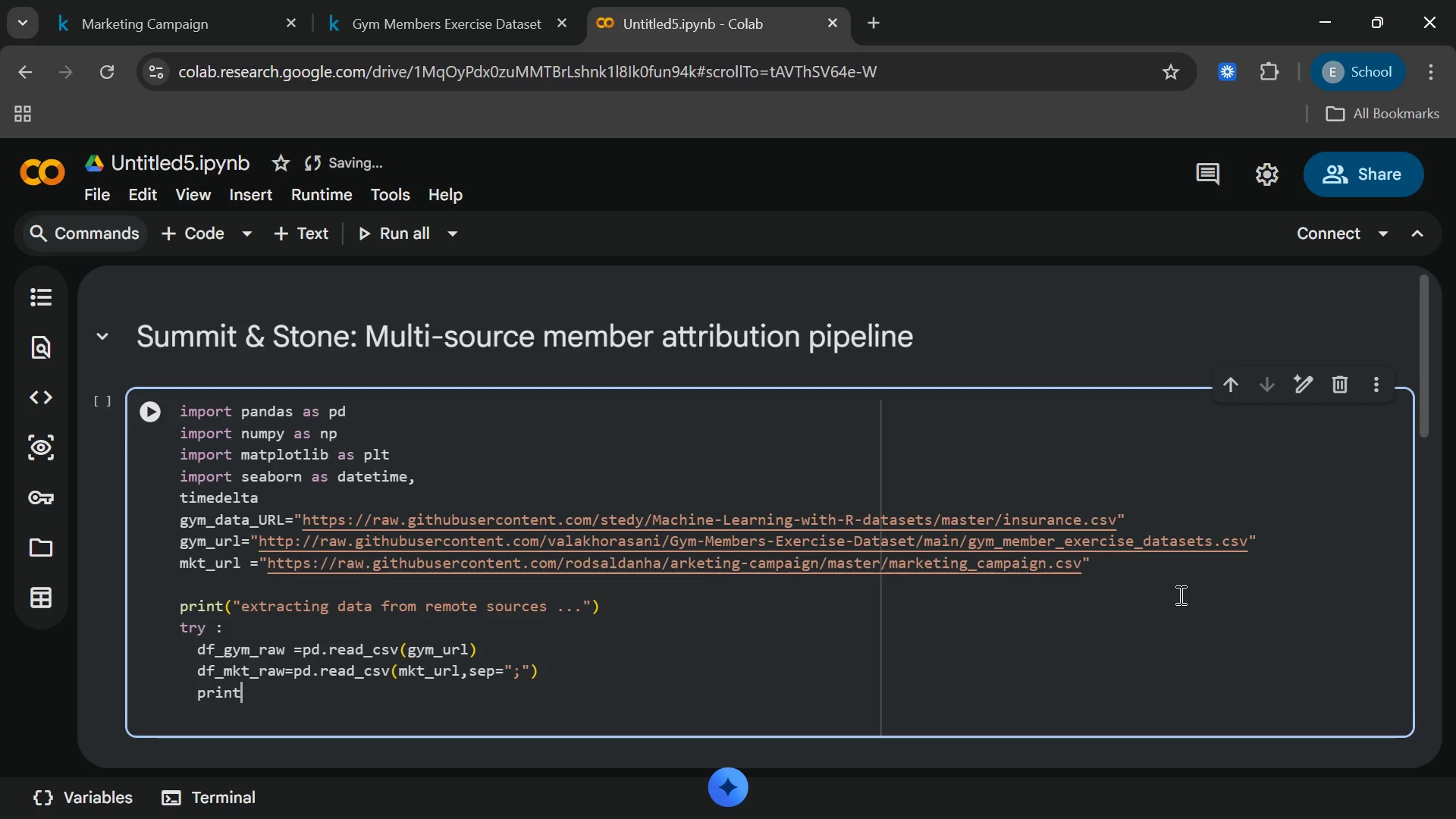 
type((")
key(Backspace)
type(f"Succesfully extracted {len))
key(Backspace)
type((f)
key(Backspace)
type(def)
 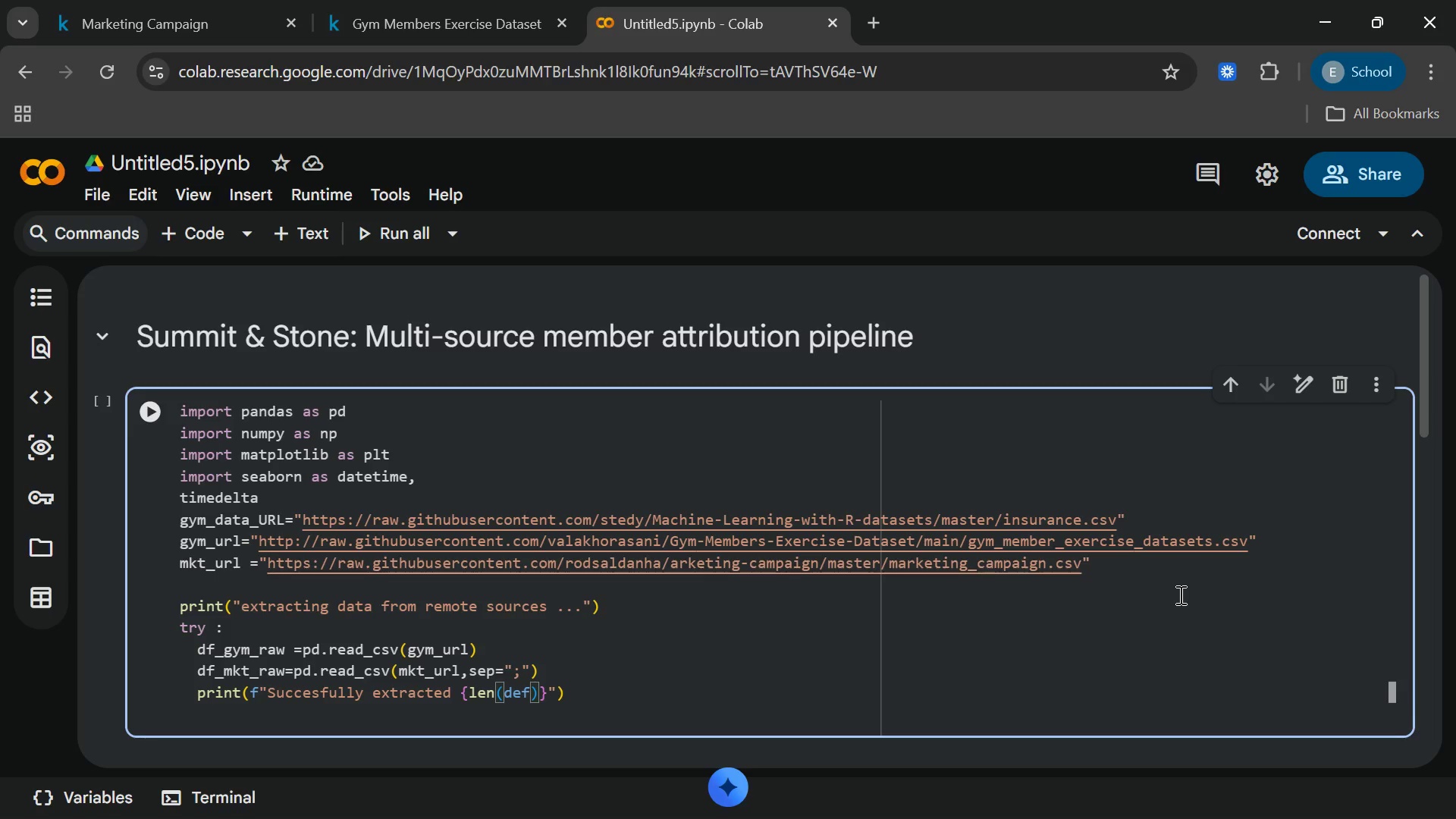 
key(Backspace)
key(Backspace)
type(f_gym_raw))
 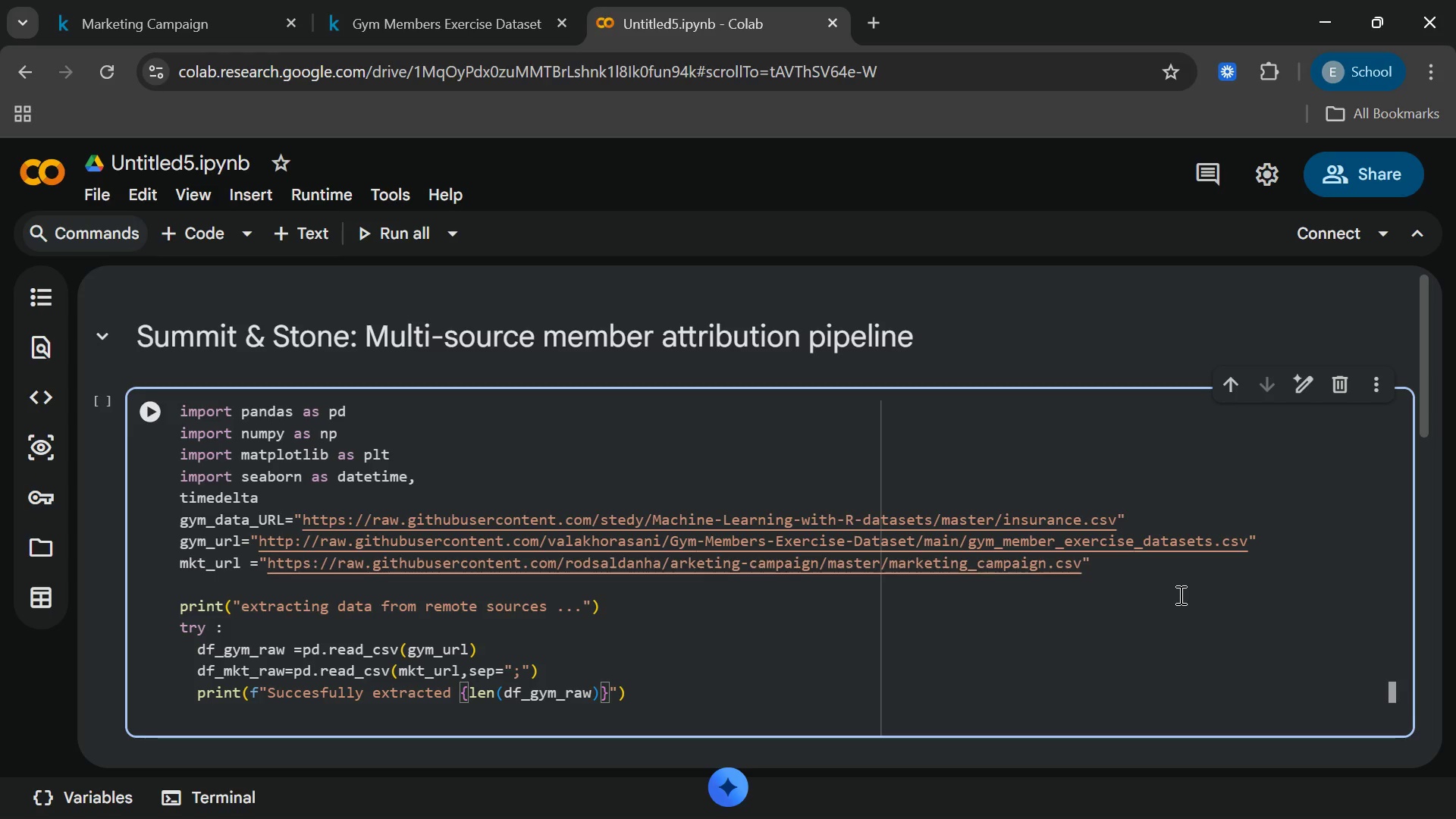 
key(ArrowRight)
 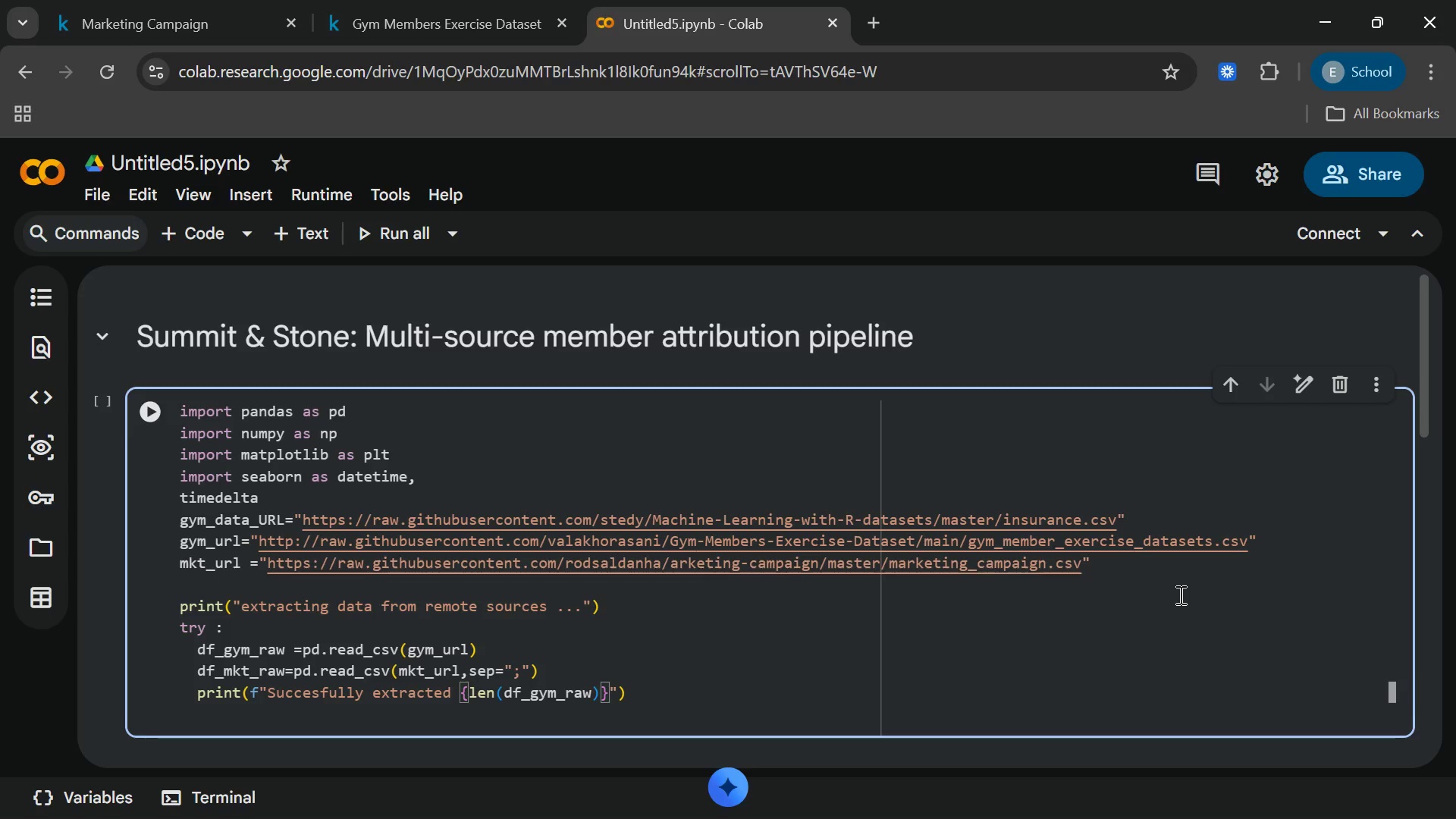 
type(gym)
 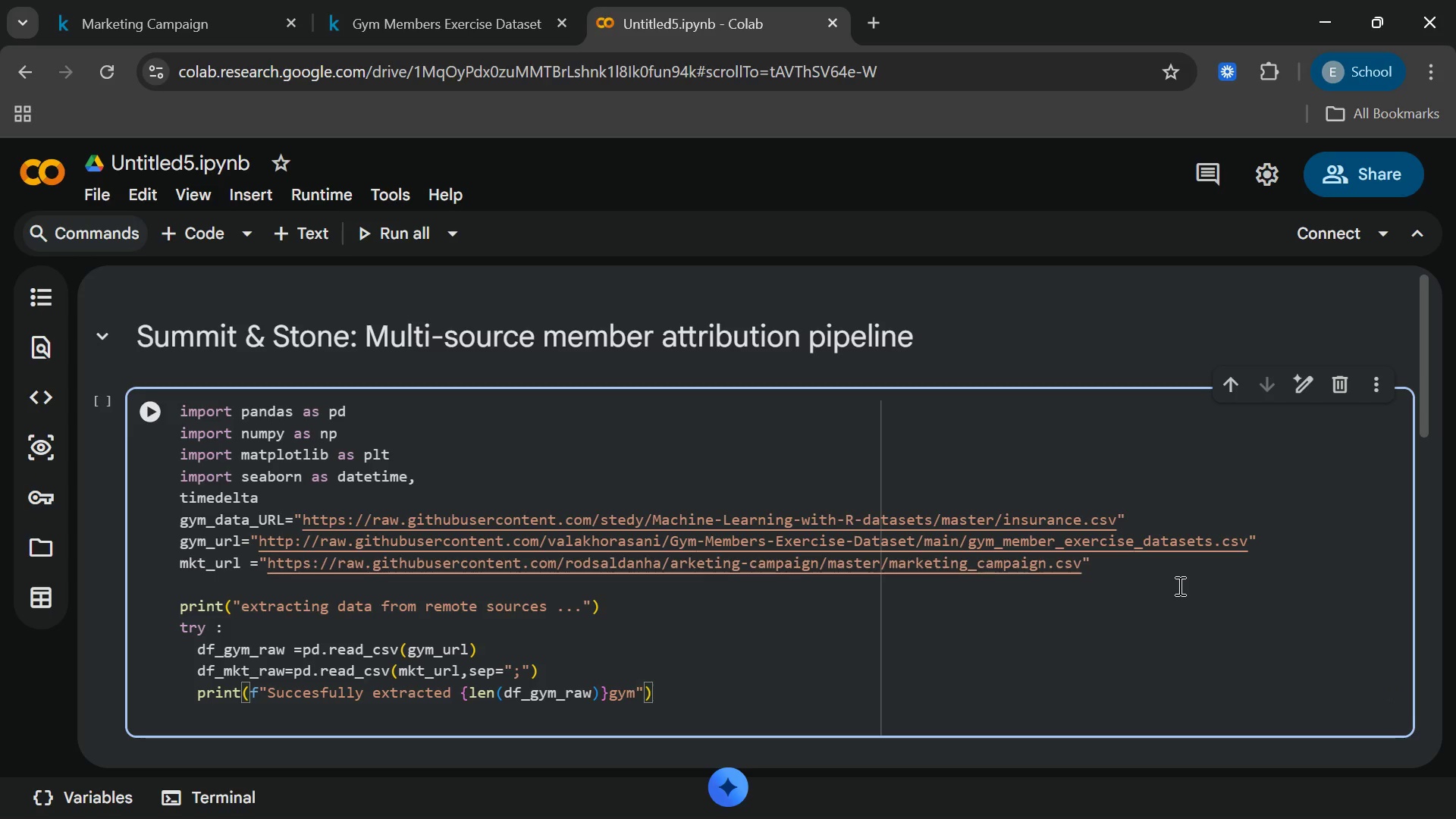 
left_click([1178, 585])
 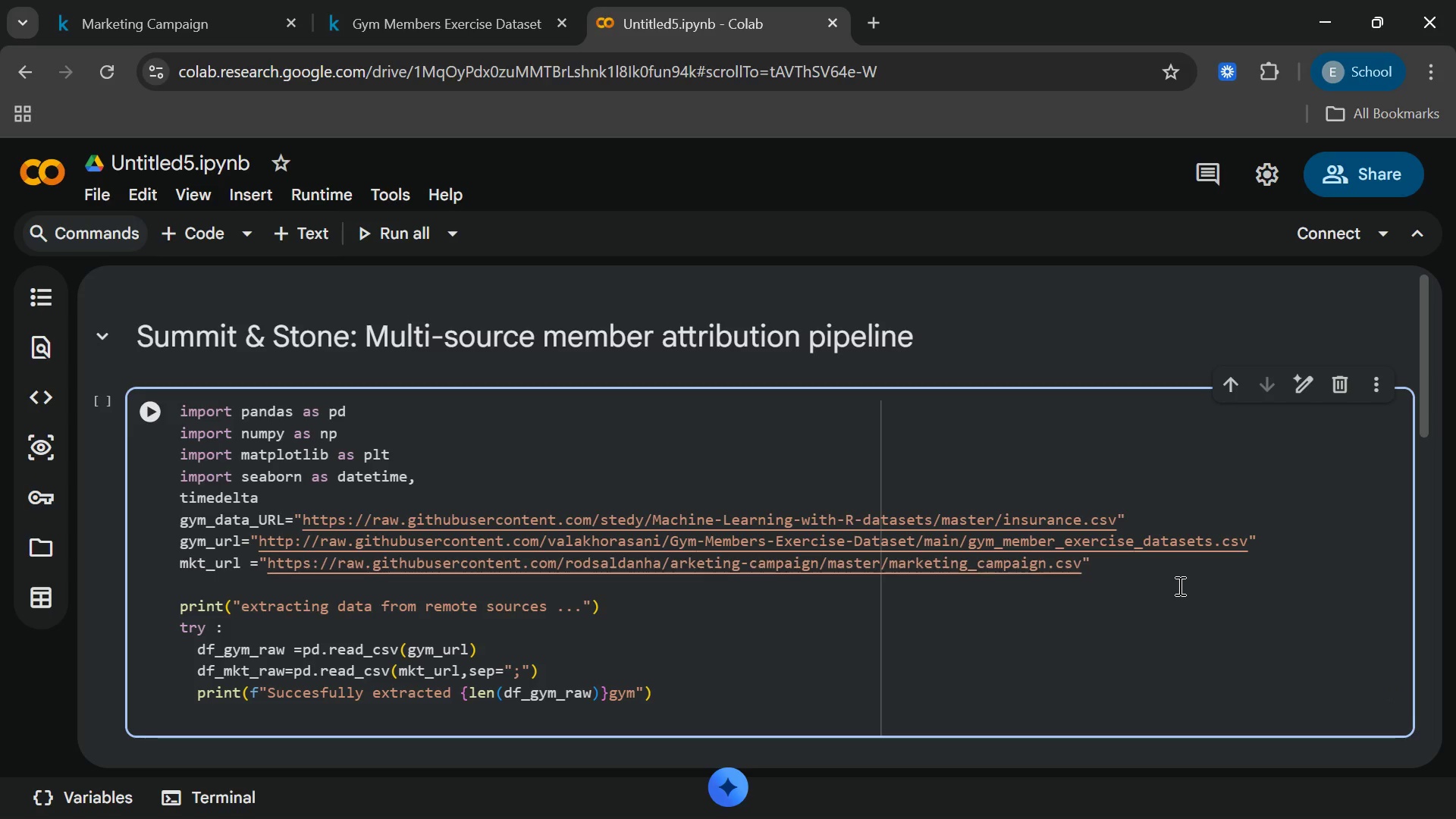 
type( records)
key(Backspace)
key(Backspace)
key(Backspace)
key(Backspace)
key(Backspace)
key(Backspace)
key(Backspace)
 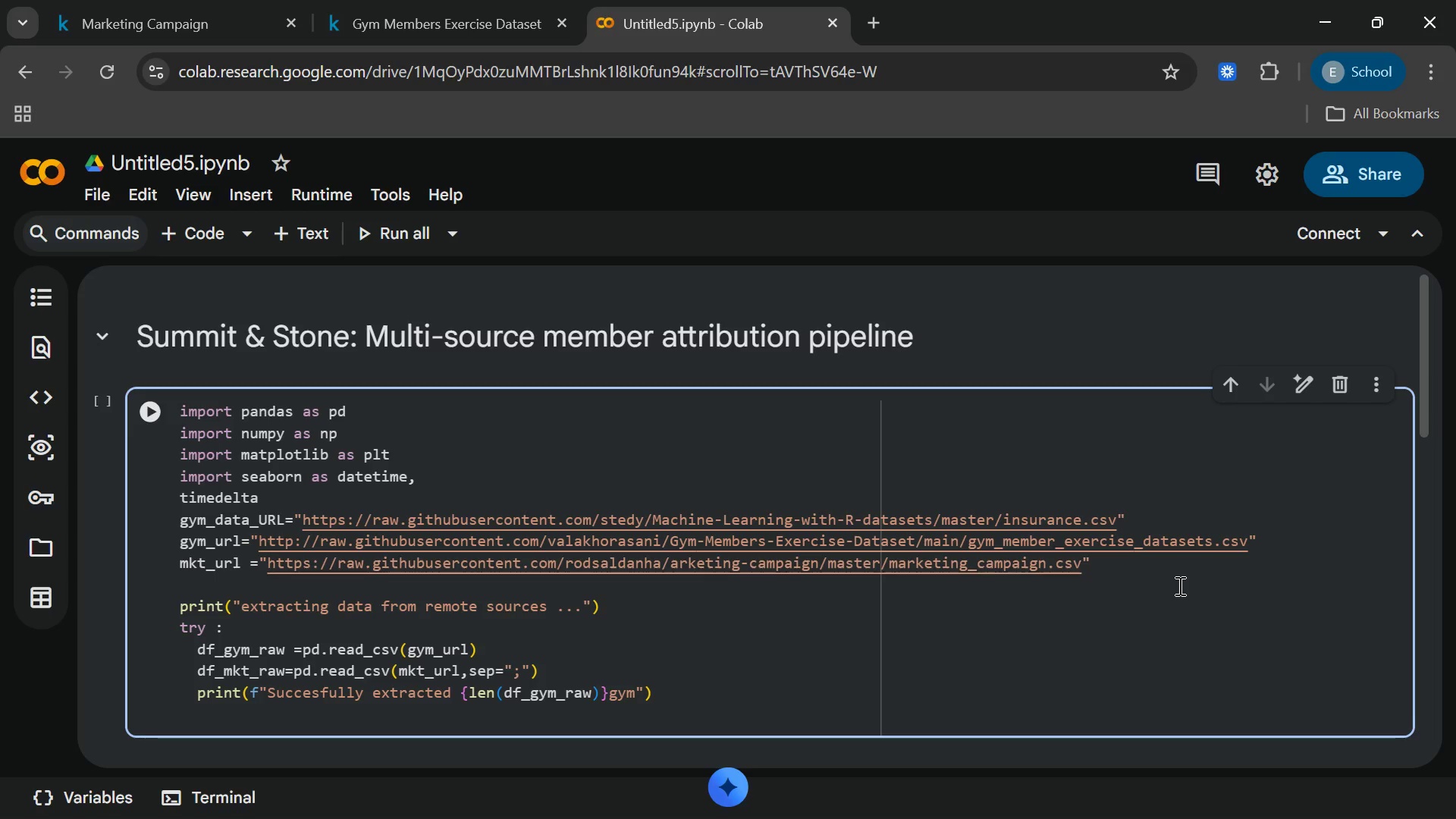 
key(ArrowDown)
 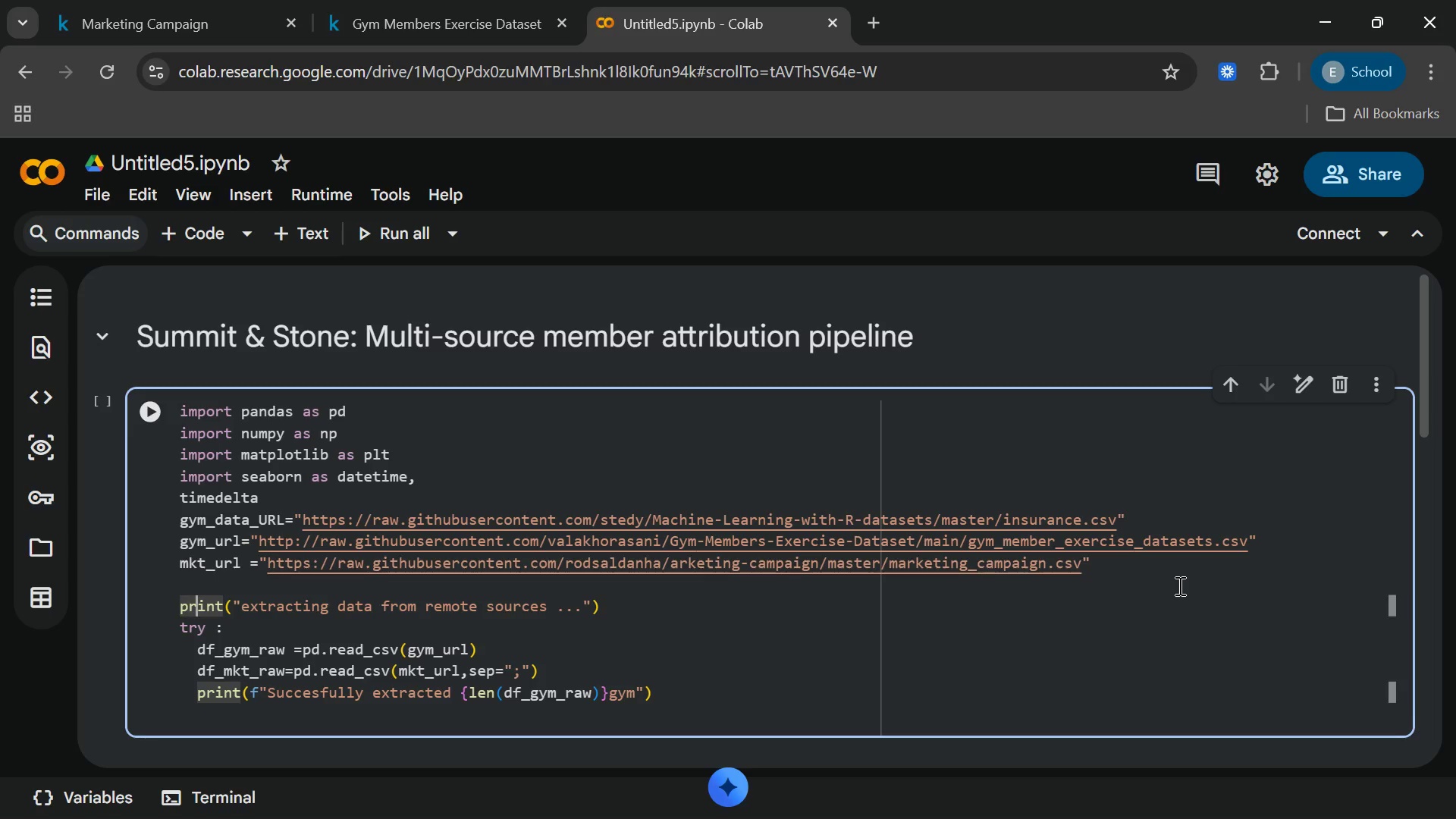 
hold_key(key=ArrowRight, duration=0.59)
 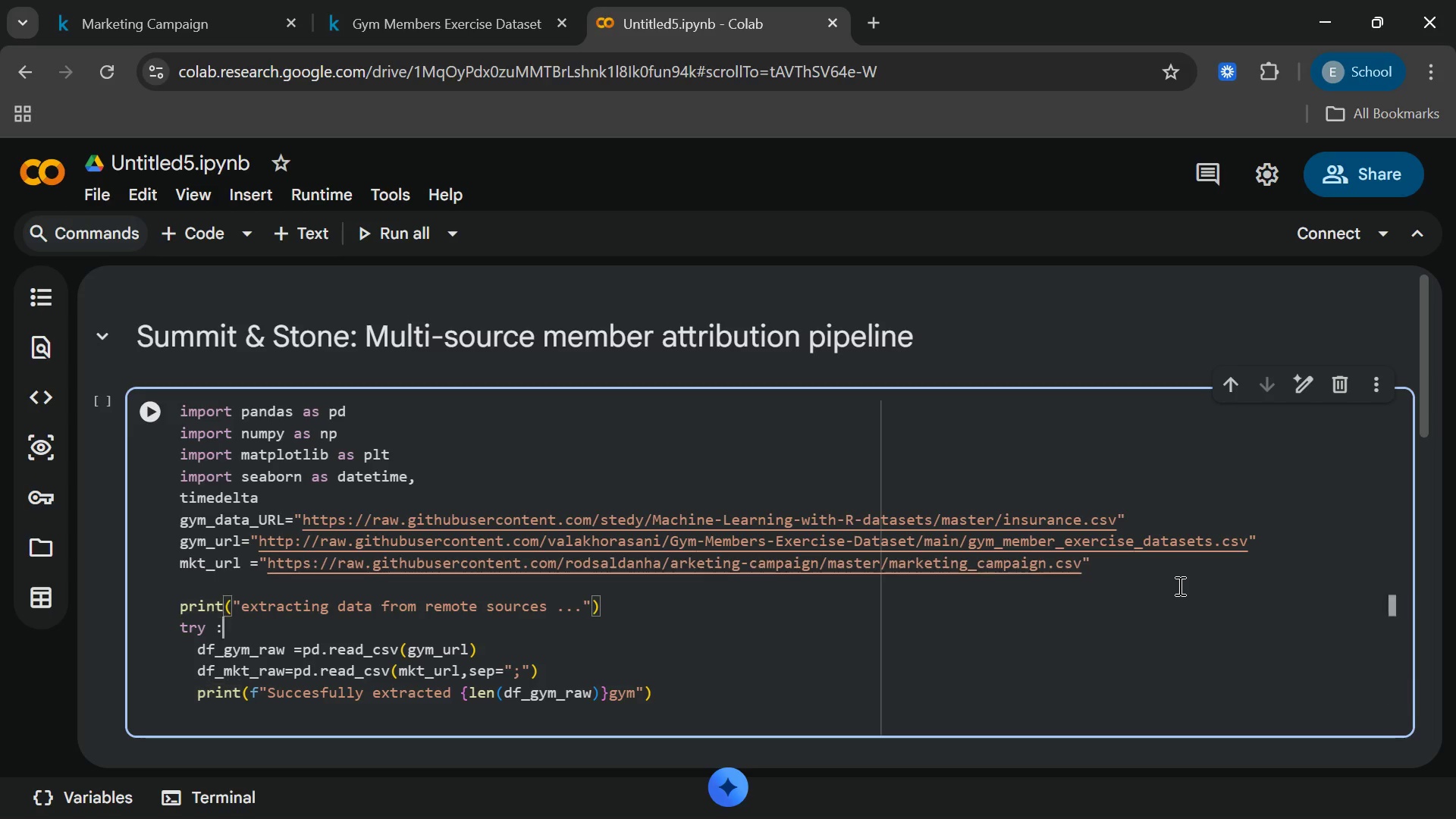 
hold_key(key=ArrowDown, duration=0.55)
 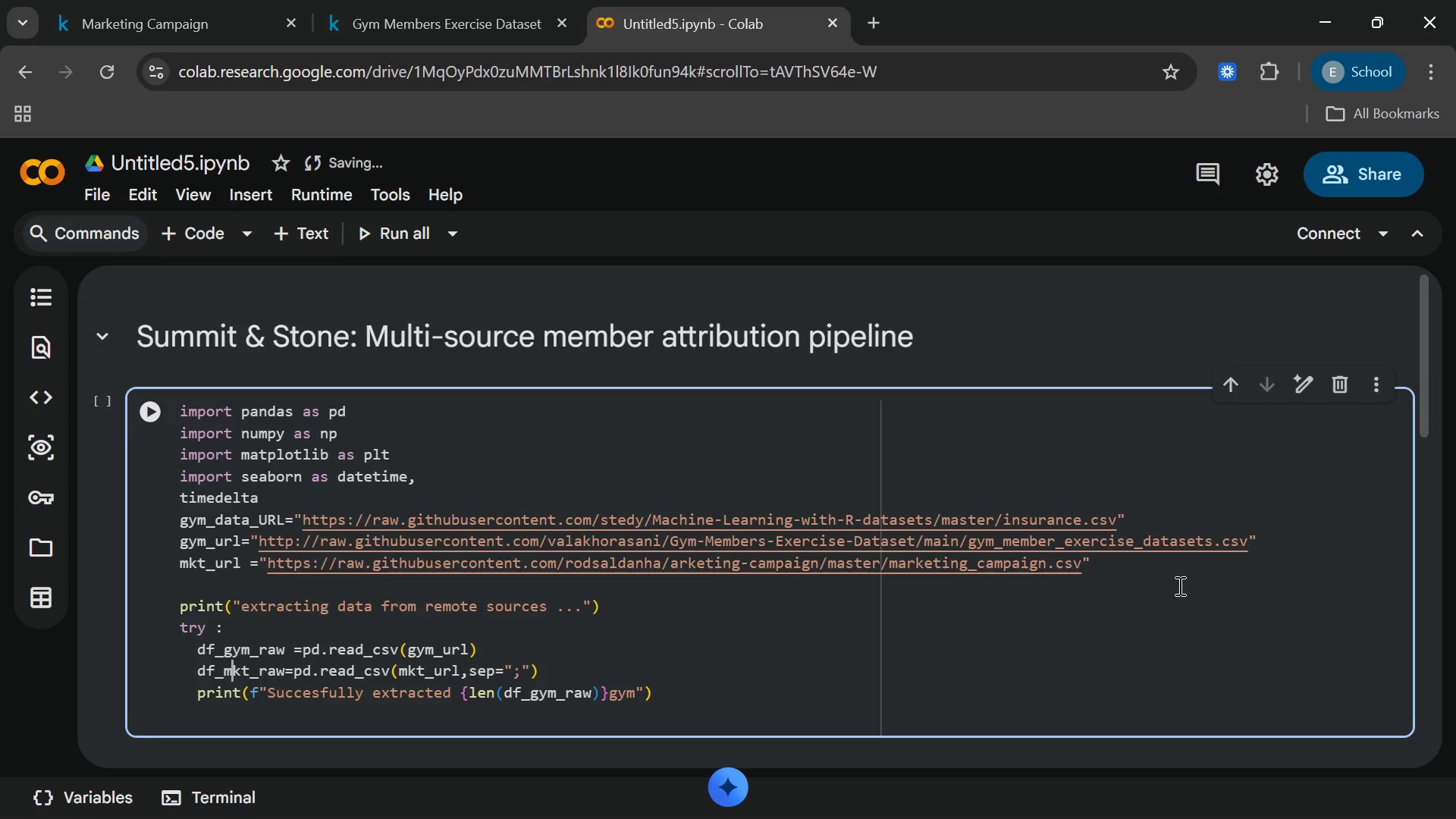 
key(ArrowRight)
 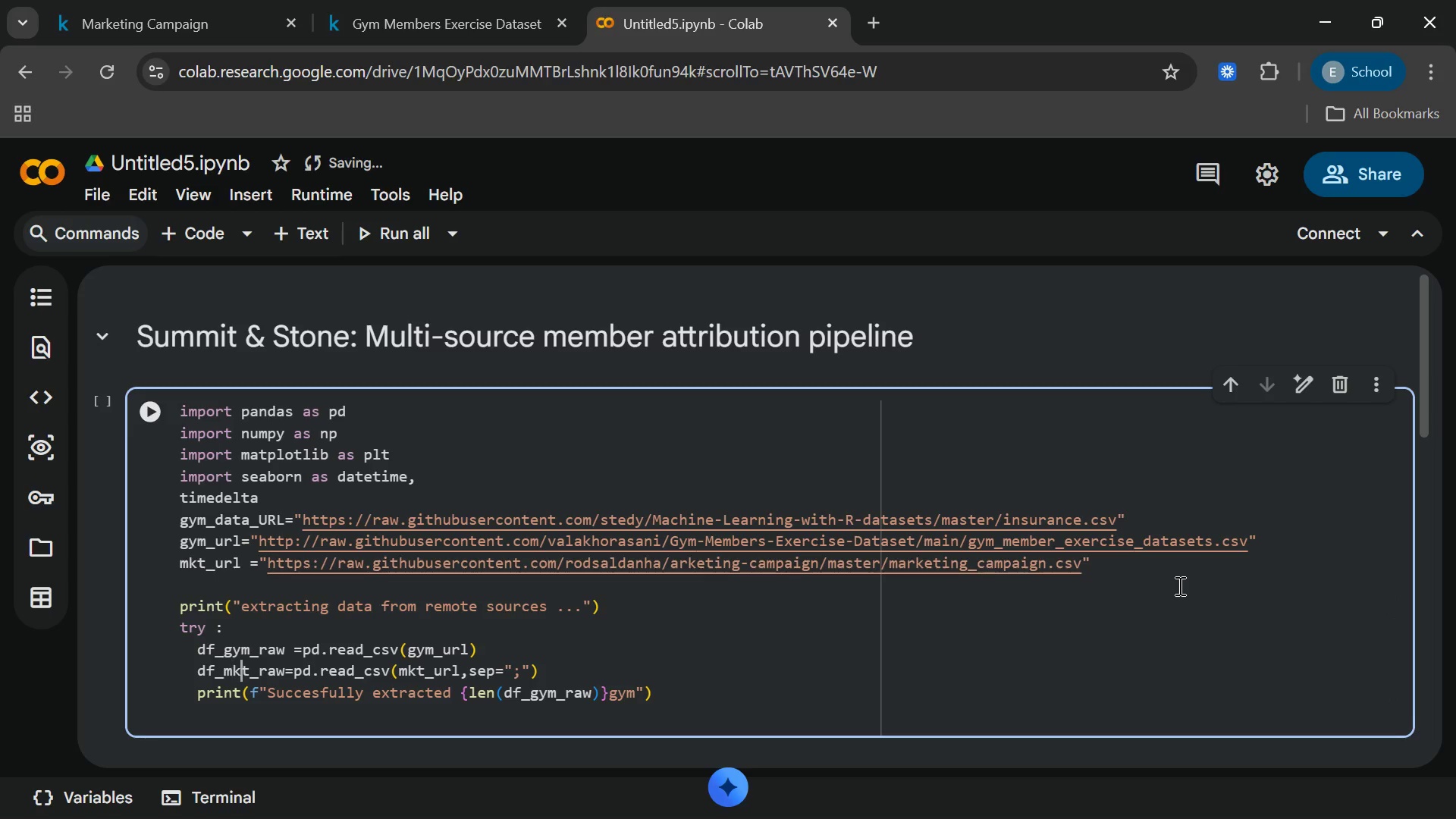 
hold_key(key=ArrowRight, duration=1.53)
 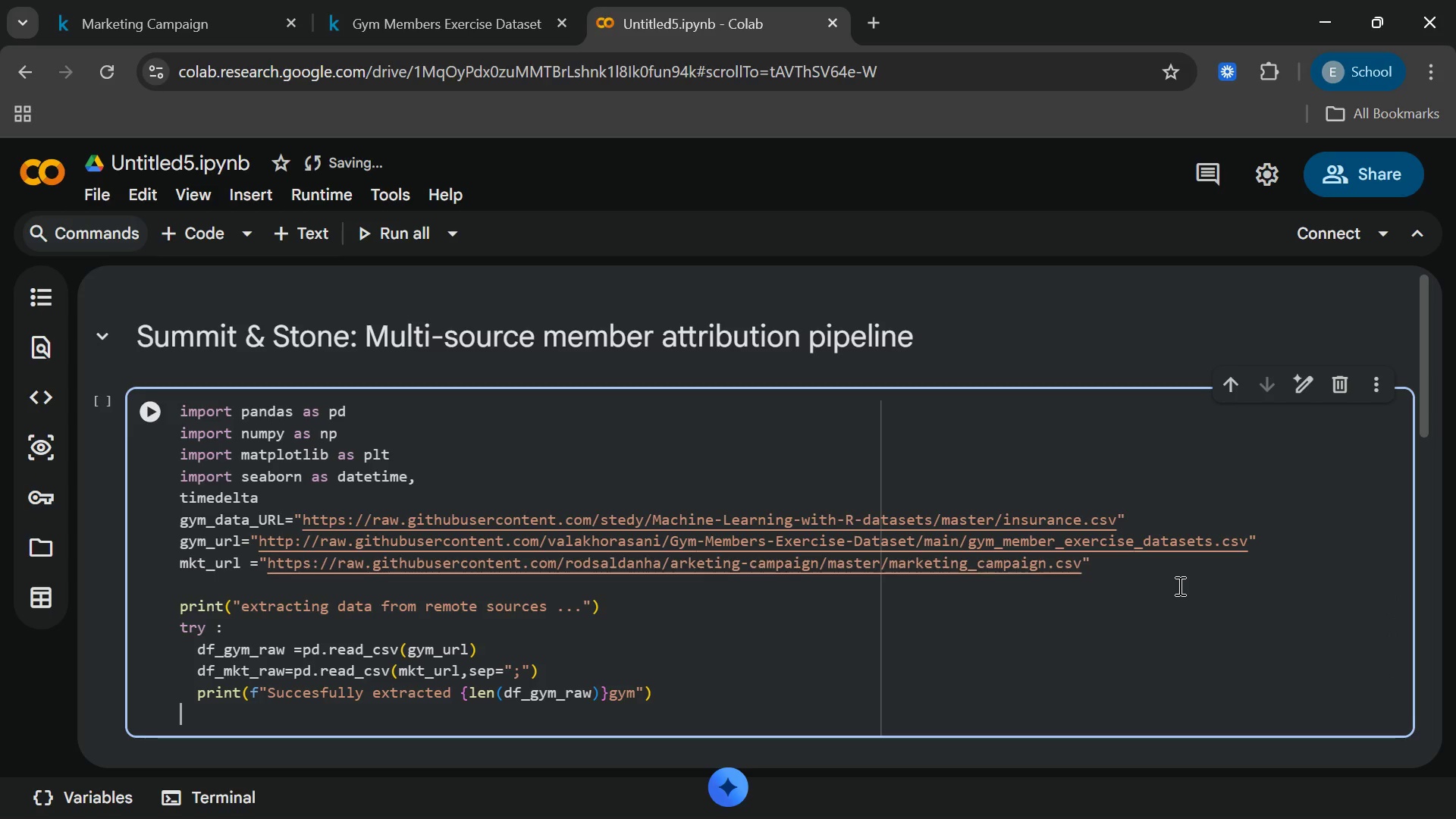 
hold_key(key=ArrowRight, duration=0.38)
 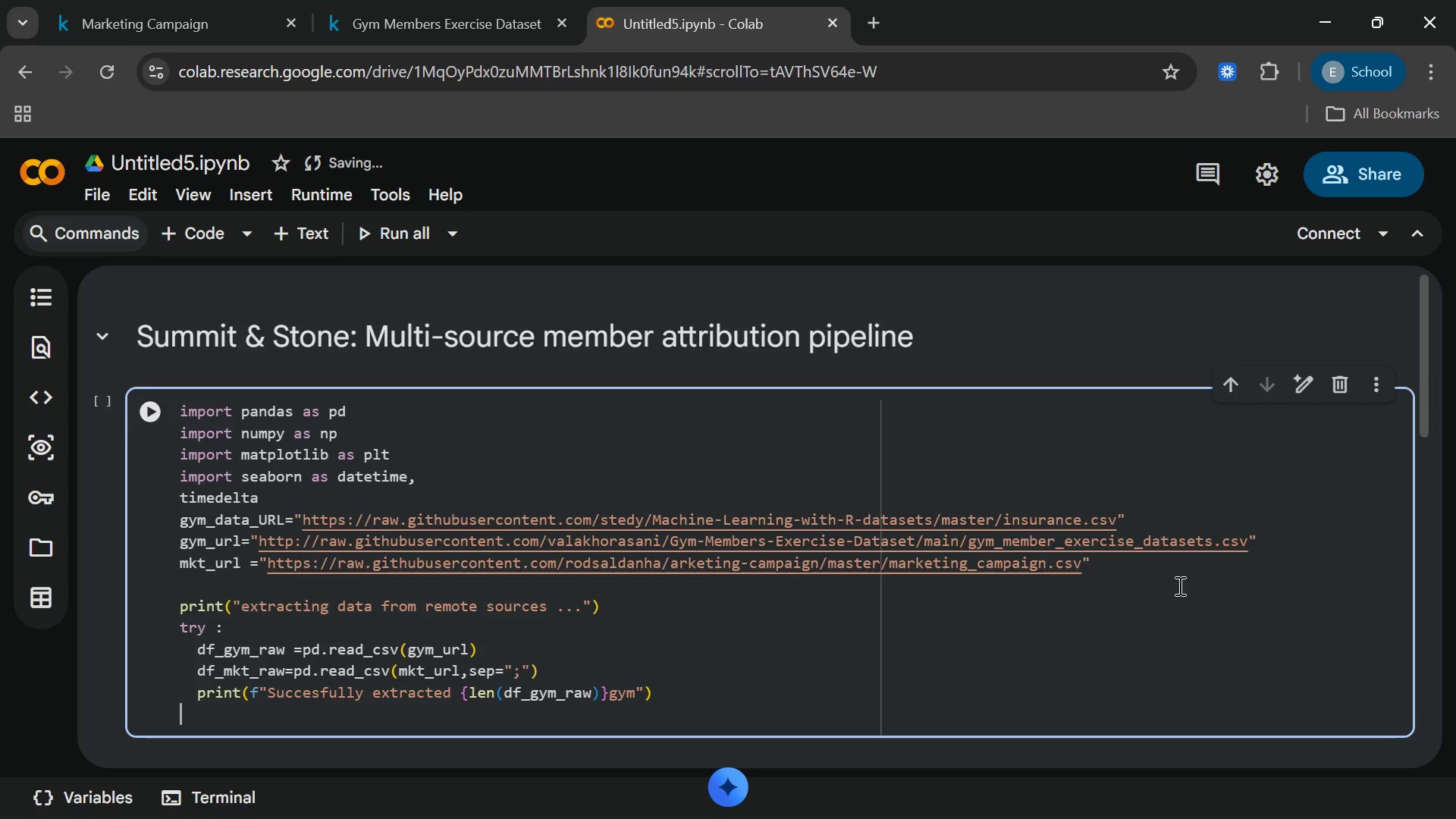 
key(ArrowDown)
 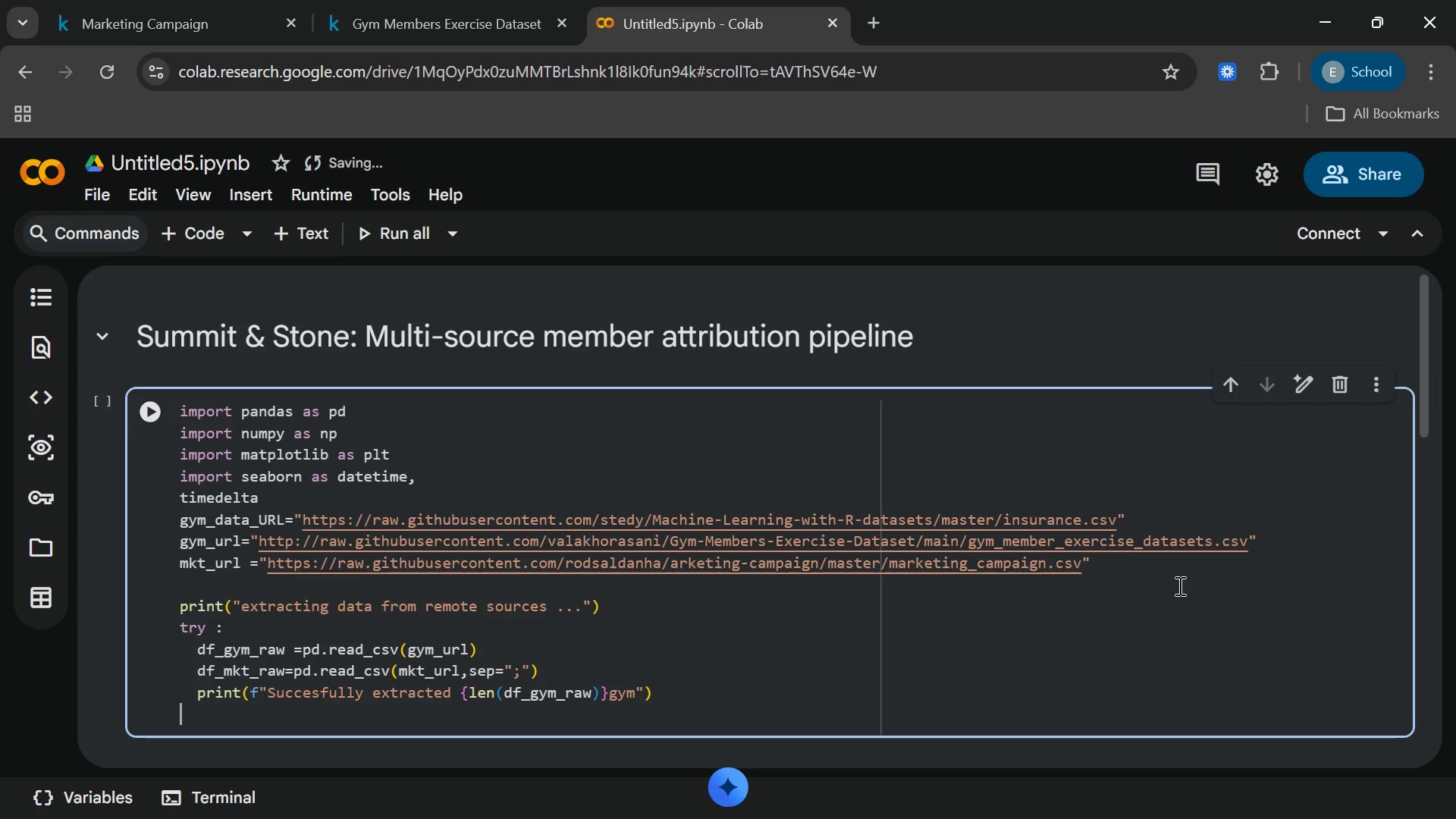 
hold_key(key=ArrowRight, duration=0.77)
 